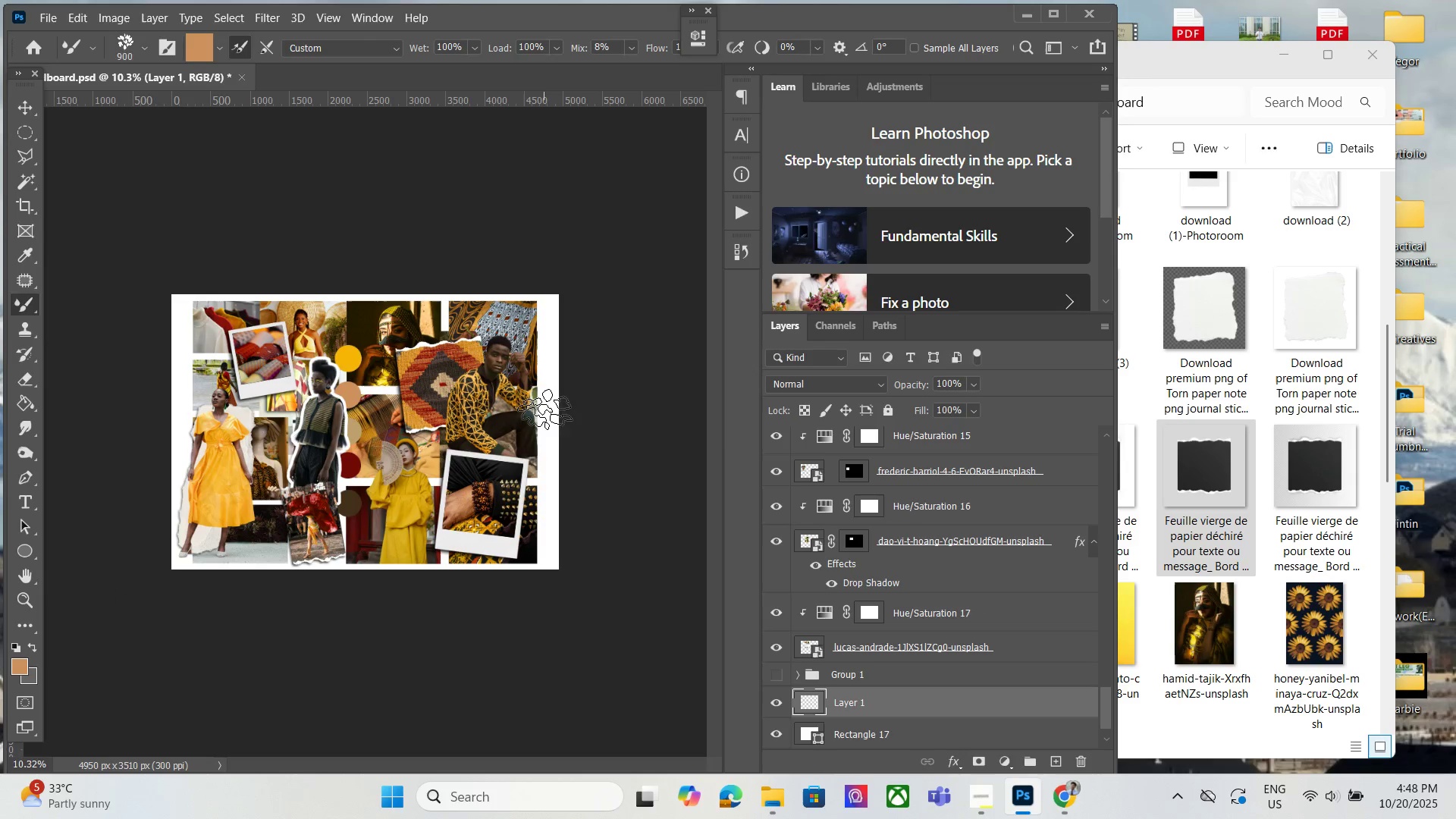 
key(BracketRight)
 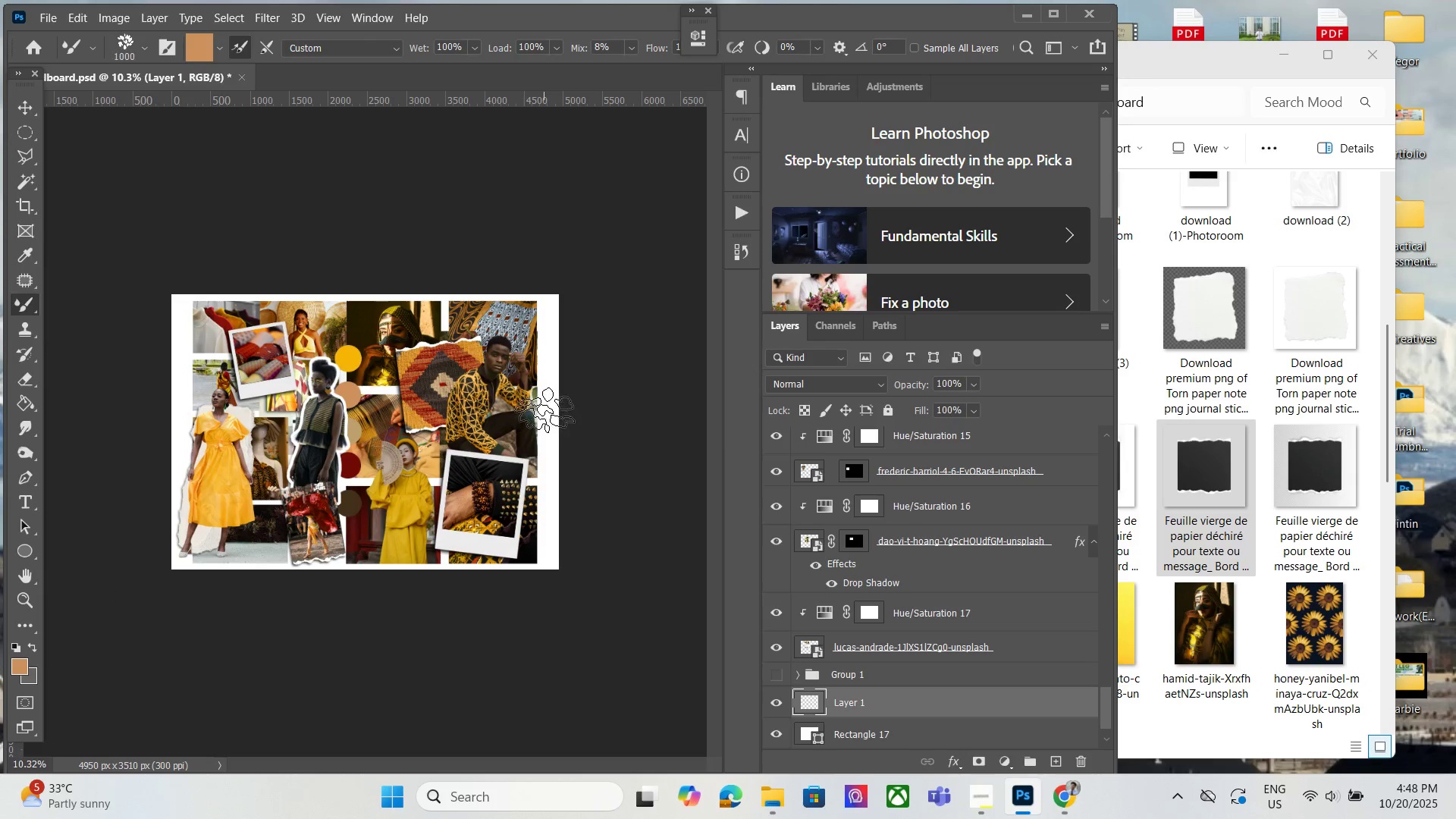 
key(BracketRight)
 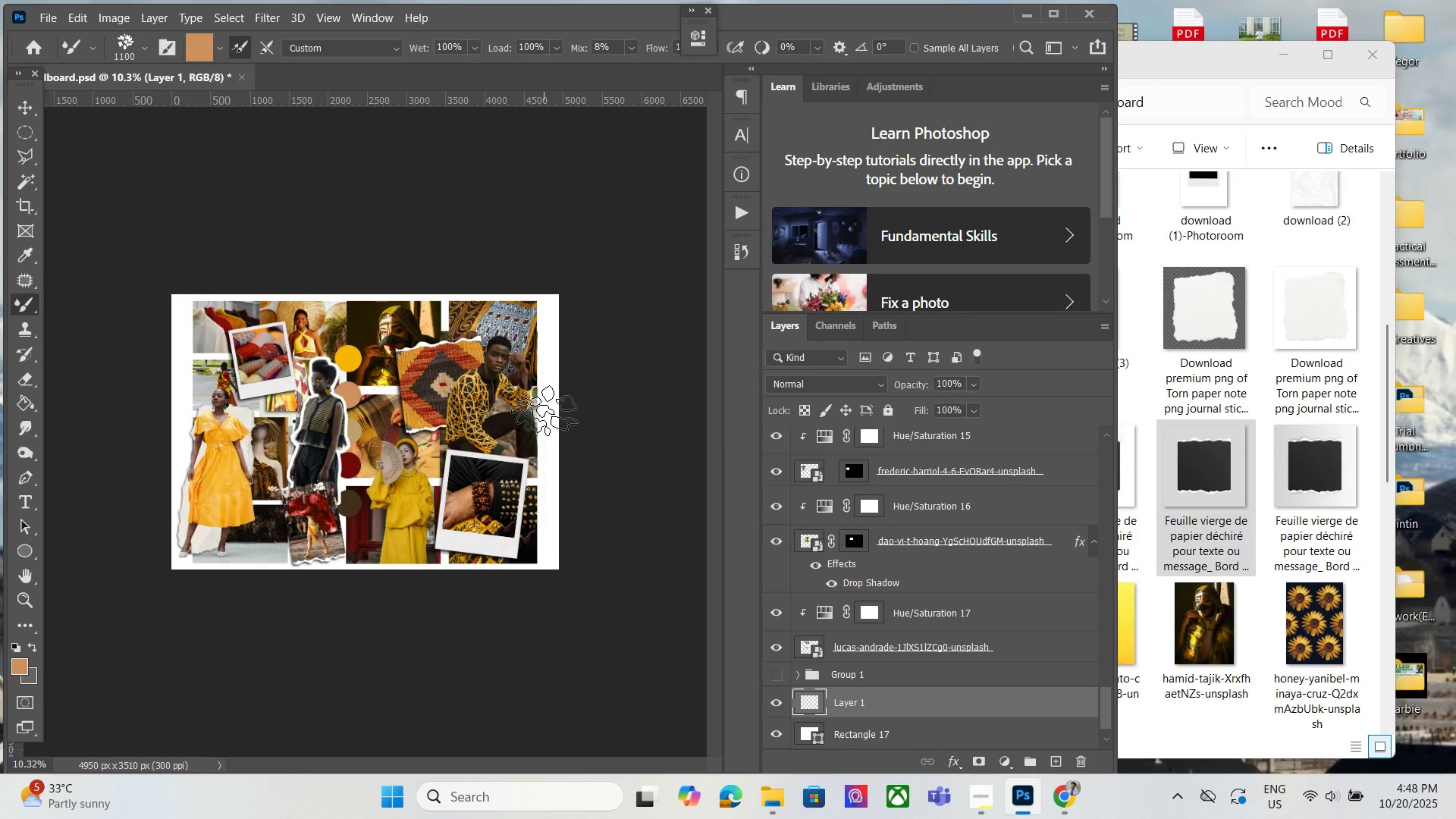 
key(BracketRight)
 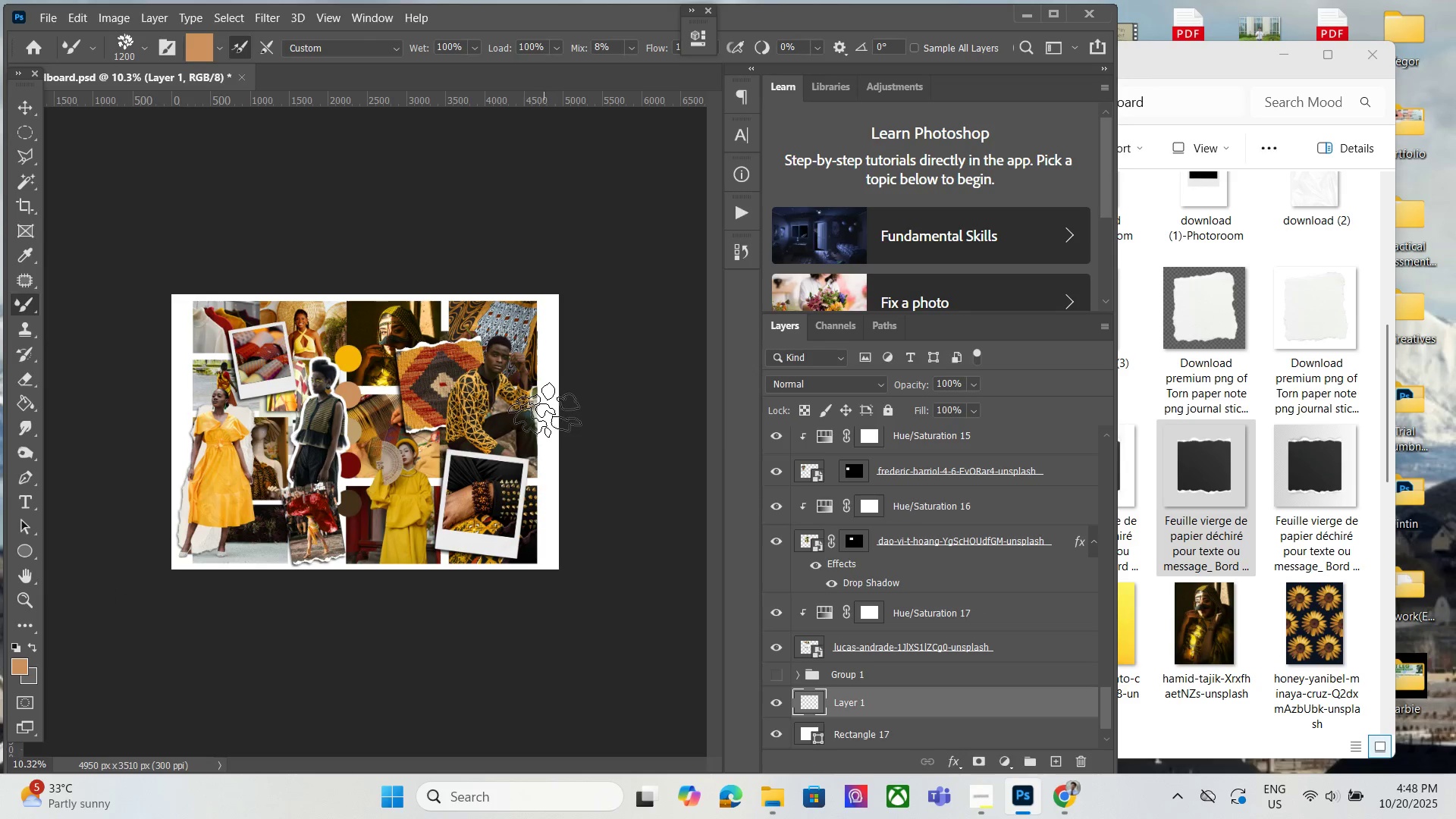 
left_click([544, 410])
 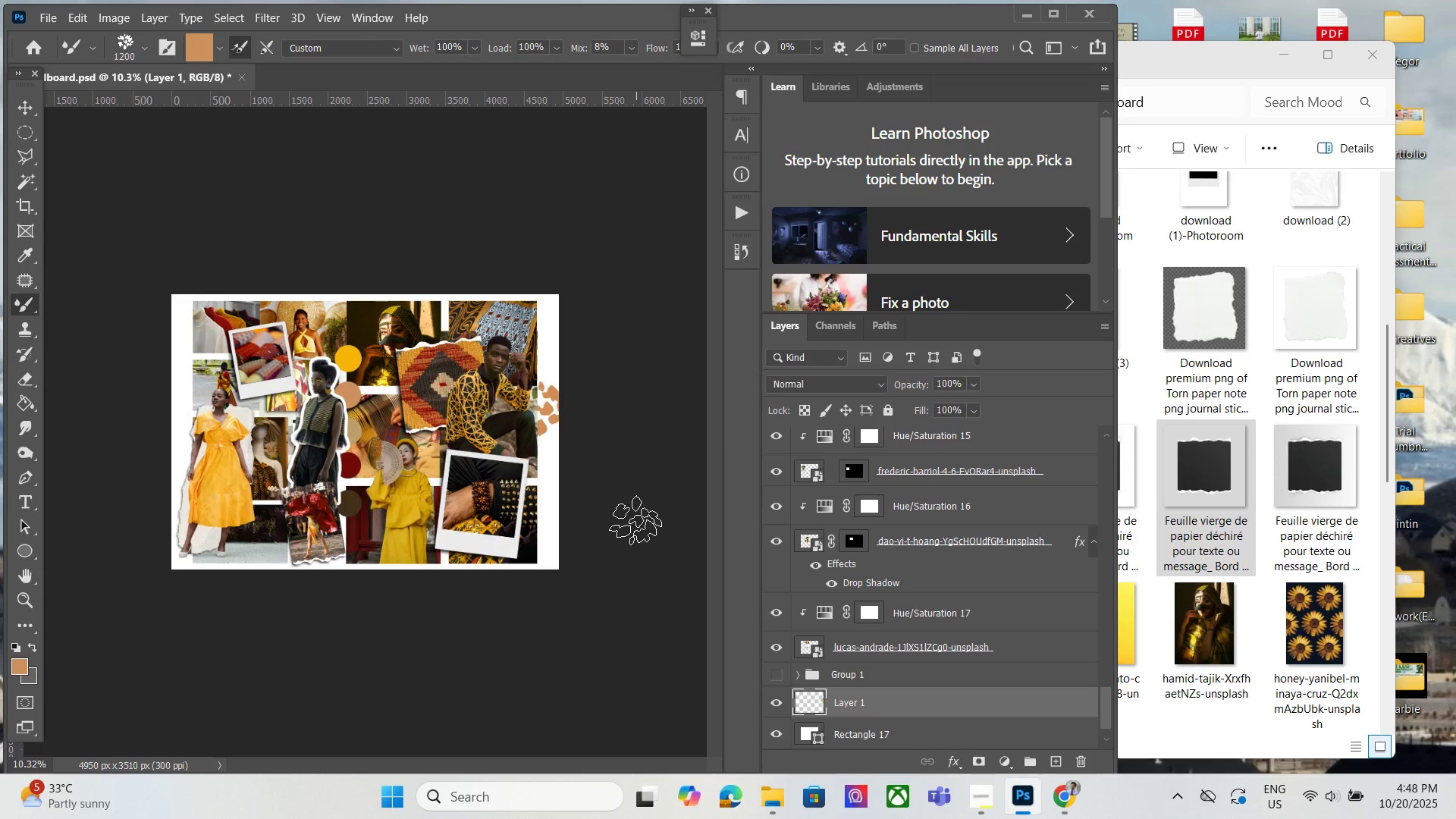 
key(Control+Z)
 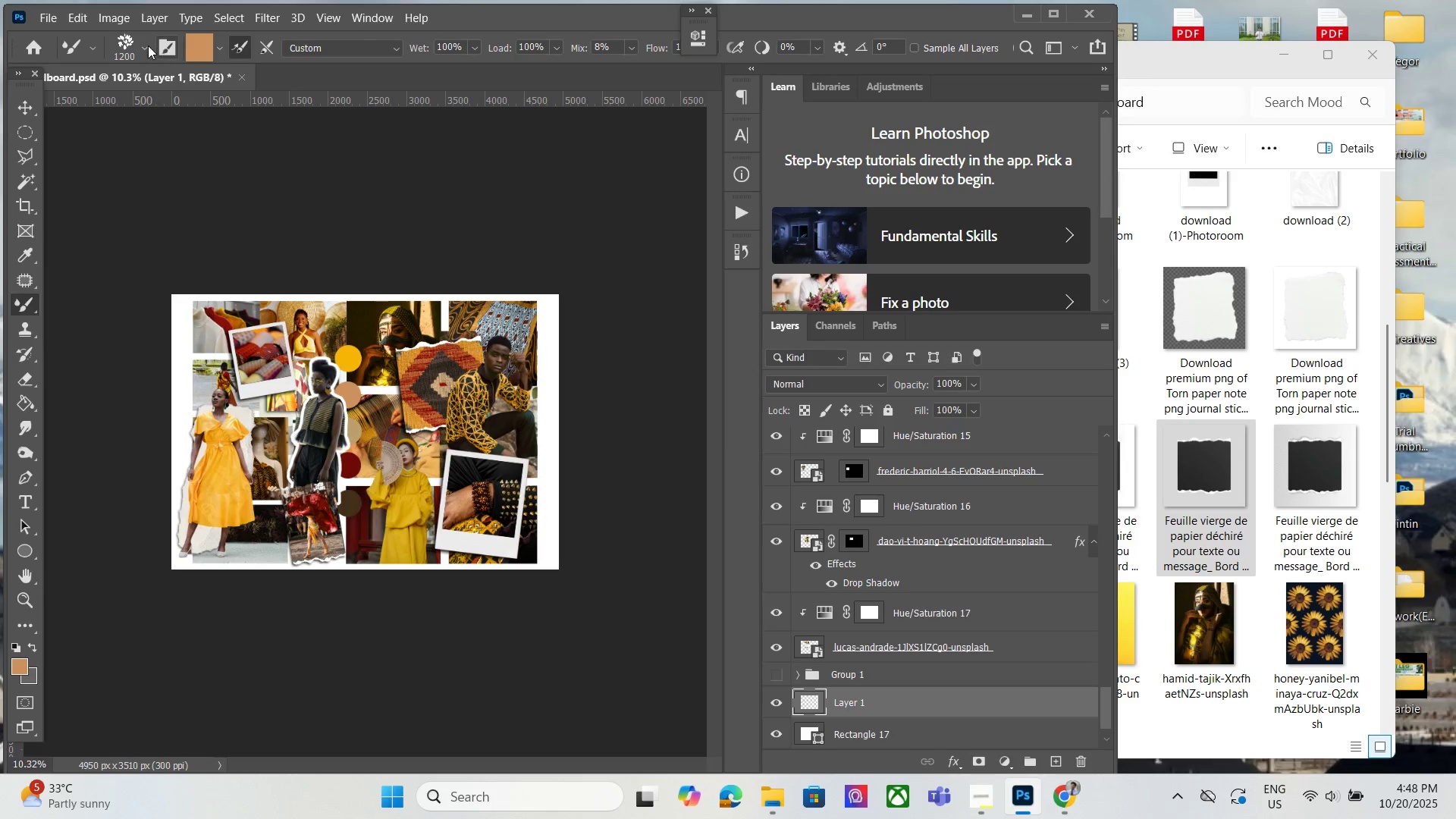 
left_click([144, 46])
 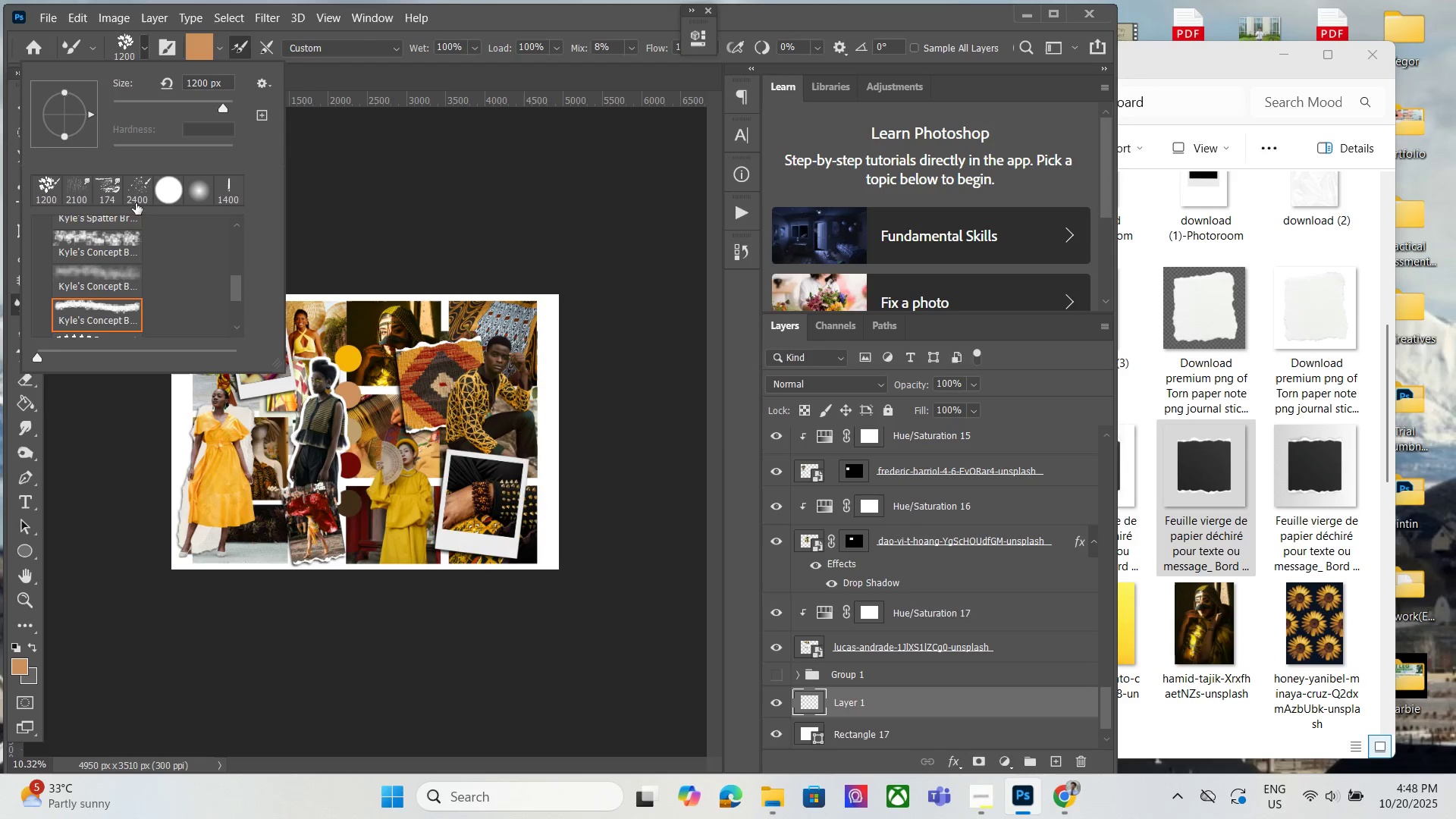 
scroll: coordinate [129, 278], scroll_direction: down, amount: 8.0
 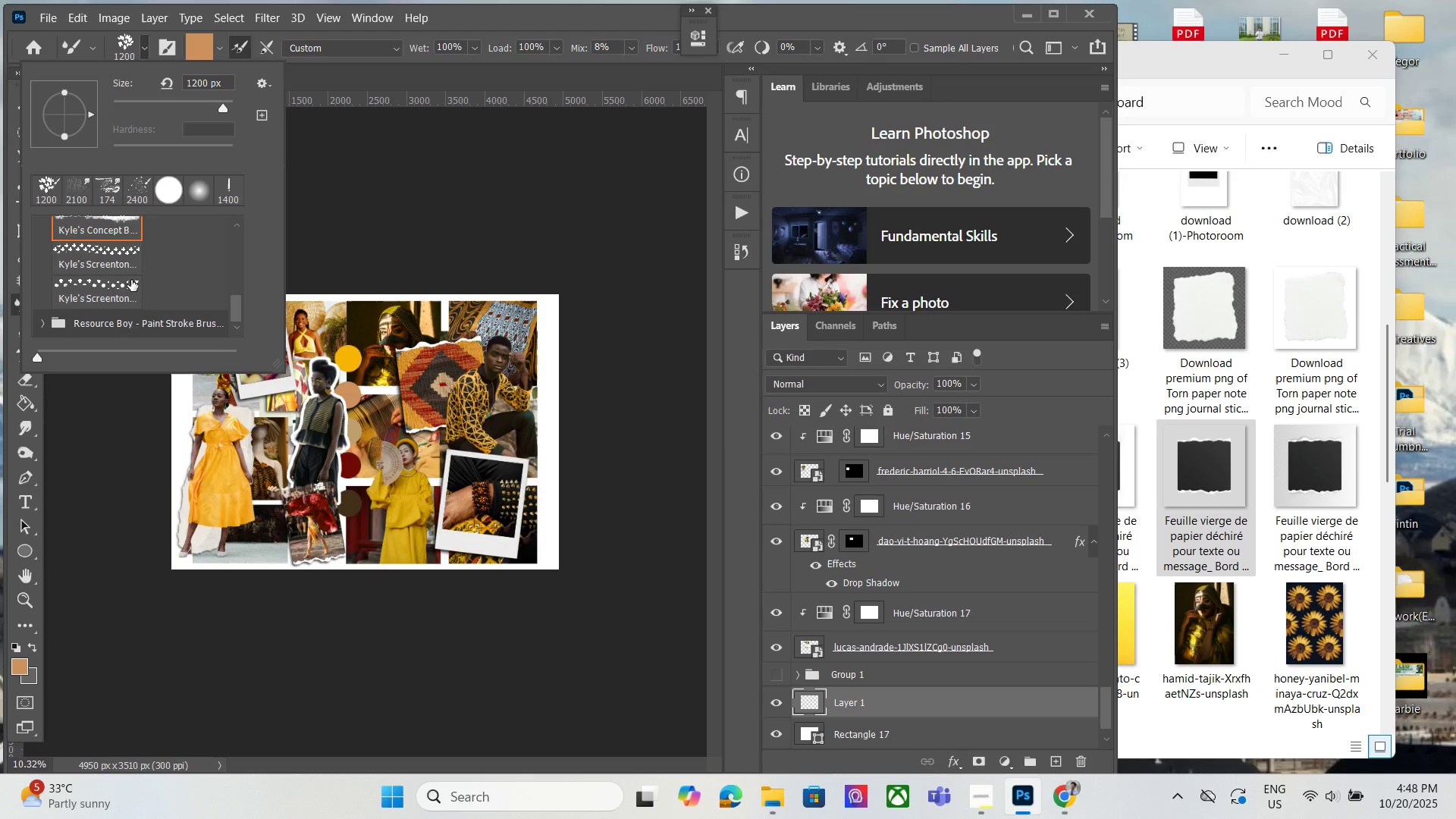 
scroll: coordinate [123, 289], scroll_direction: up, amount: 7.0
 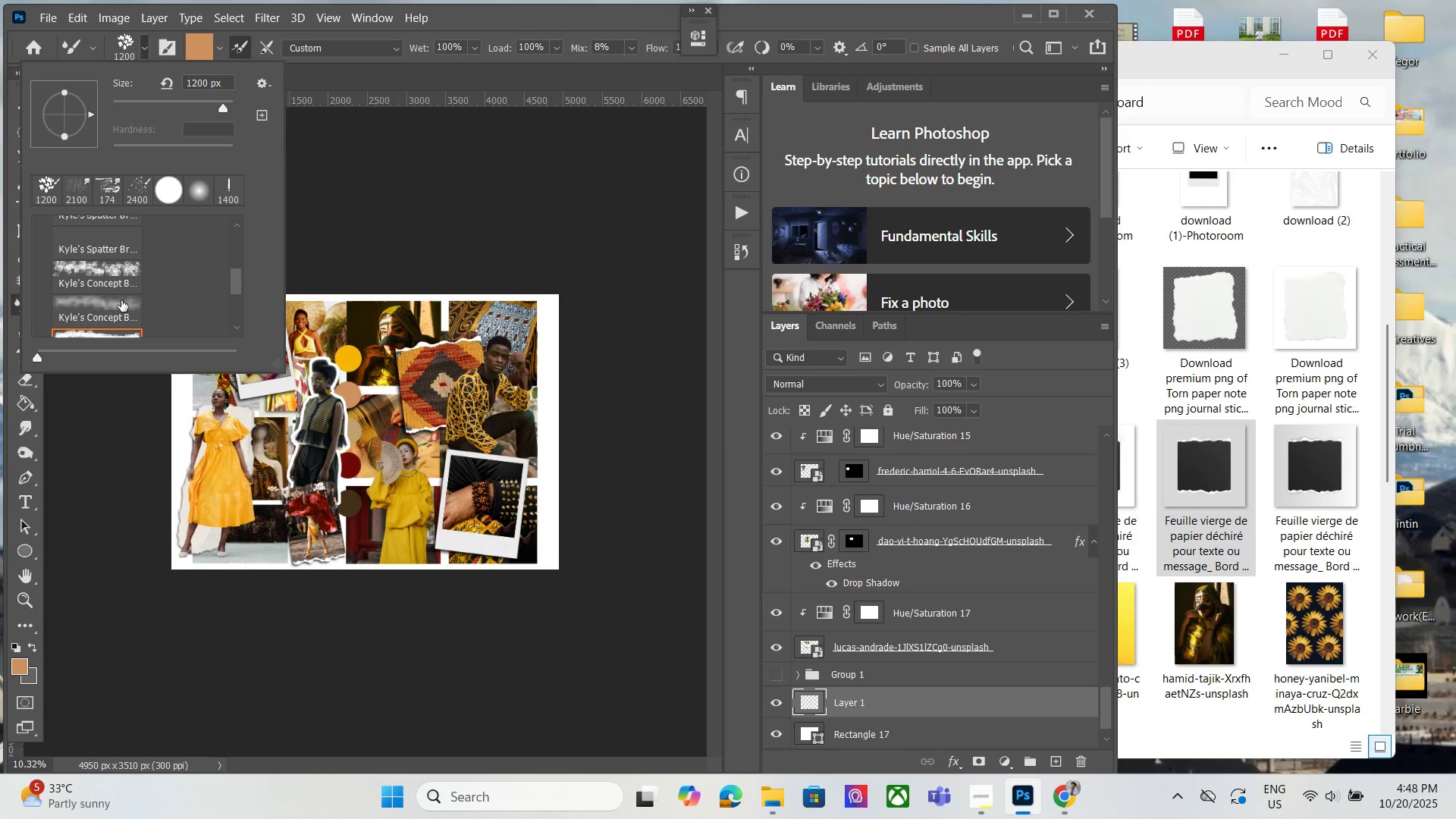 
left_click([121, 300])
 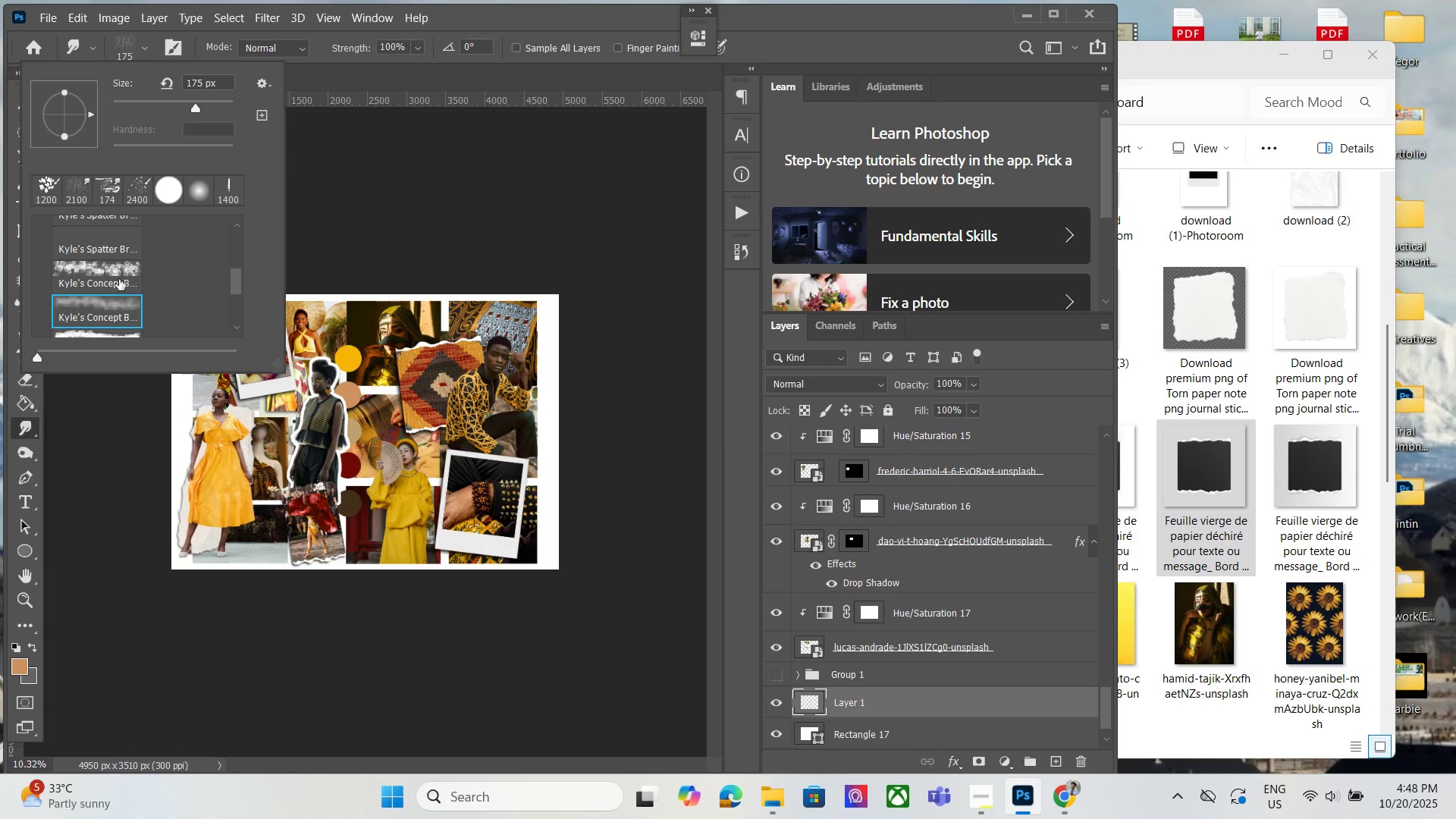 
left_click([118, 271])
 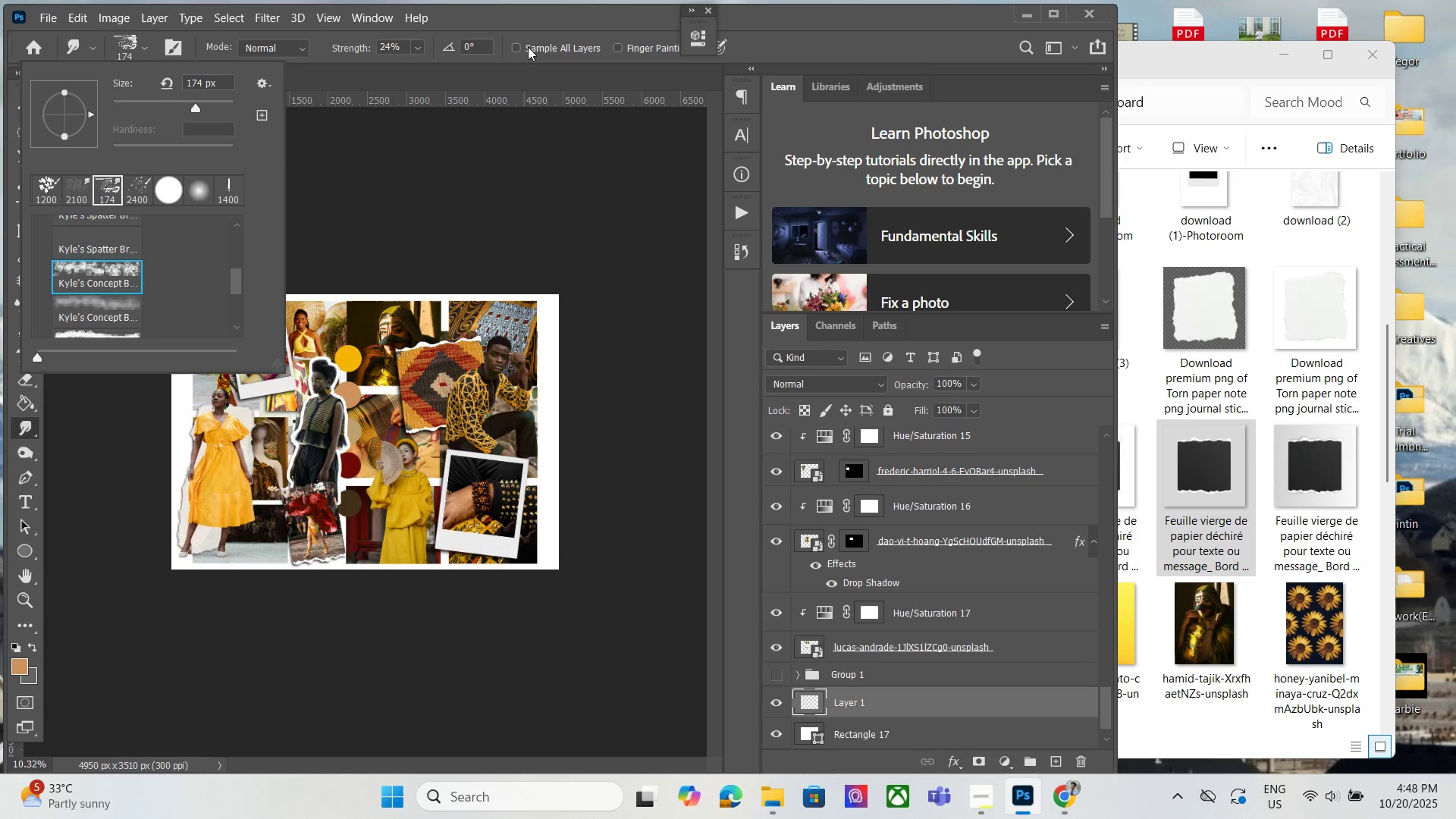 
left_click([528, 29])
 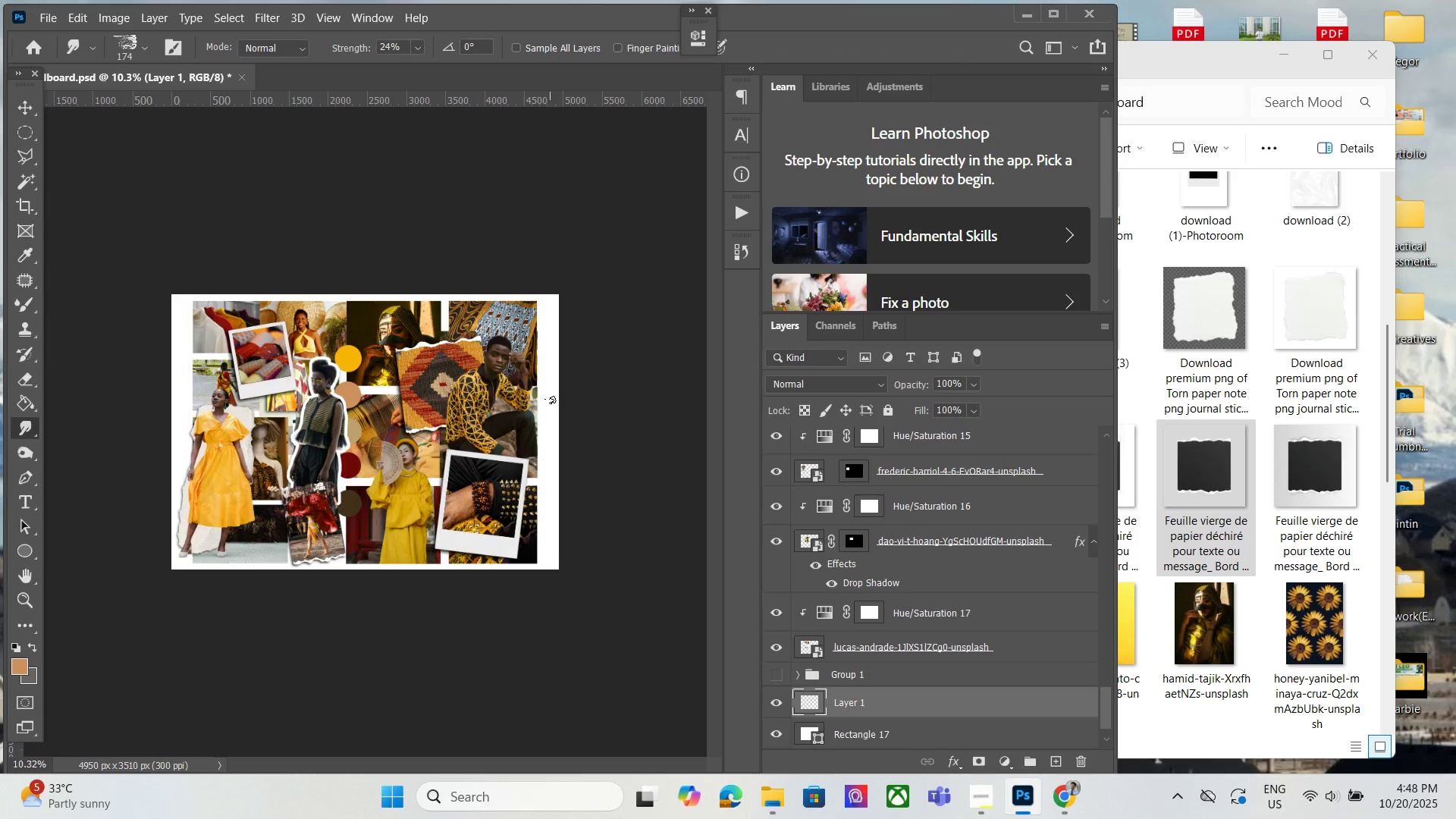 
key(BracketRight)
 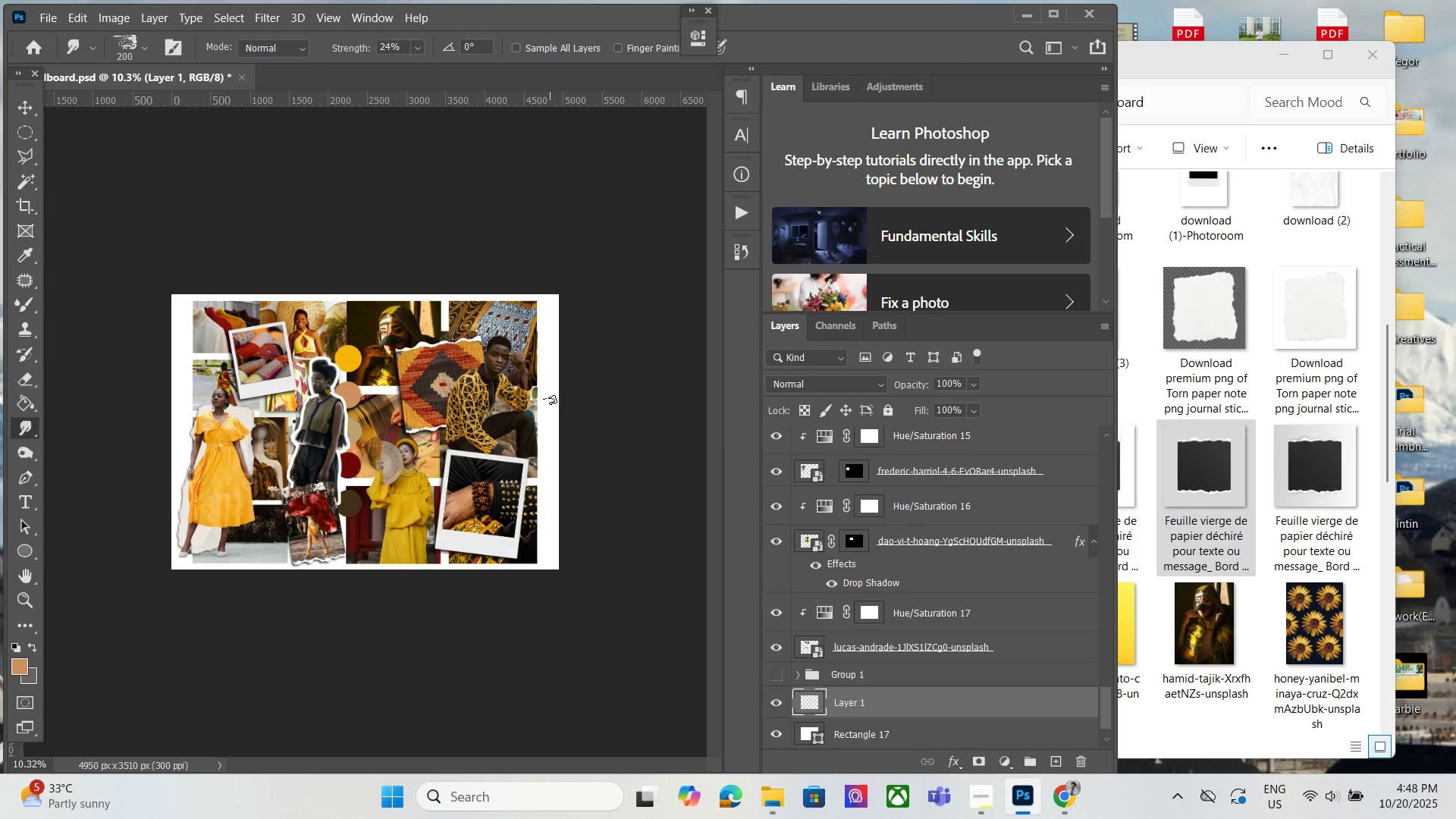 
key(BracketRight)
 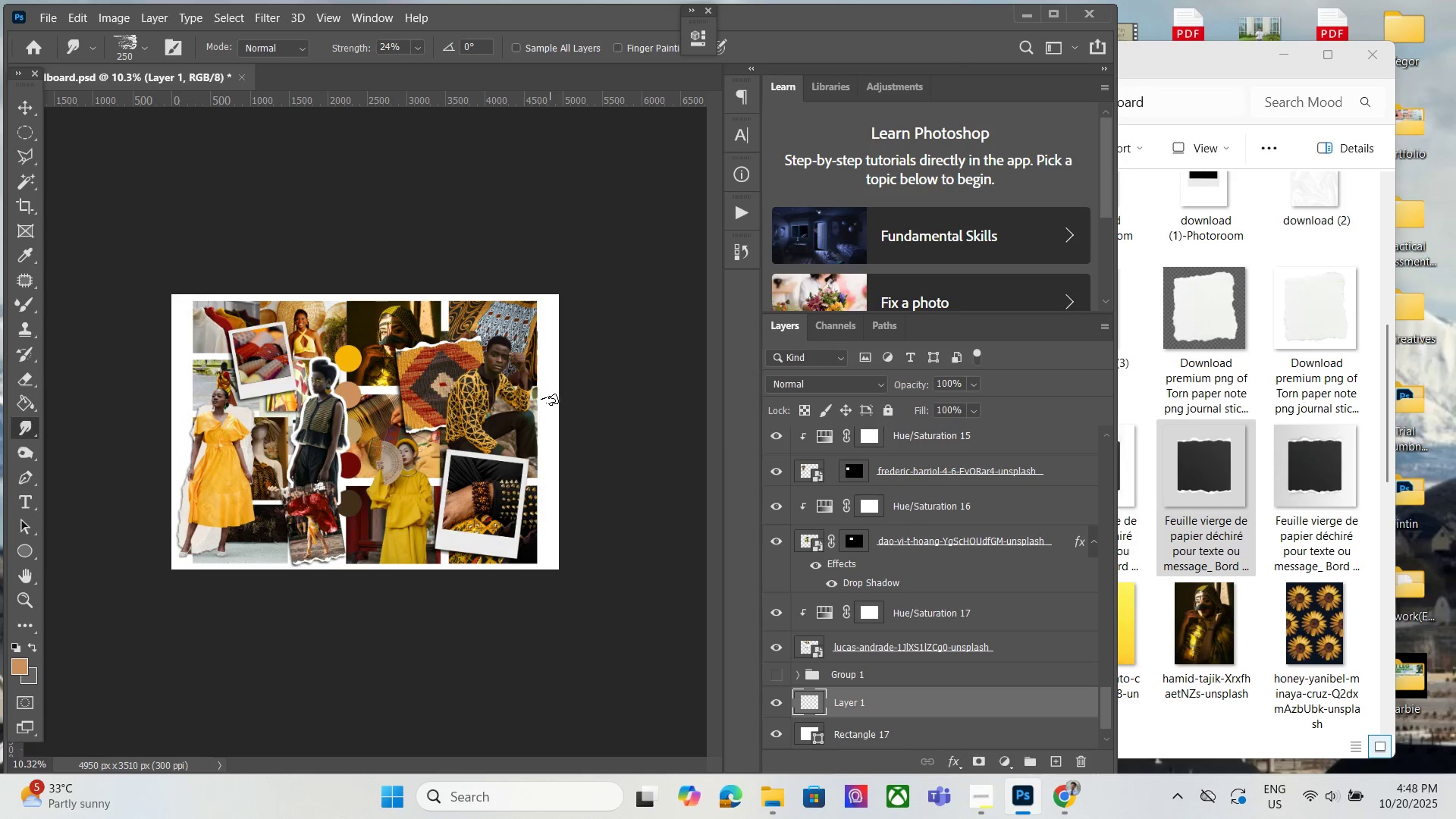 
key(BracketRight)
 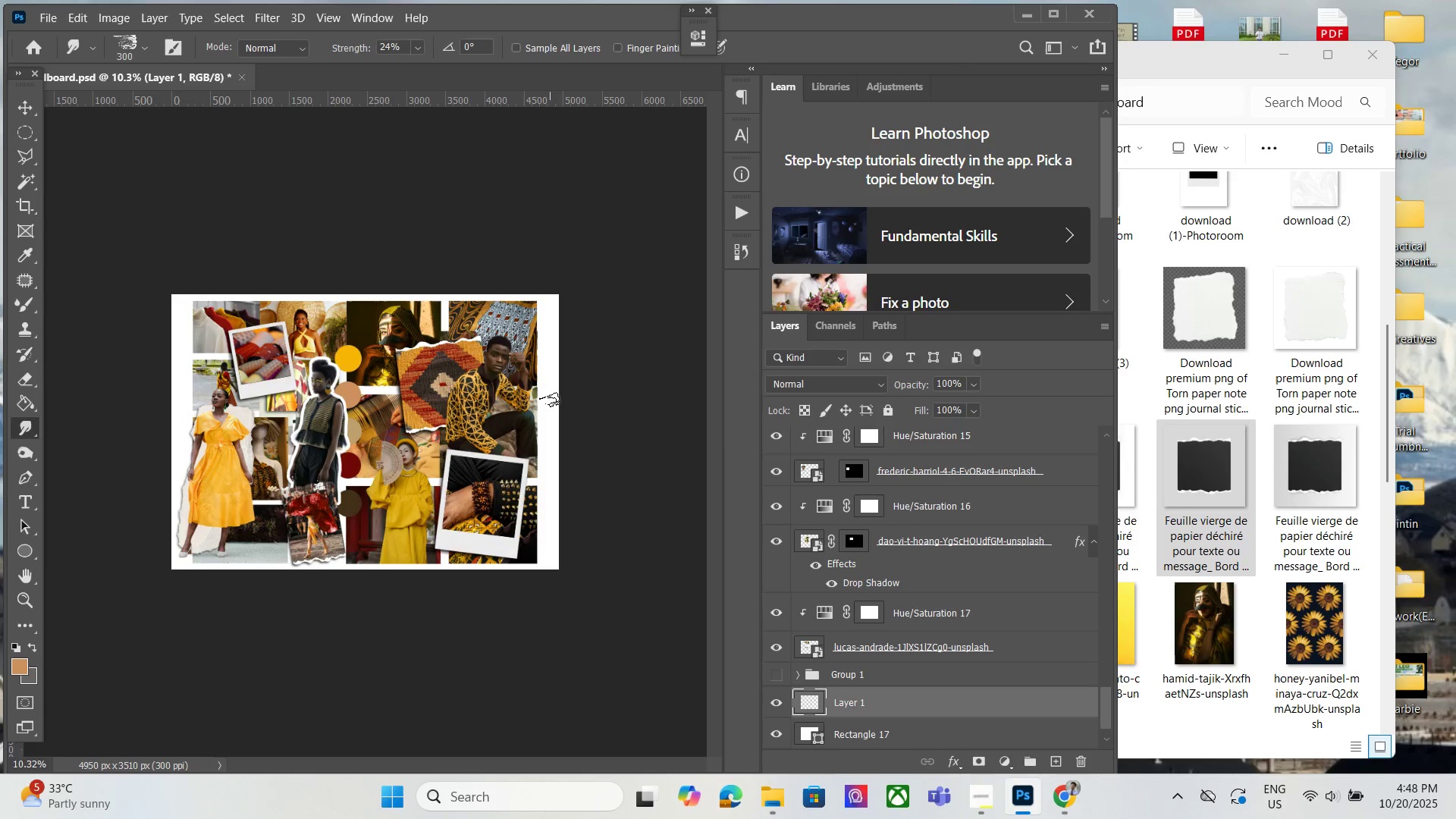 
key(BracketRight)
 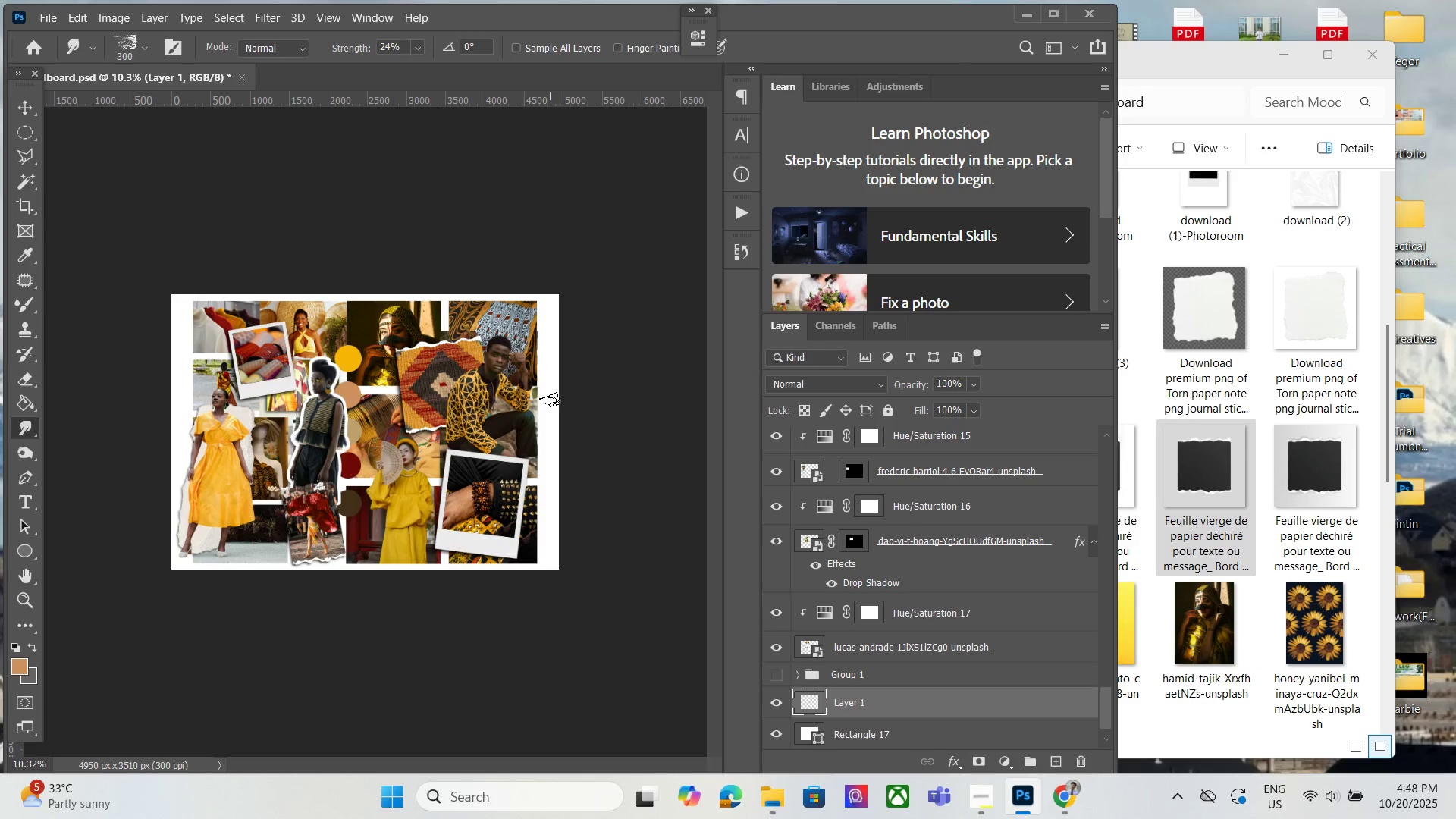 
key(BracketRight)
 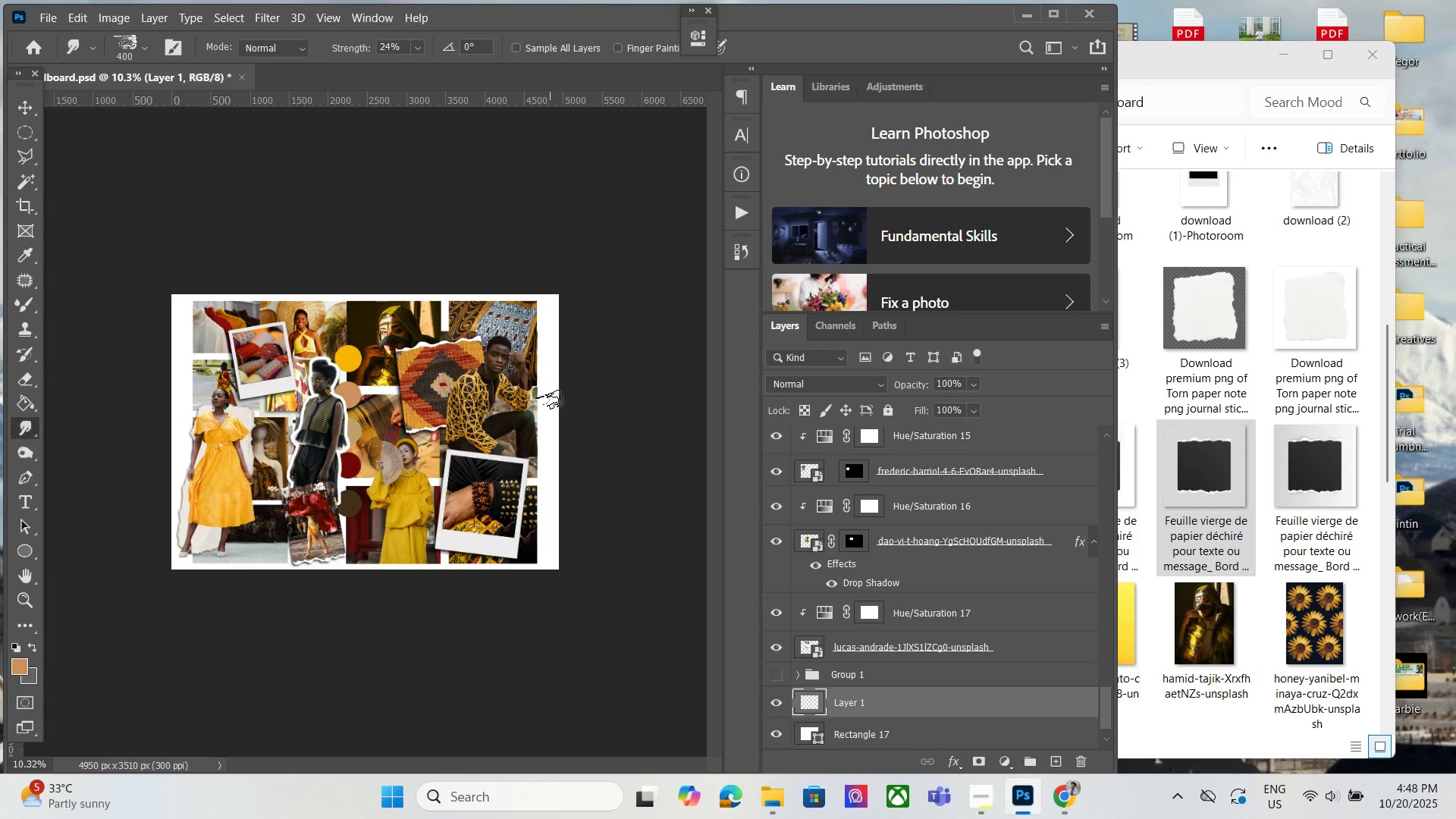 
key(BracketRight)
 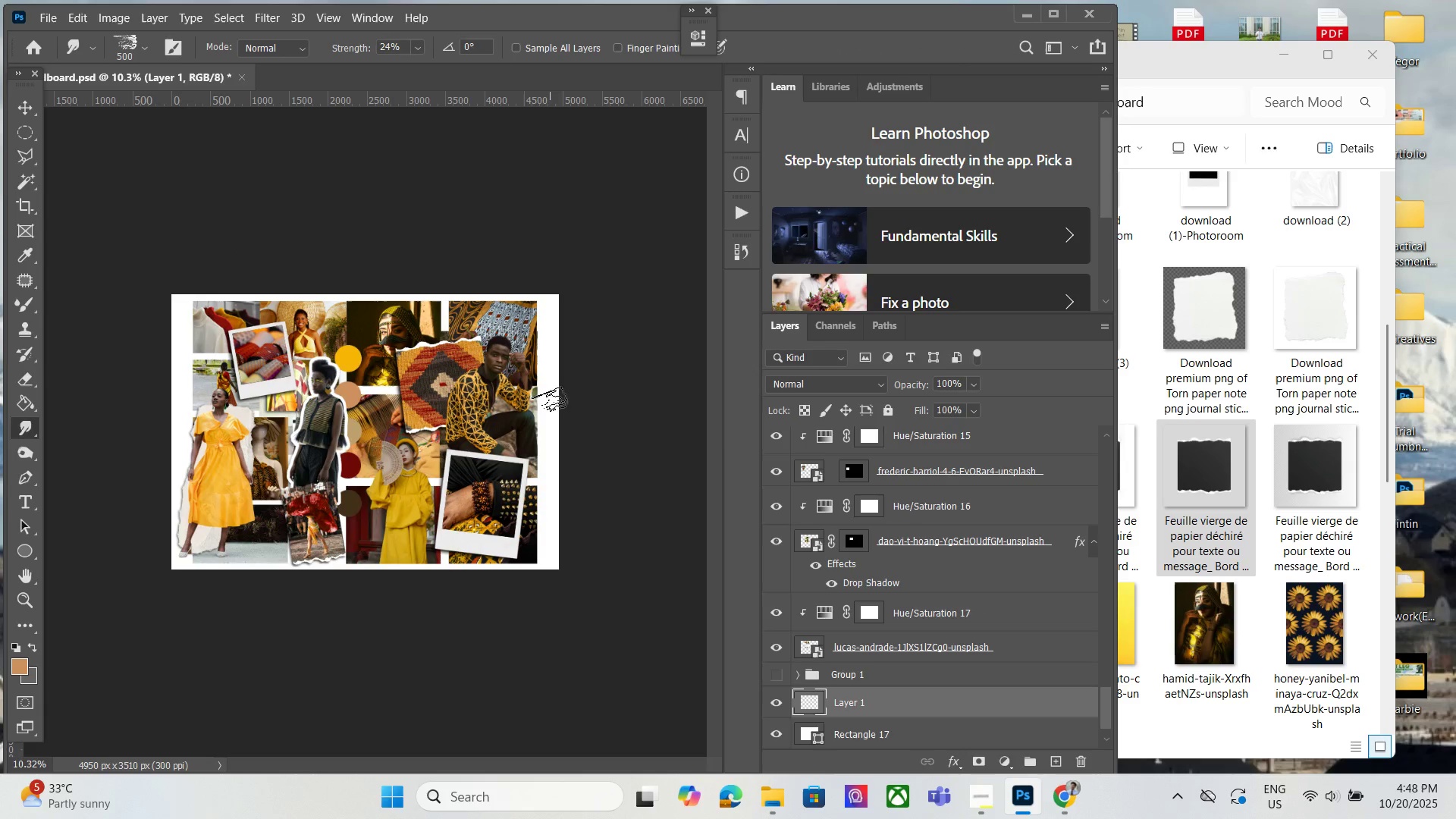 
key(BracketRight)
 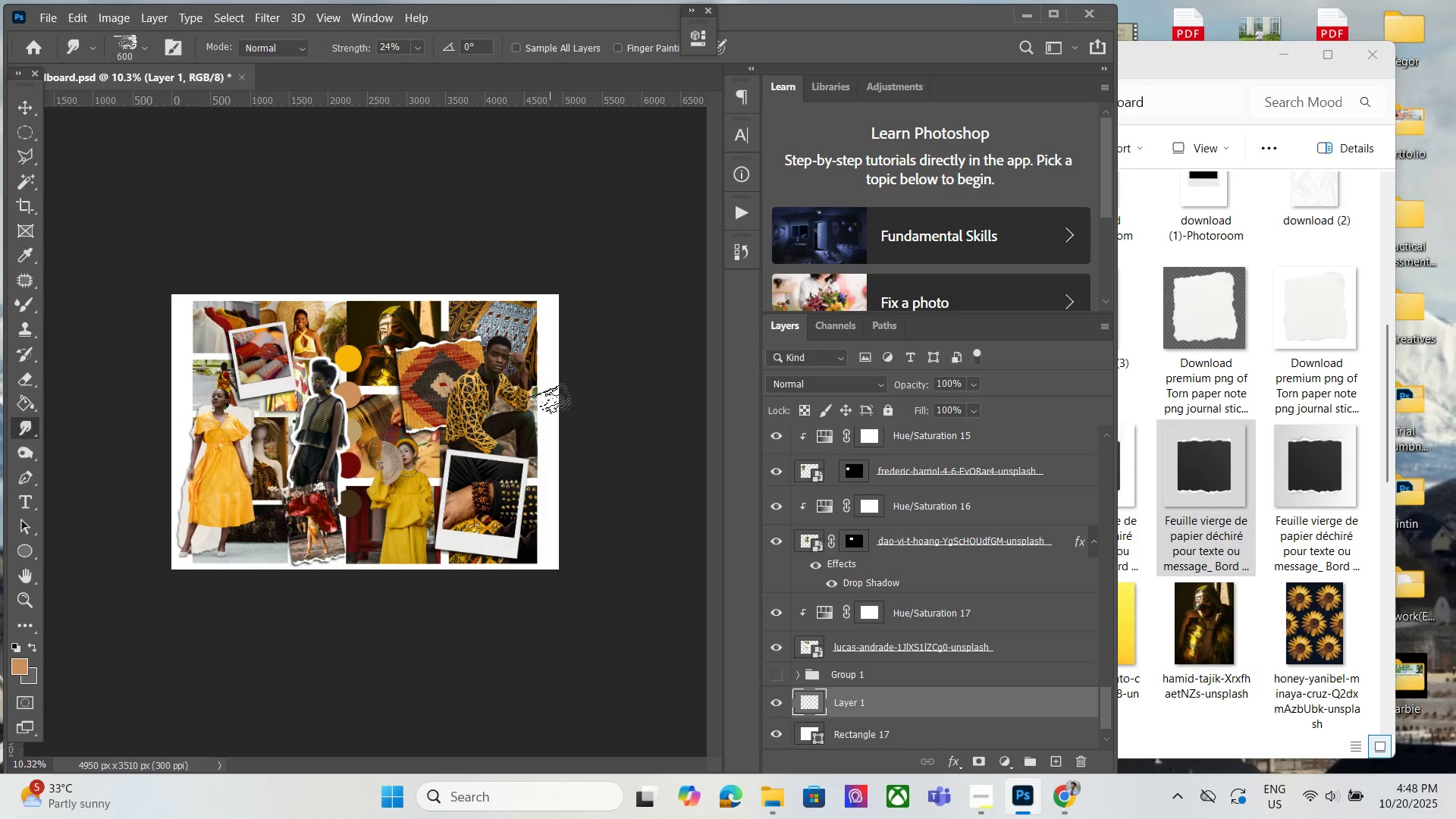 
key(BracketRight)
 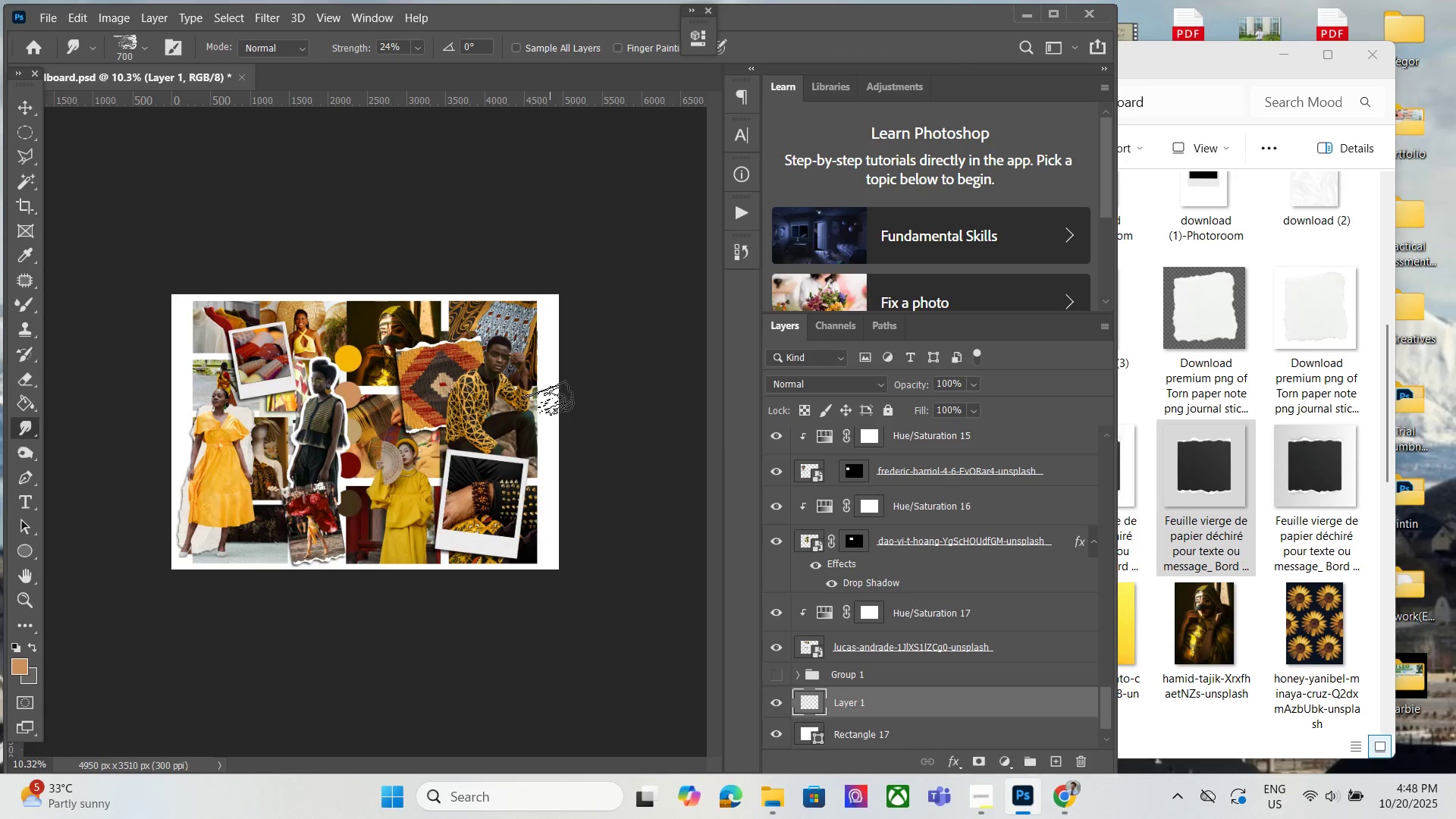 
key(BracketRight)
 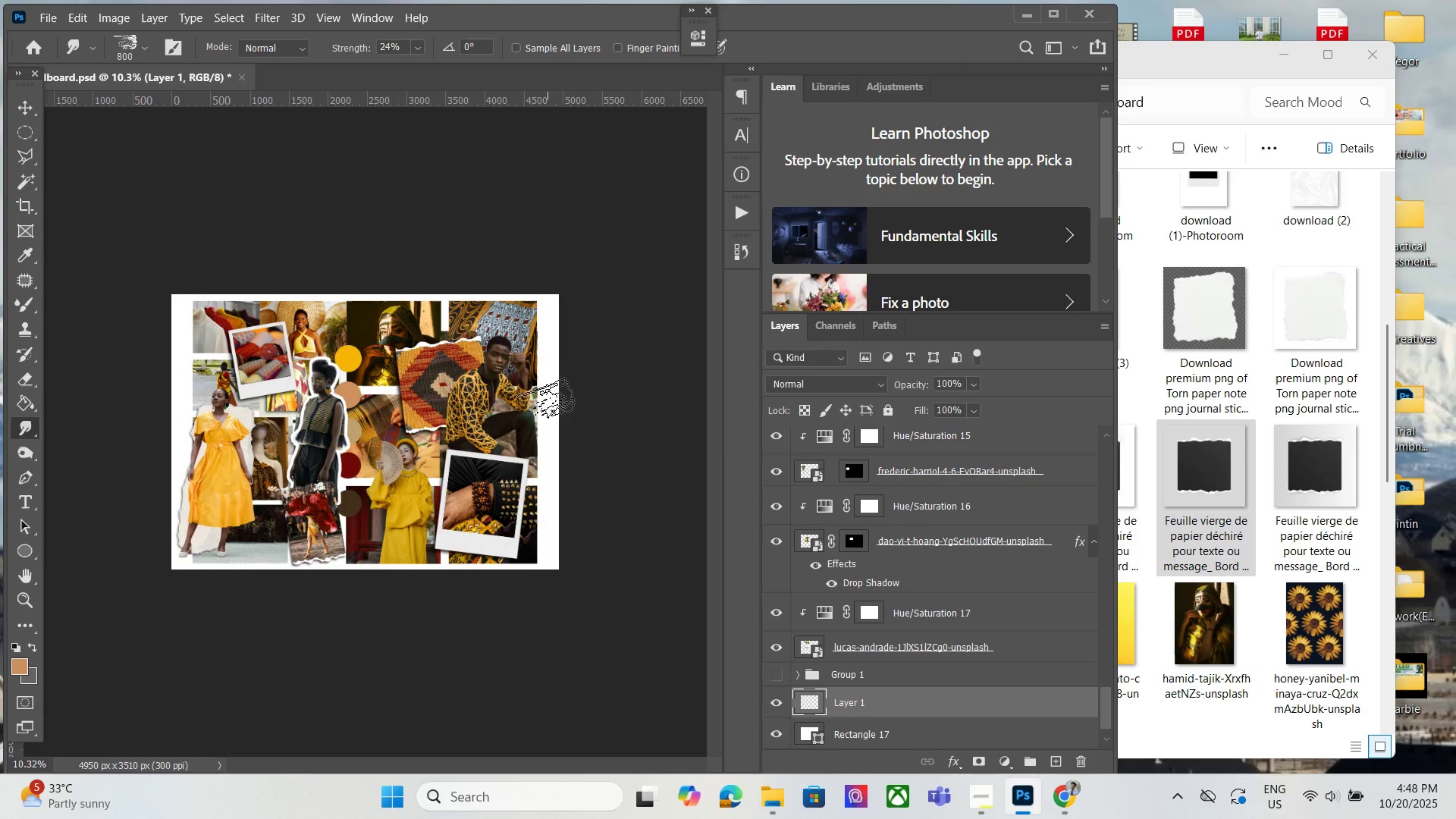 
key(BracketRight)
 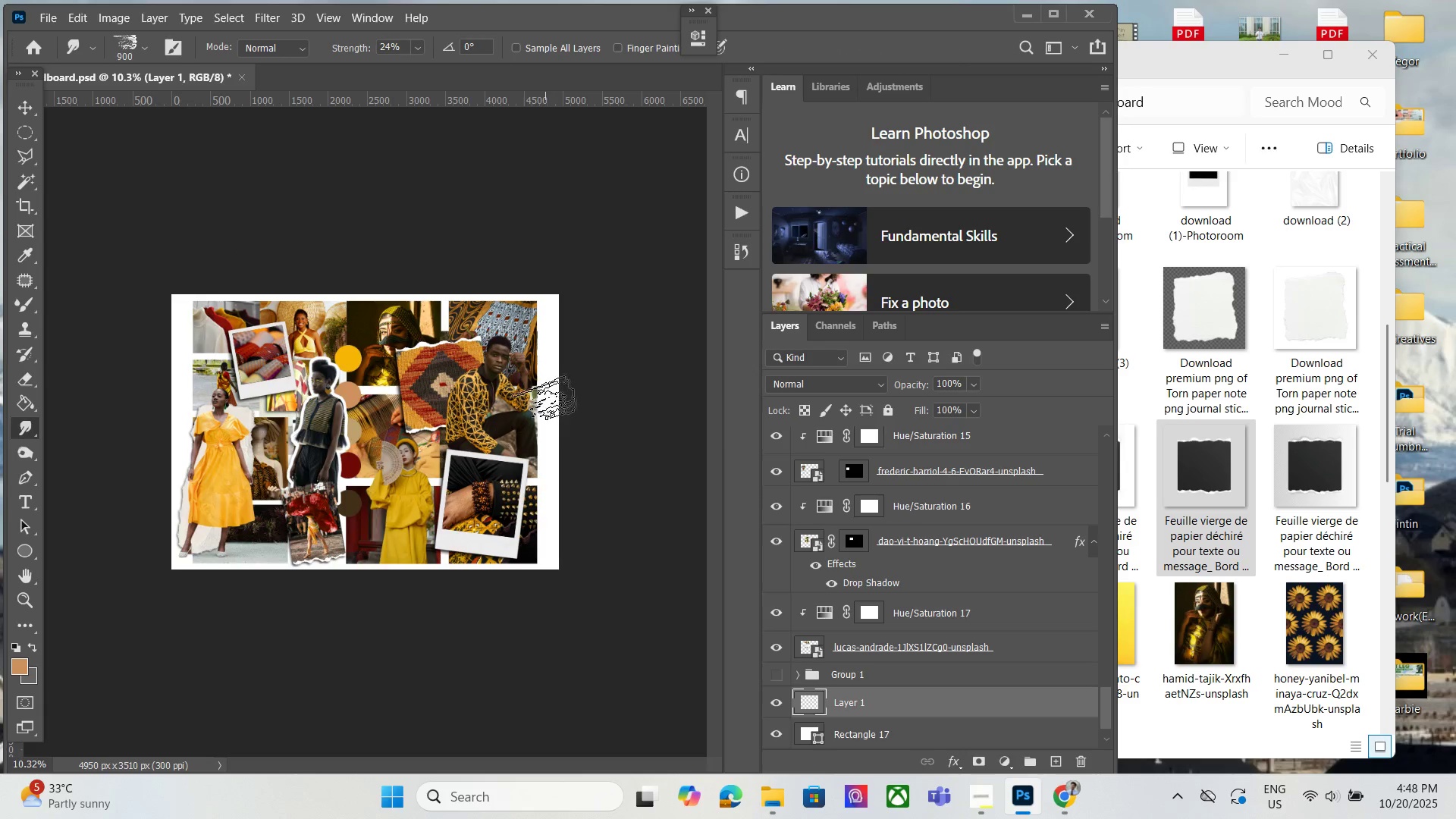 
key(BracketRight)
 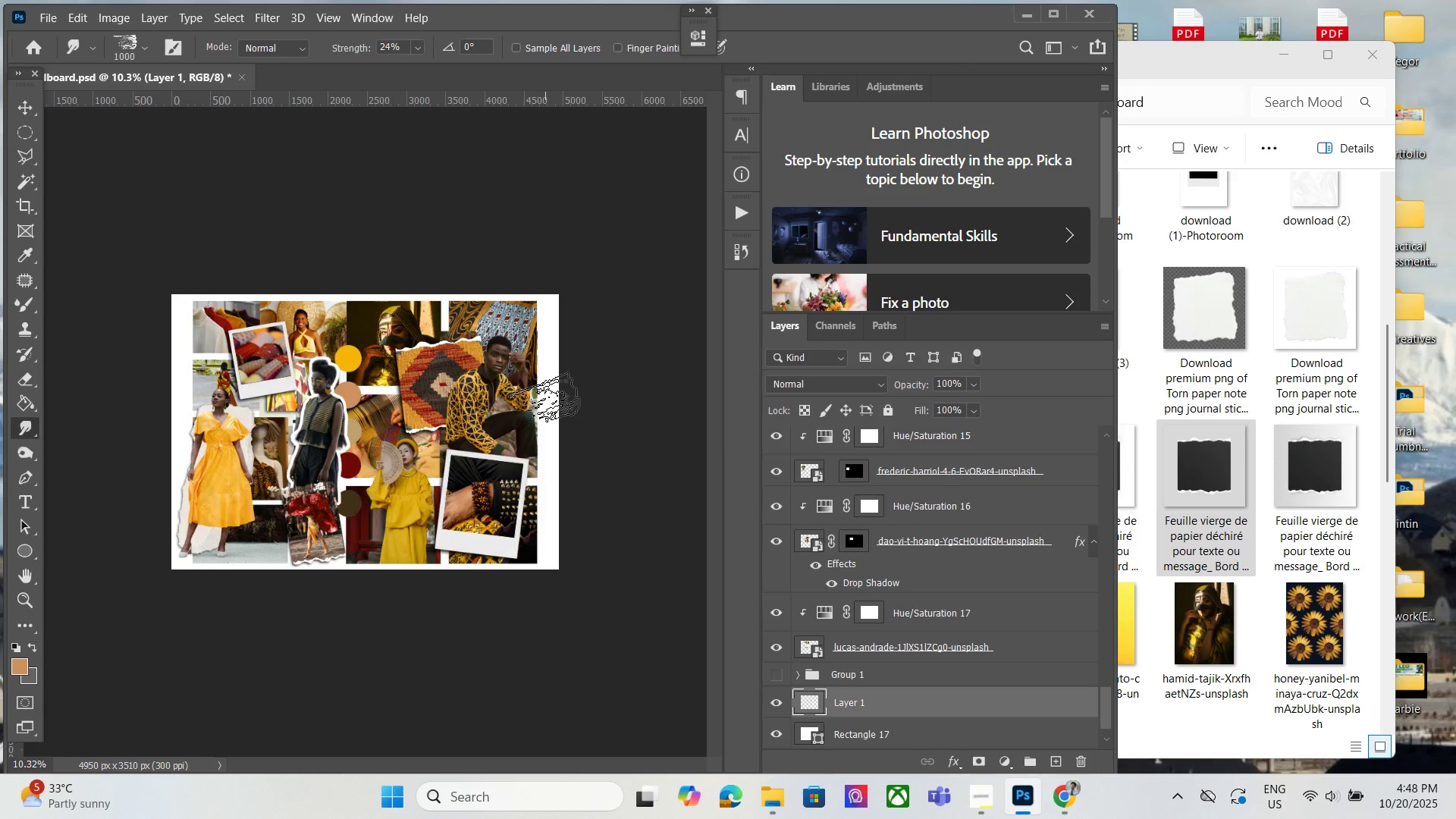 
key(BracketRight)
 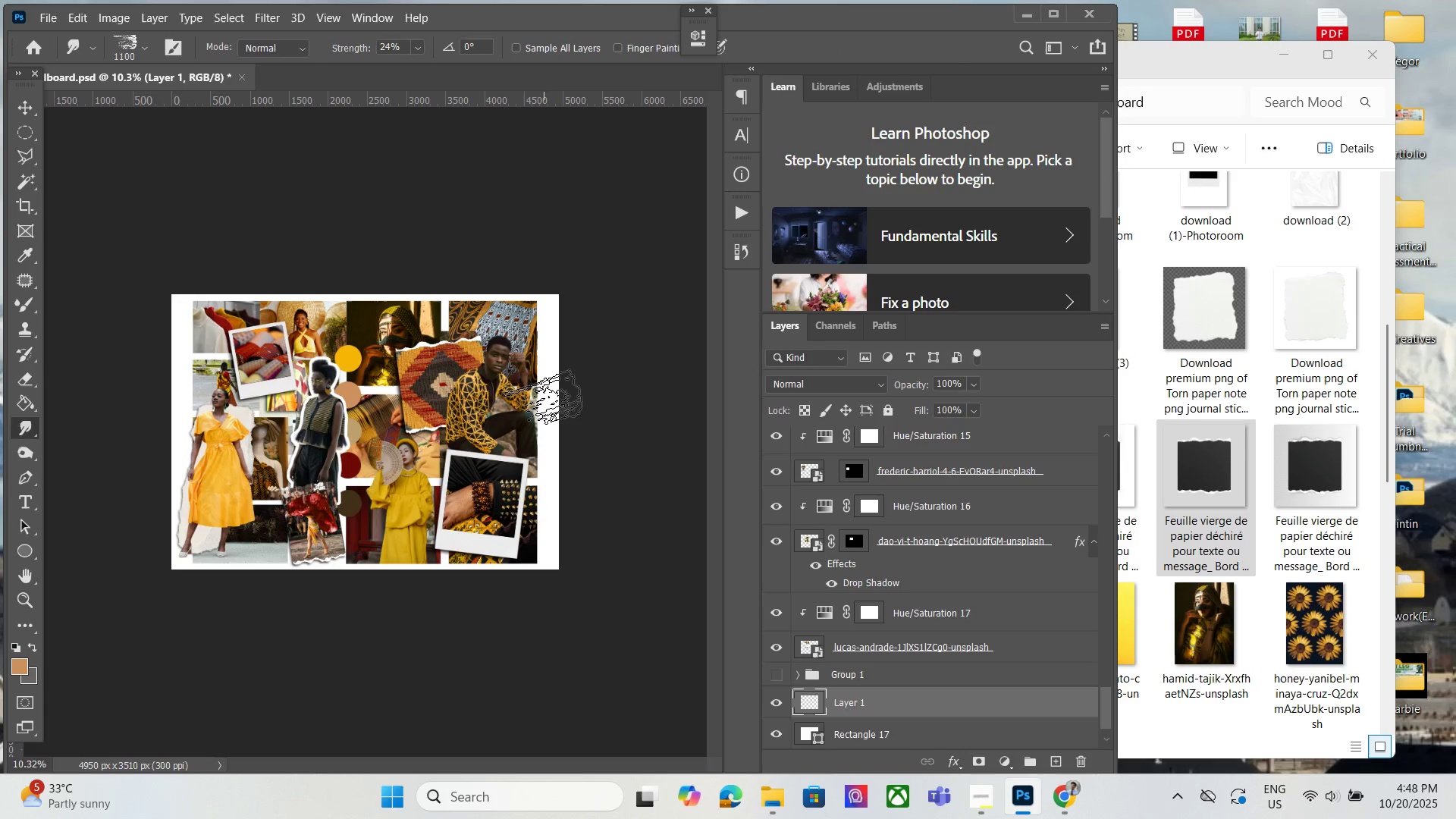 
key(BracketRight)
 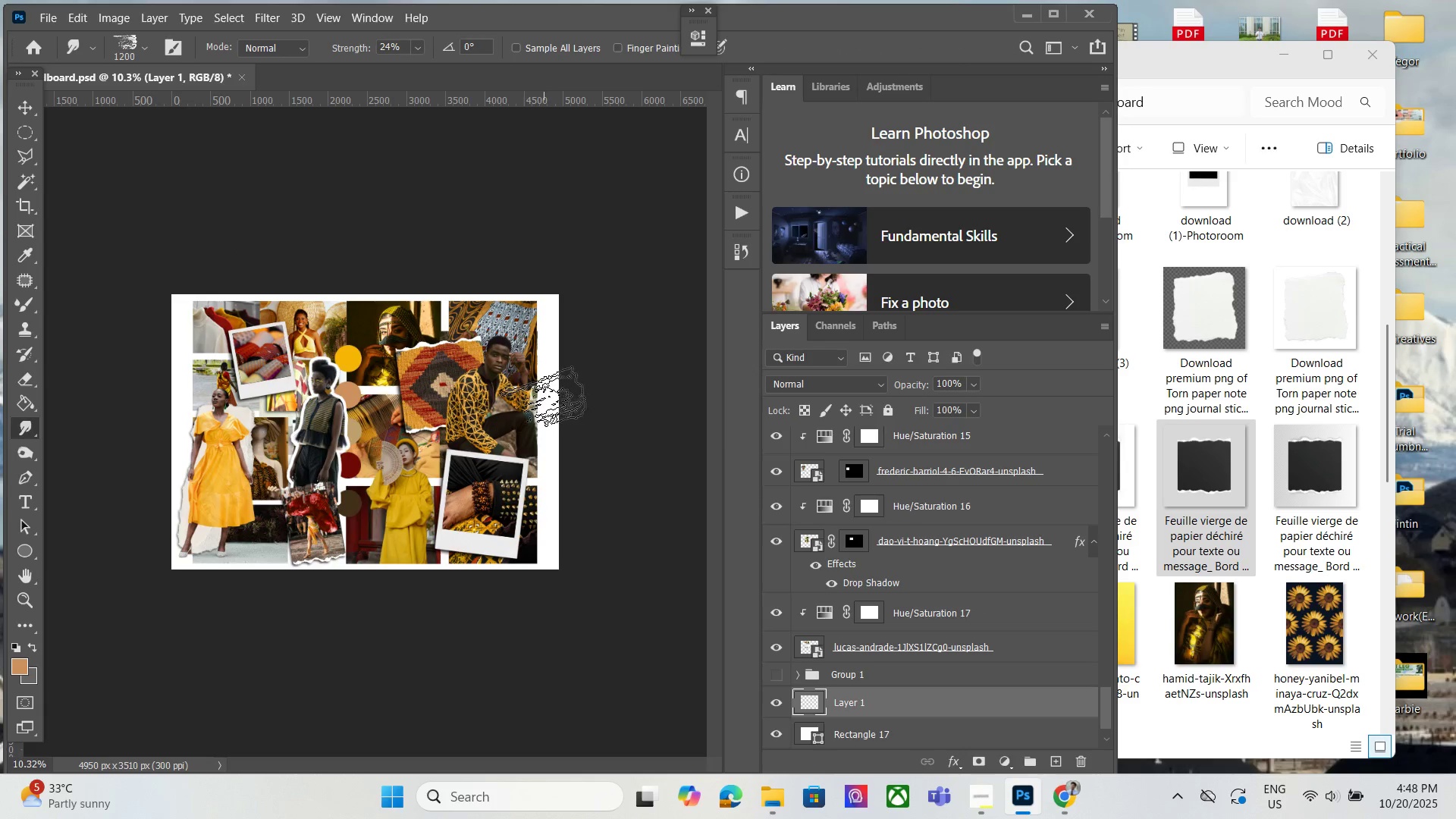 
key(BracketRight)
 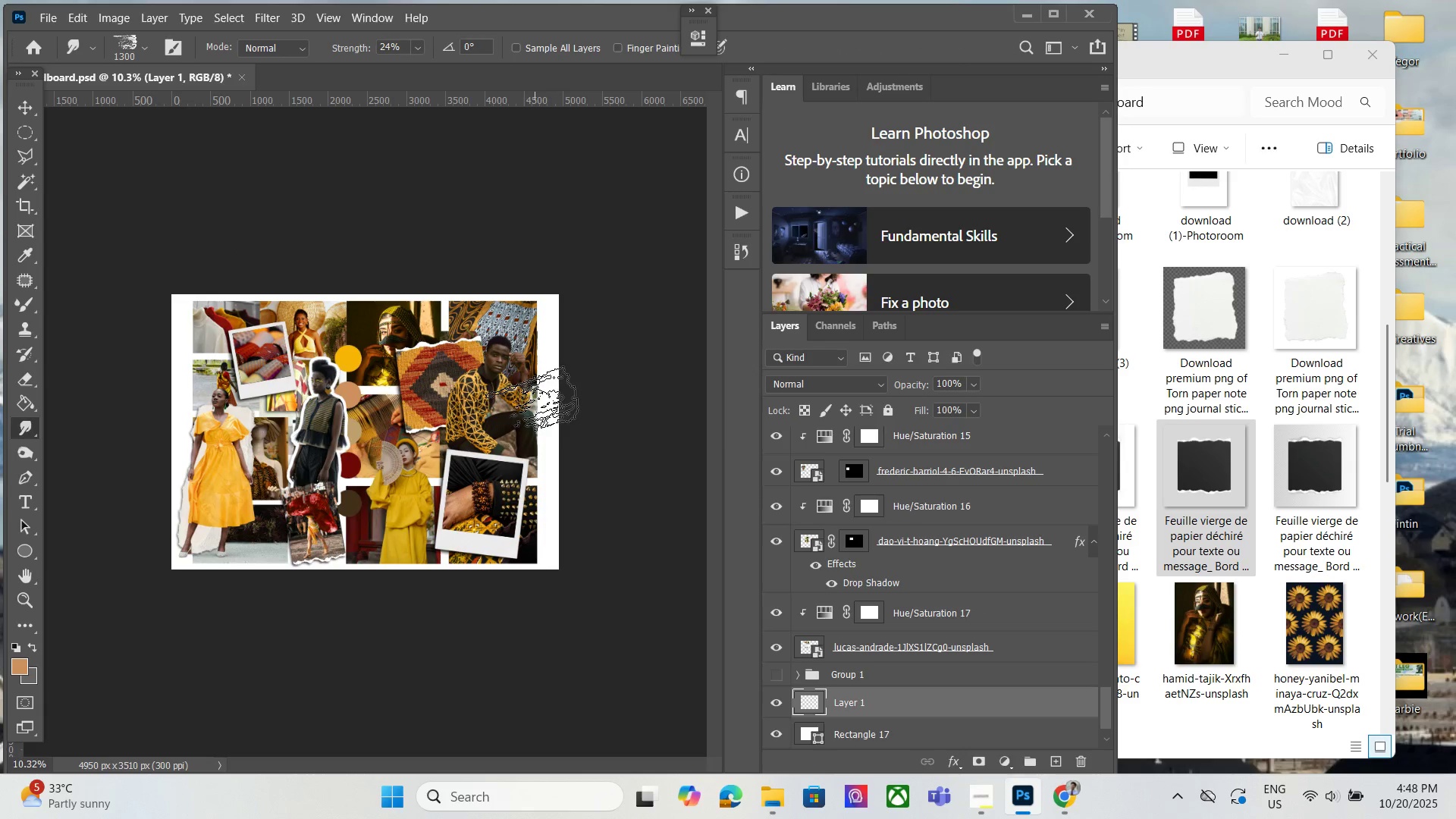 
left_click([534, 403])
 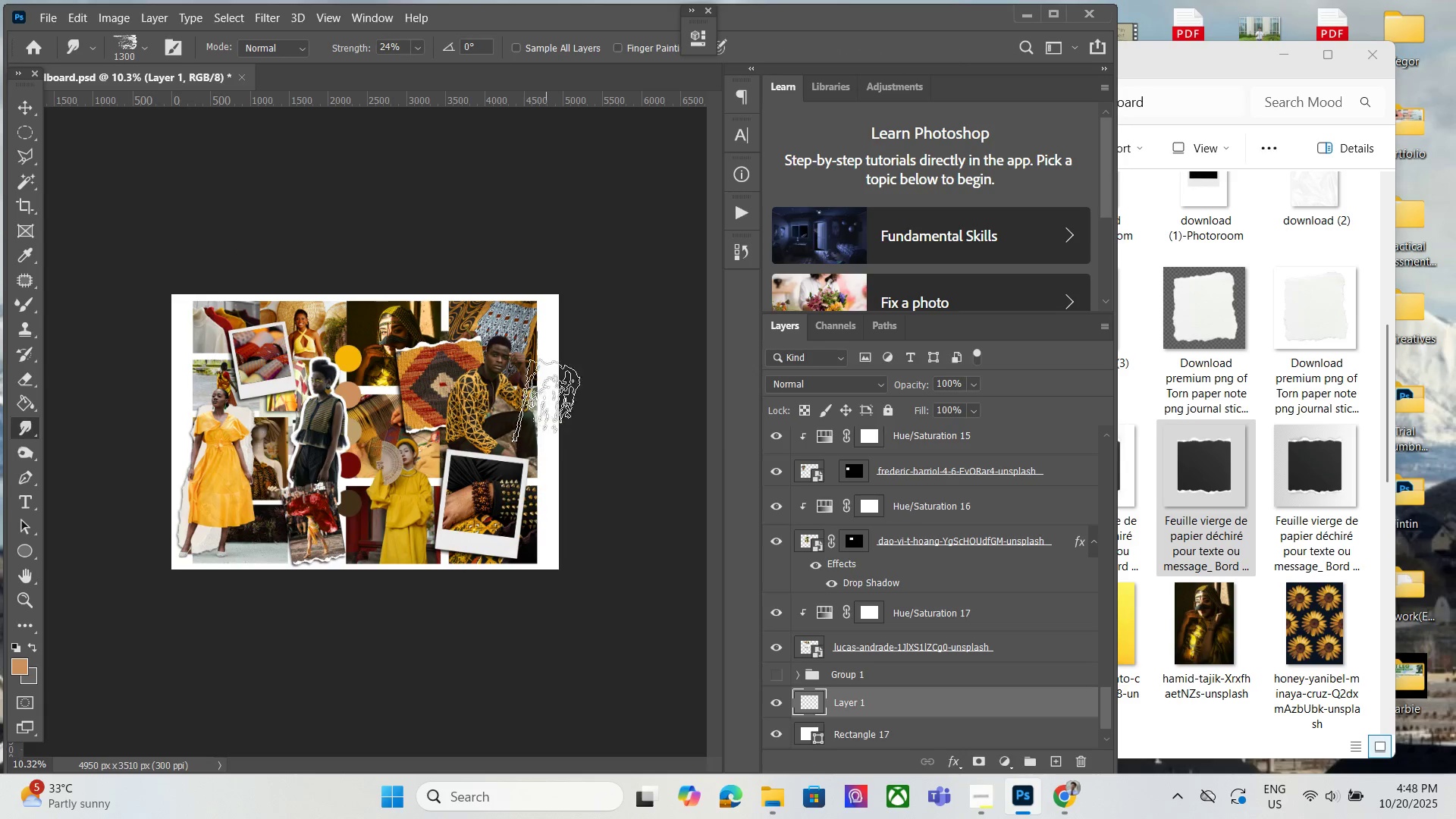 
left_click([545, 403])
 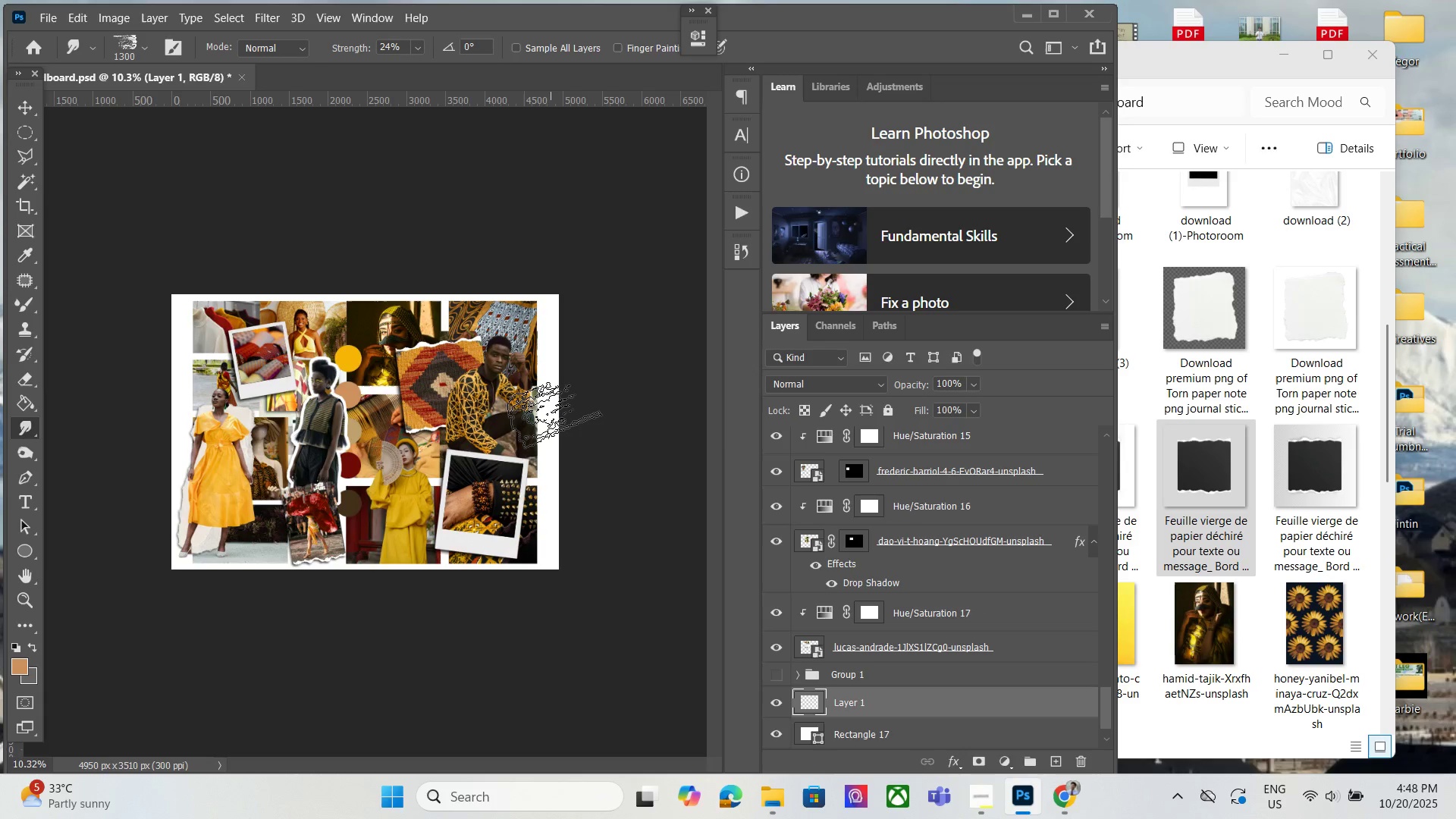 
left_click([551, 410])
 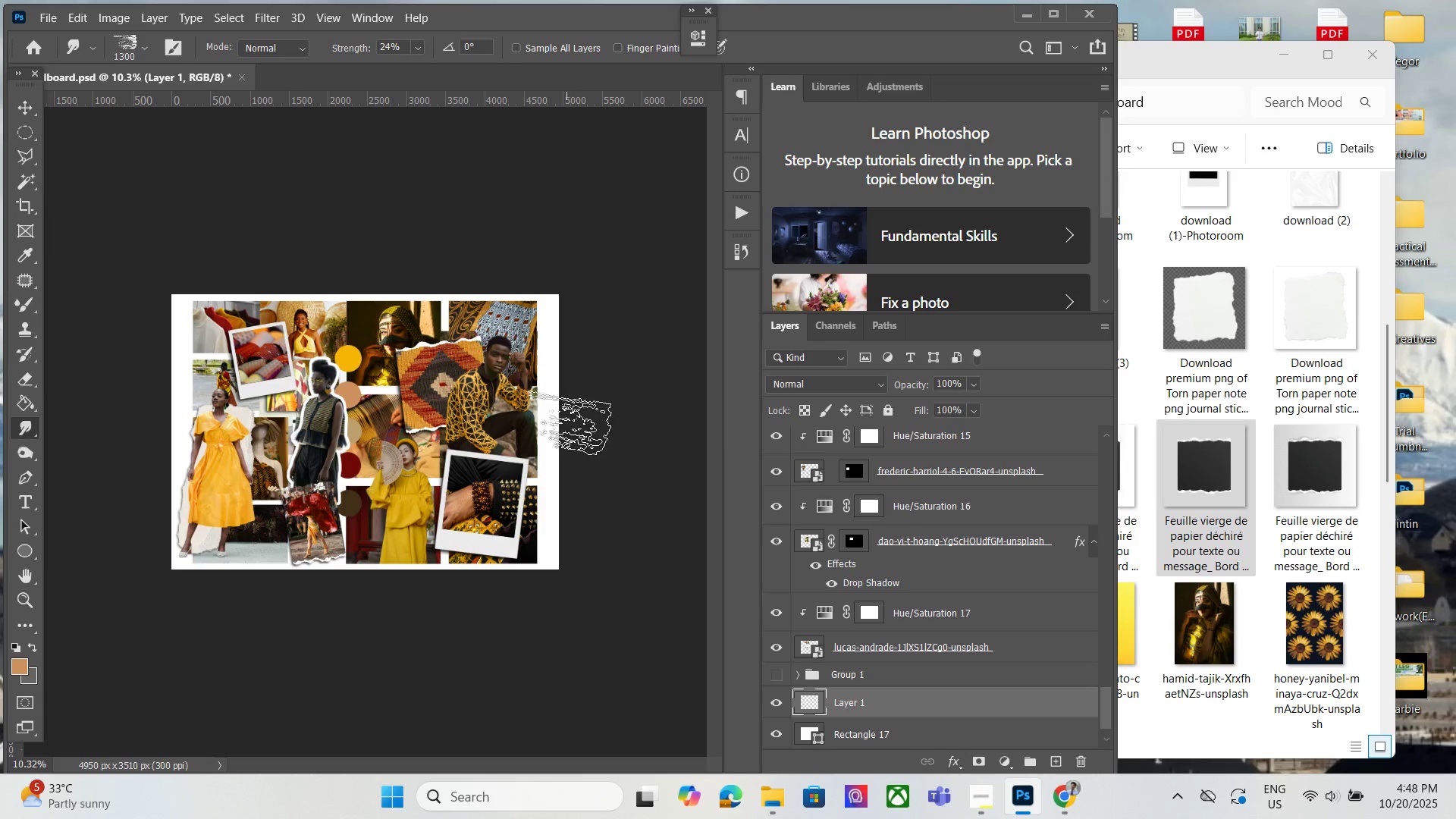 
left_click([562, 419])
 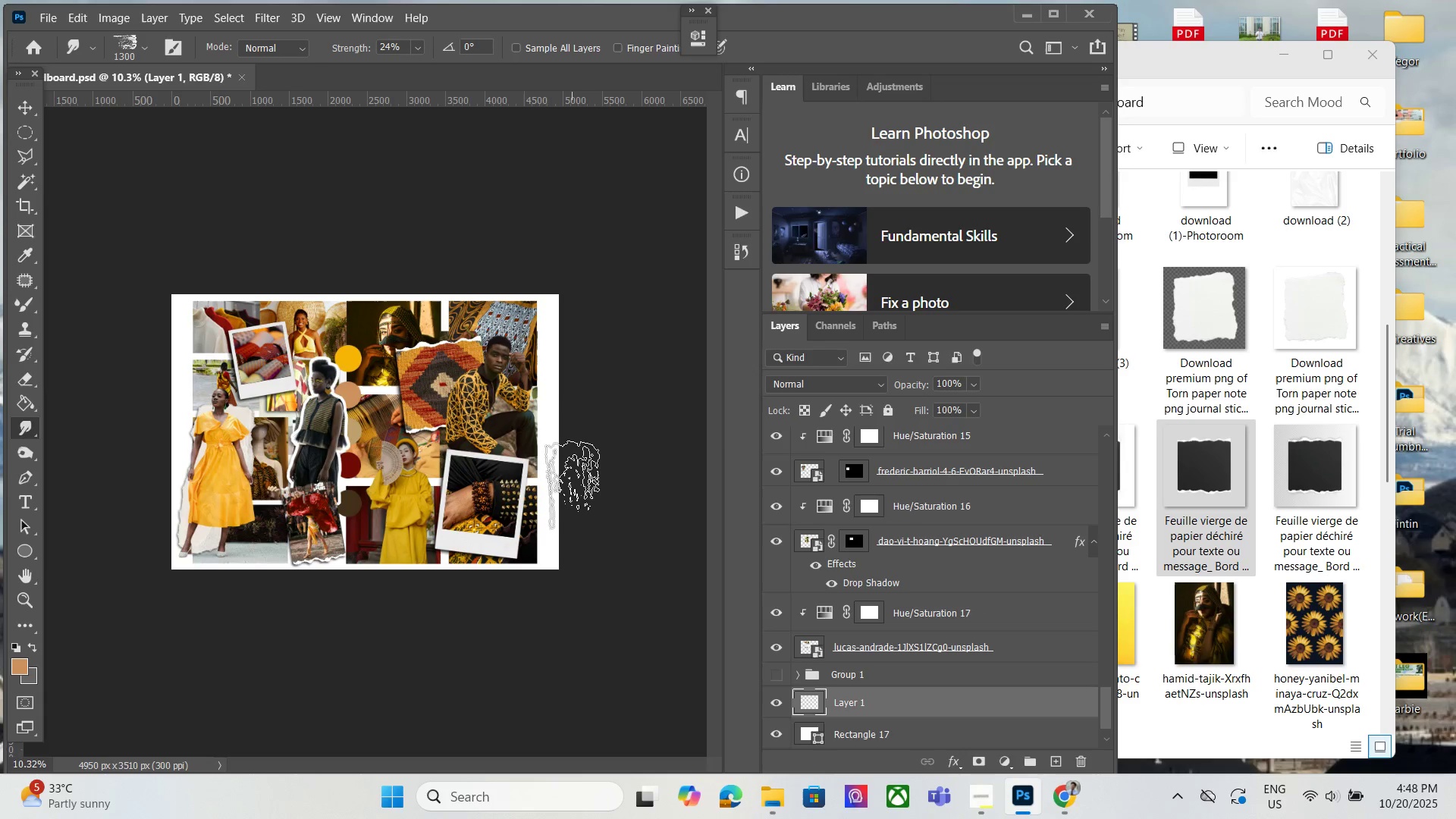 
left_click([570, 476])
 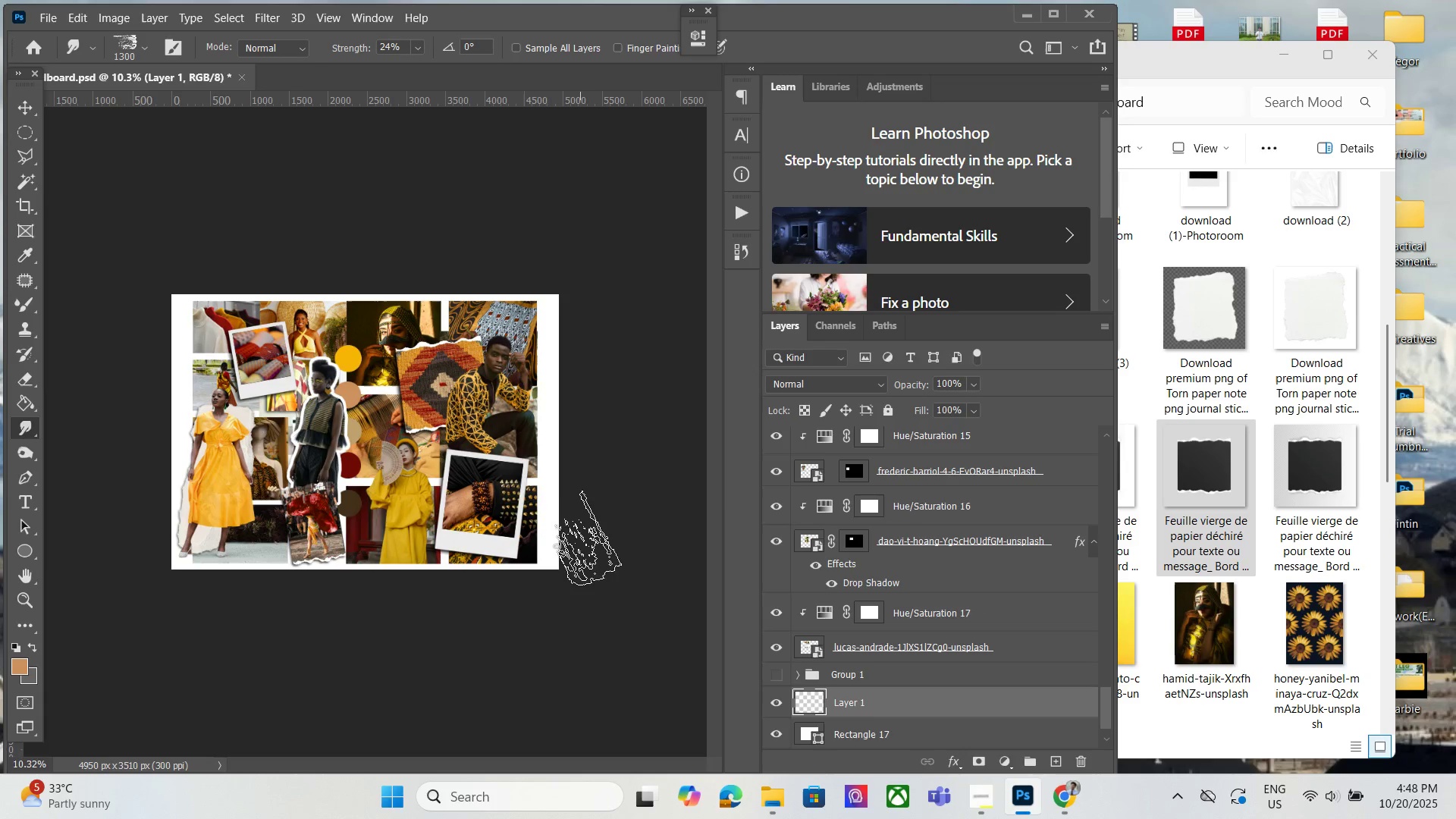 
wait(6.25)
 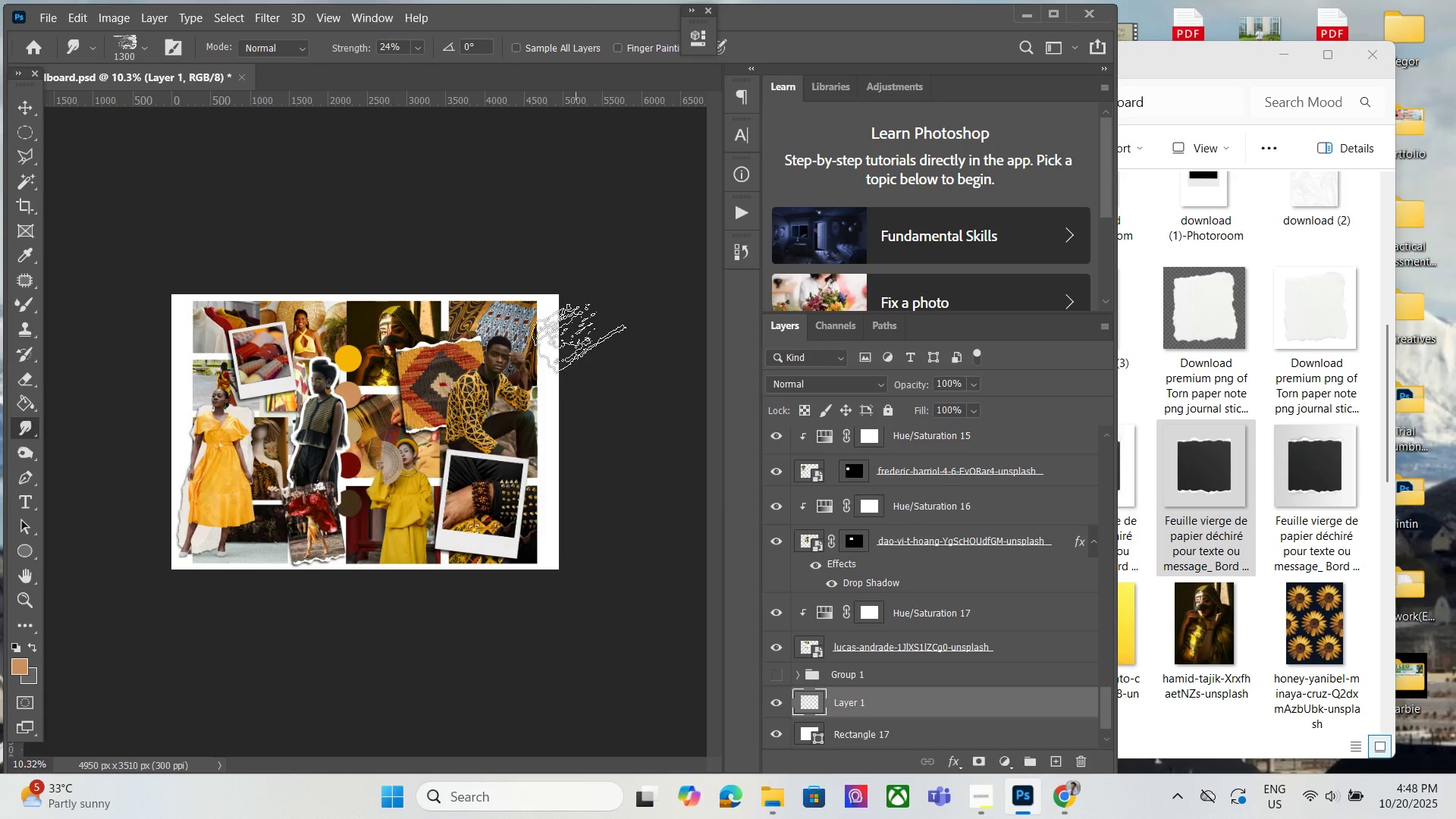 
double_click([779, 705])
 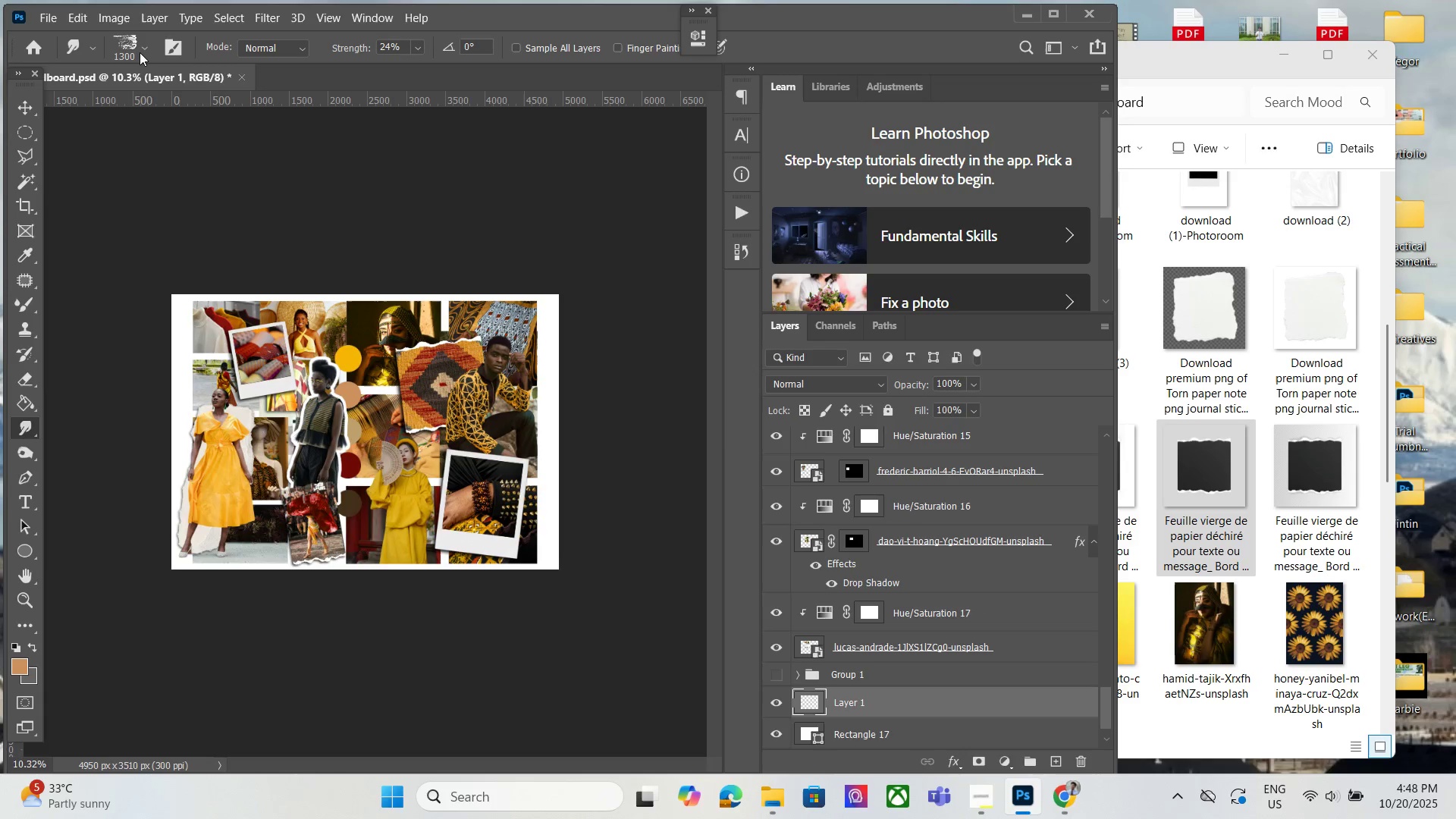 
left_click([136, 52])
 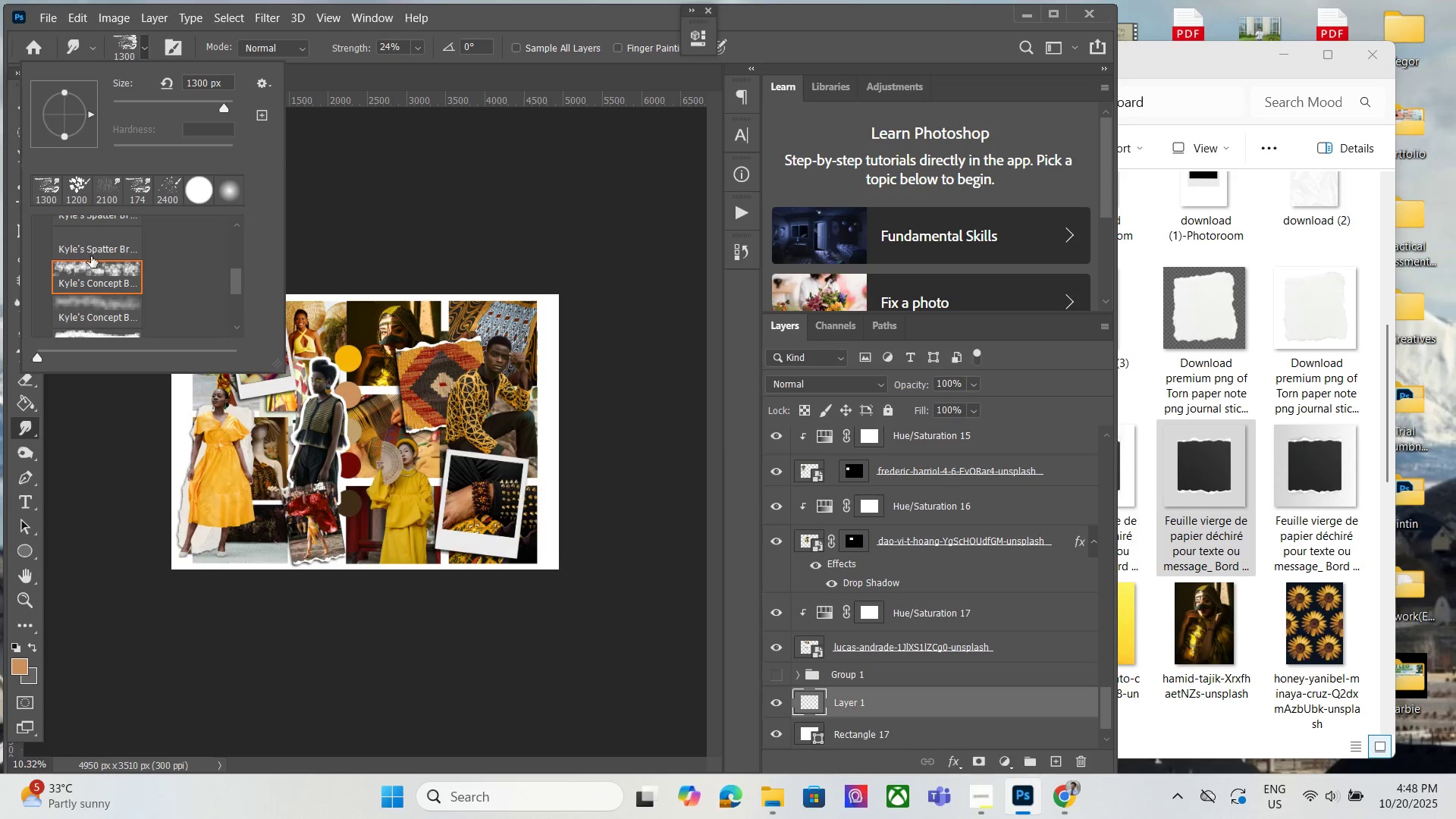 
scroll: coordinate [93, 258], scroll_direction: up, amount: 1.0
 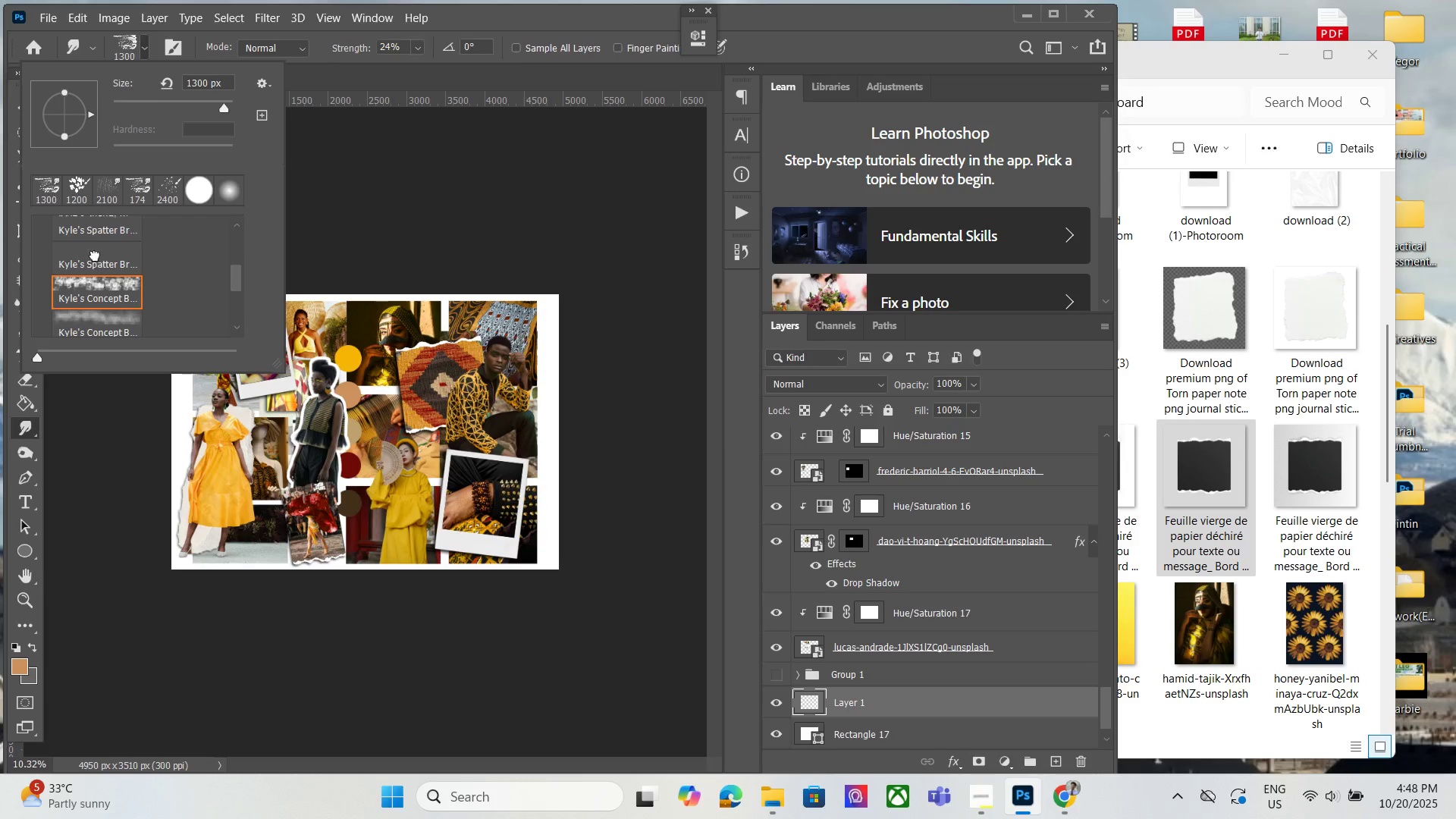 
left_click([95, 256])
 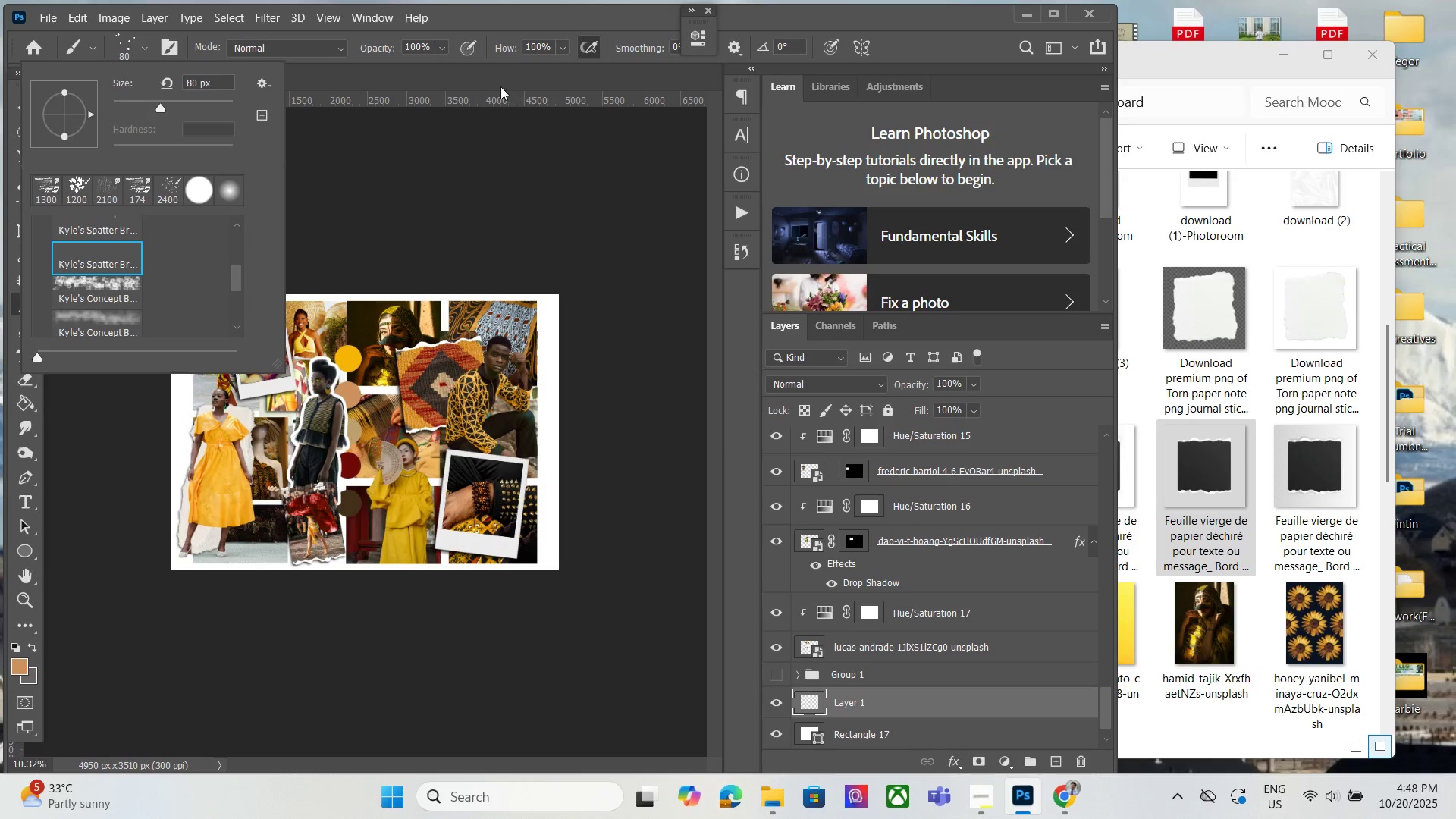 
left_click([507, 19])
 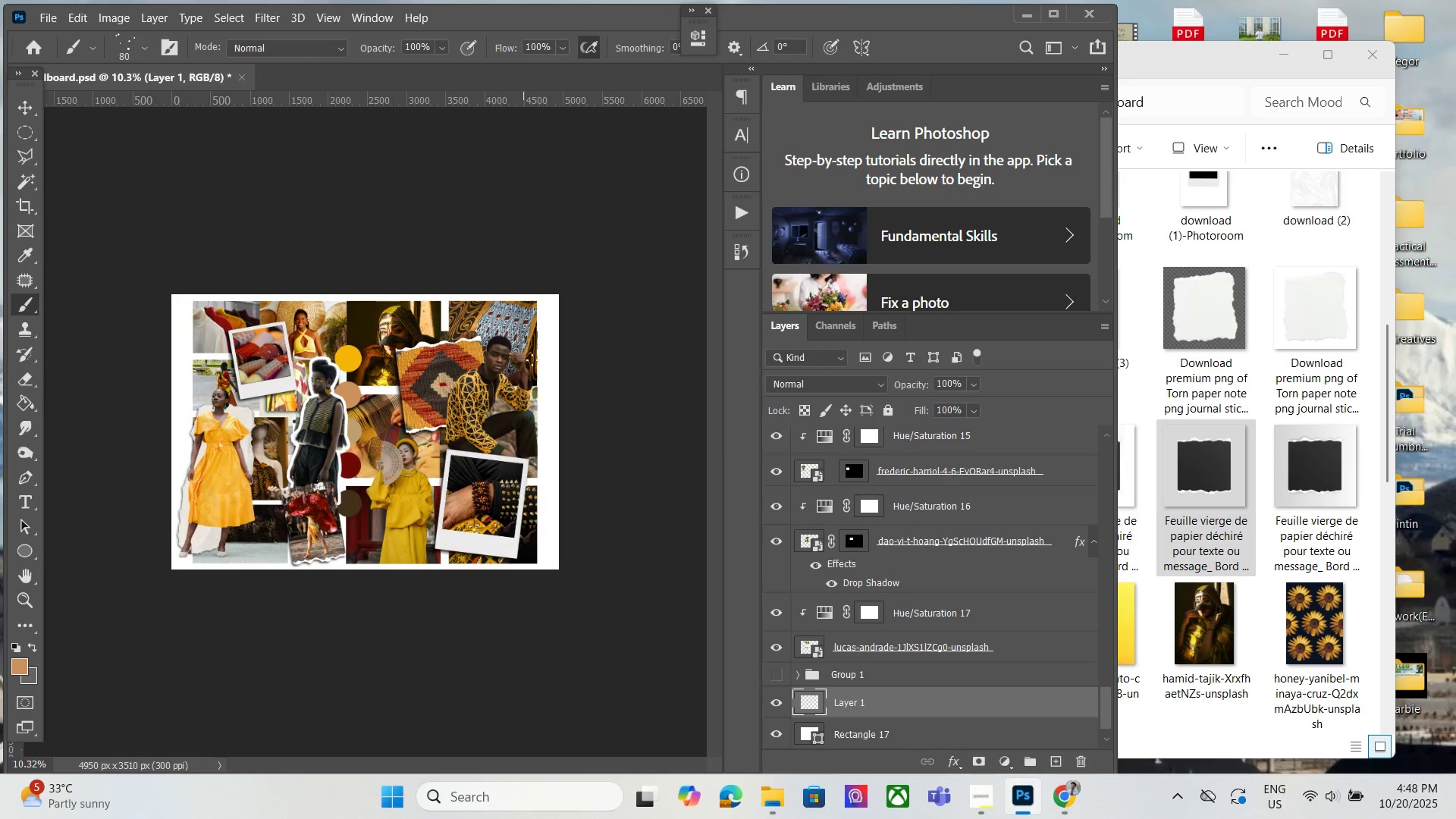 
hold_key(key=BracketRight, duration=1.01)
 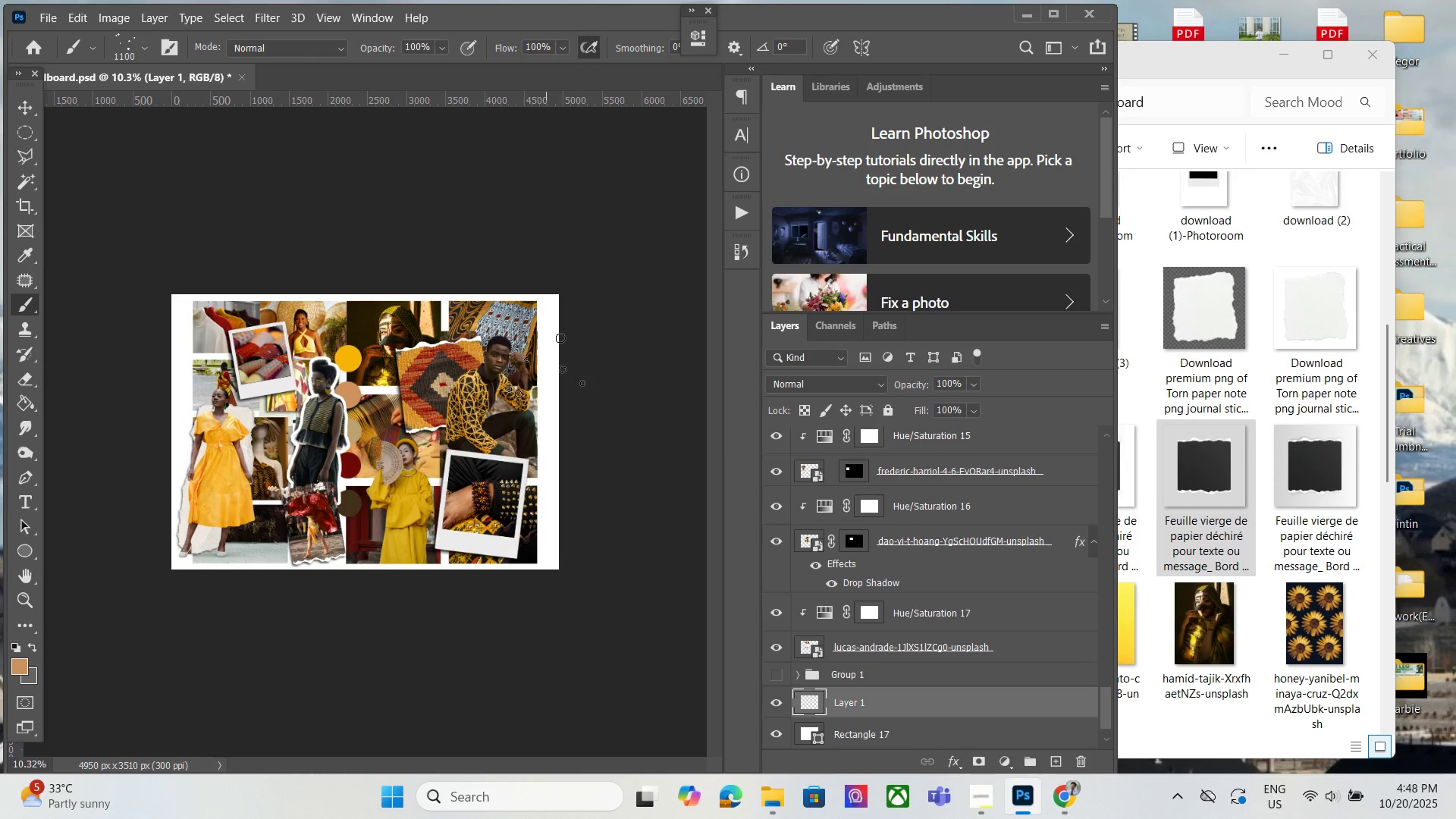 
key(BracketRight)
 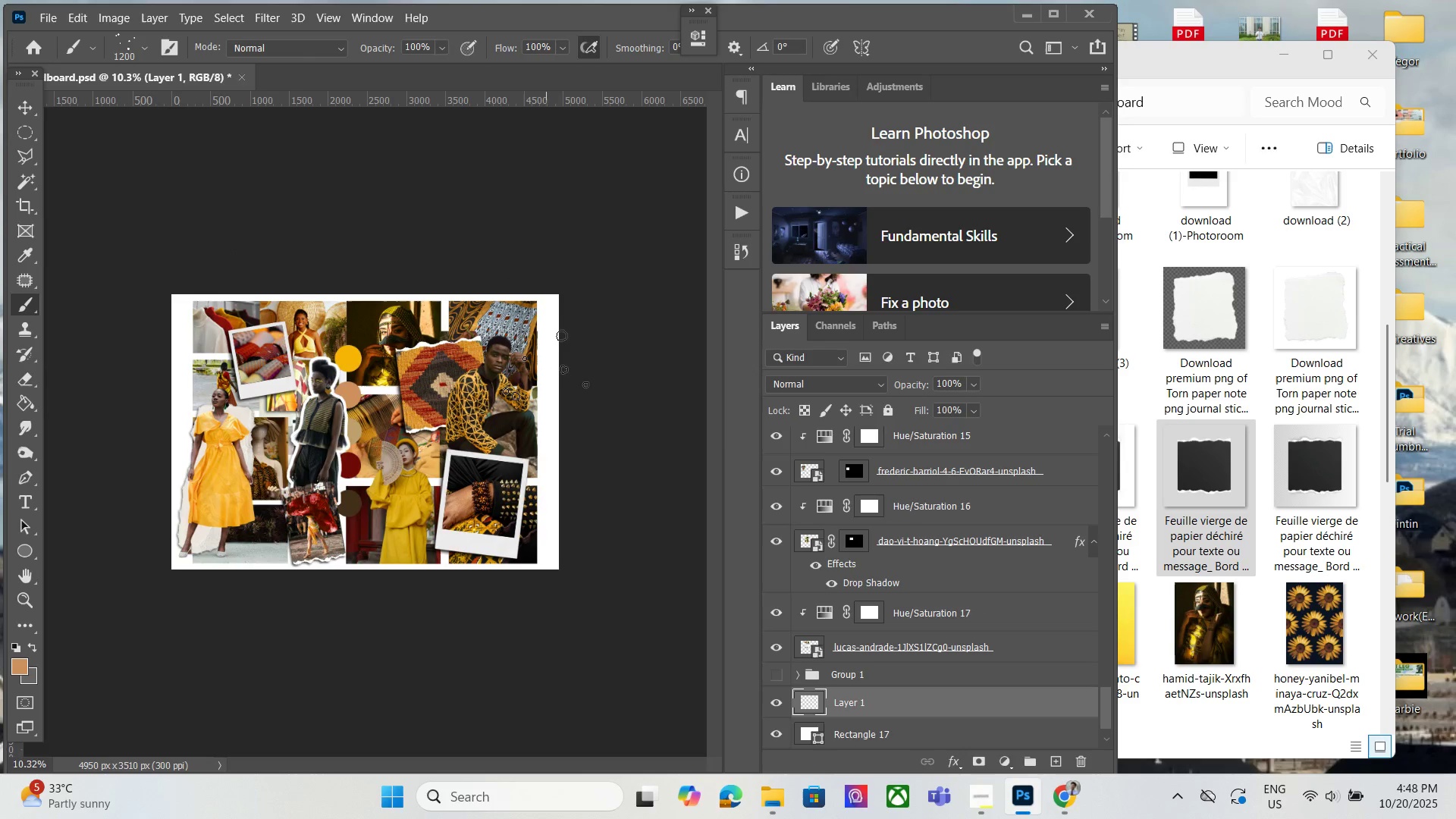 
key(BracketRight)
 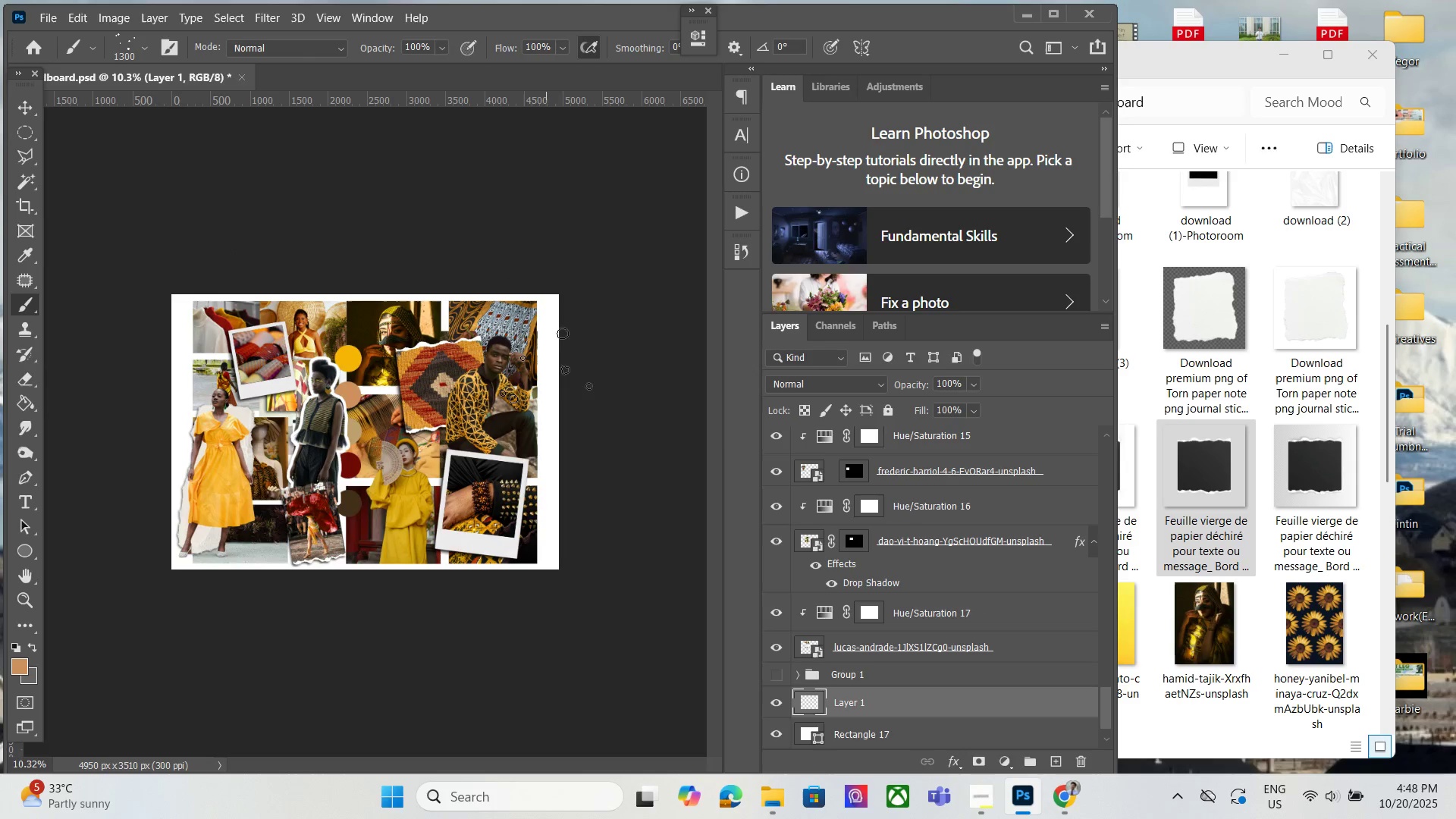 
key(BracketRight)
 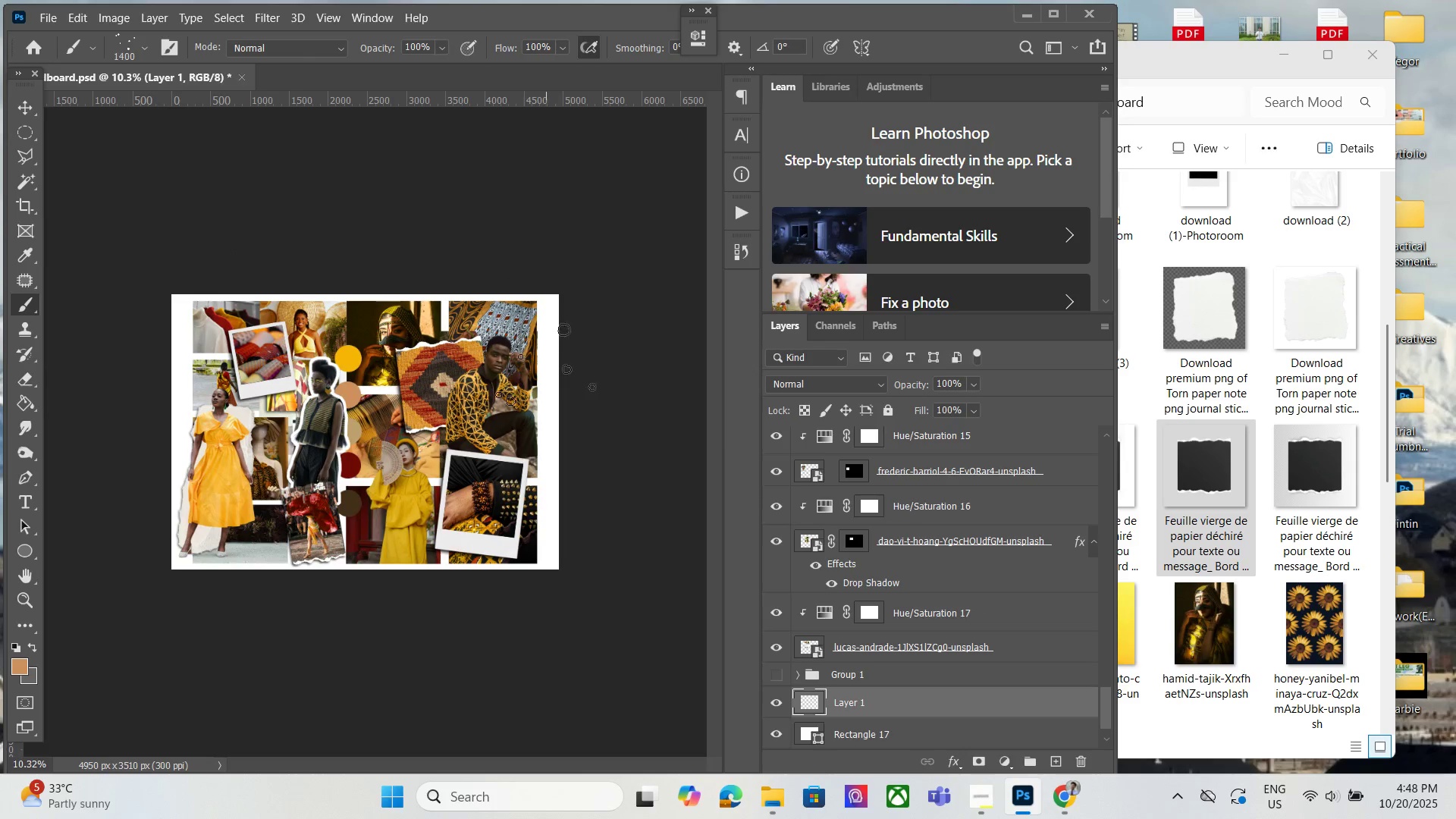 
key(BracketRight)
 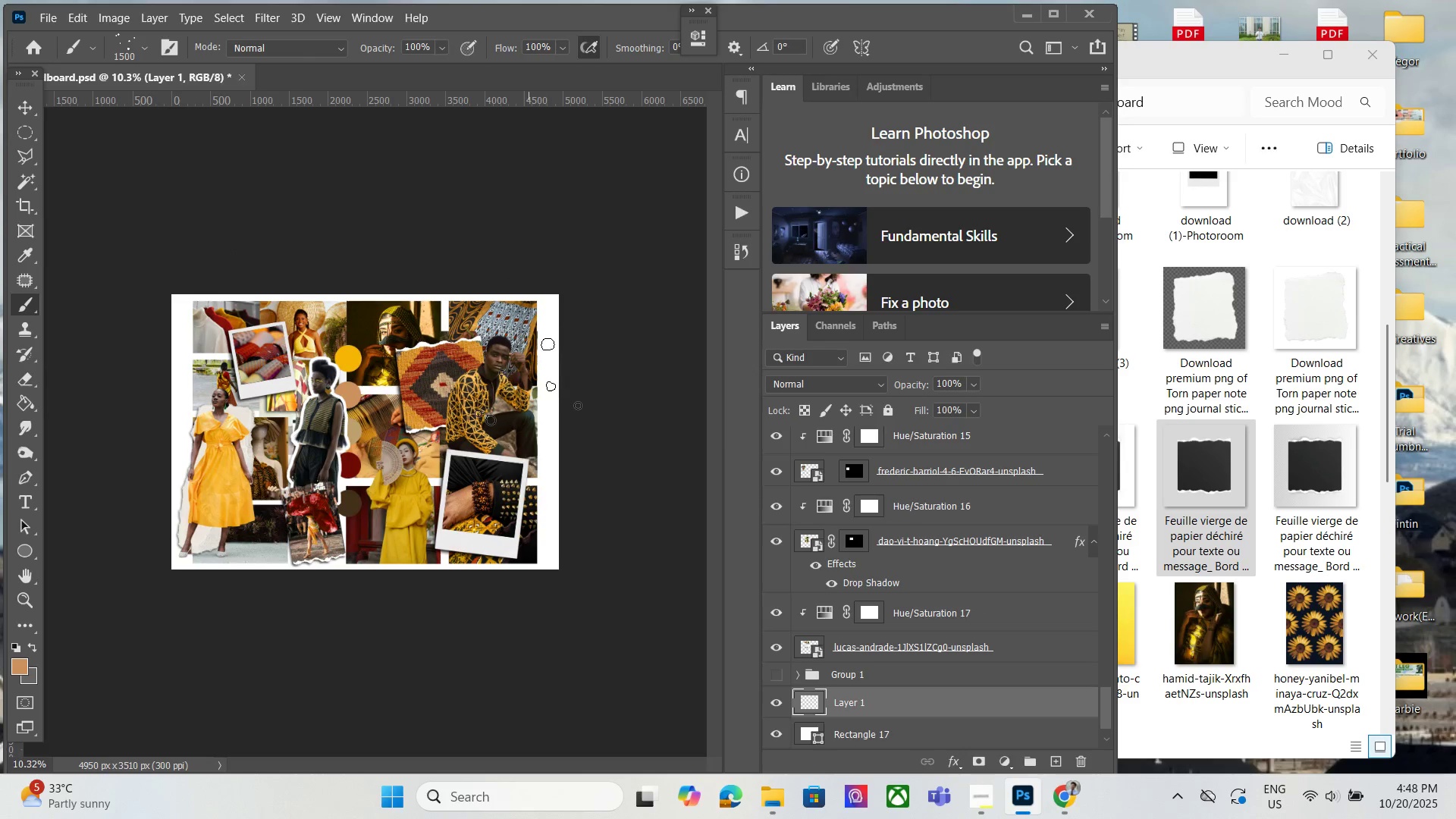 
left_click([529, 381])
 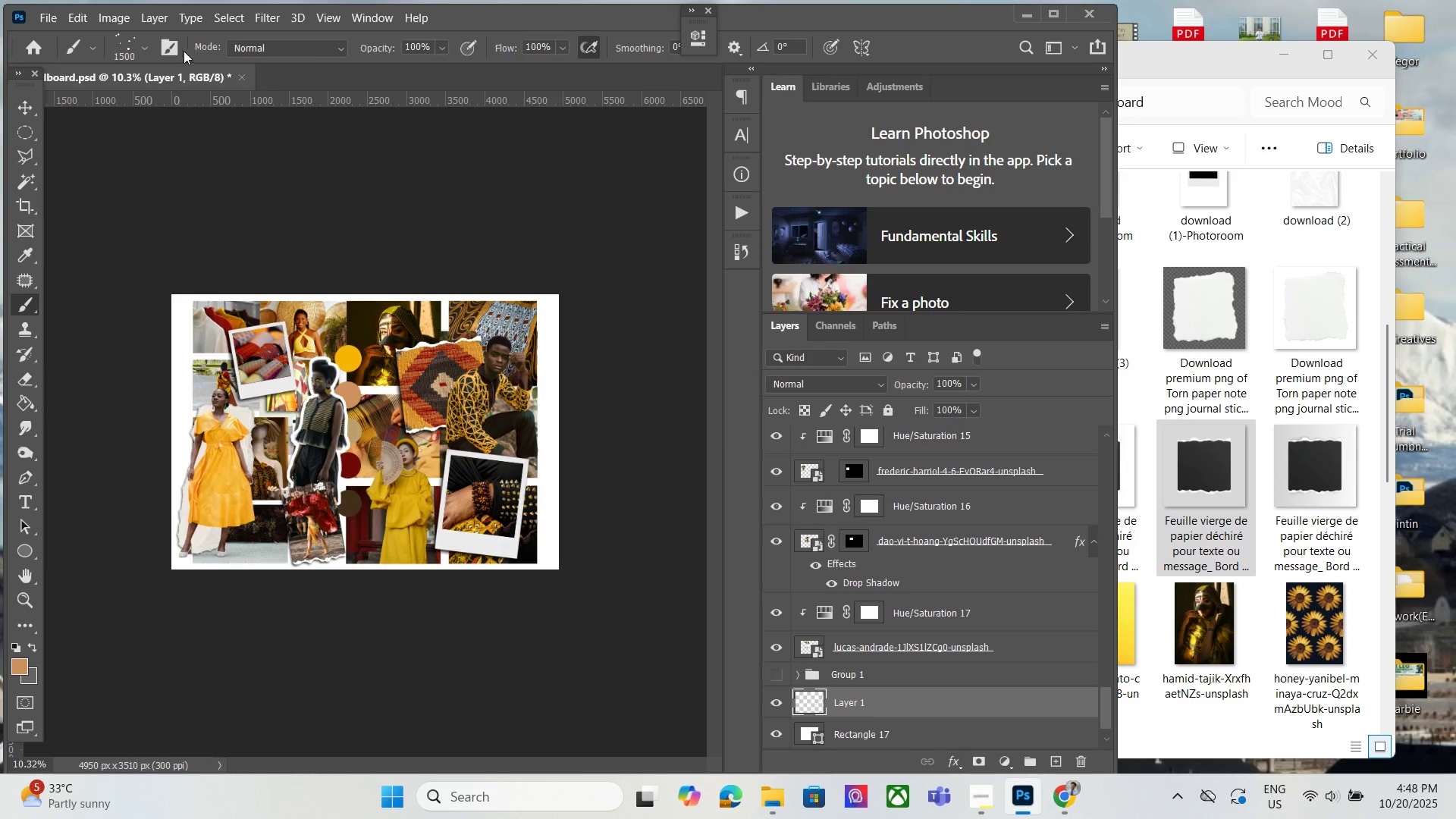 
left_click([141, 48])
 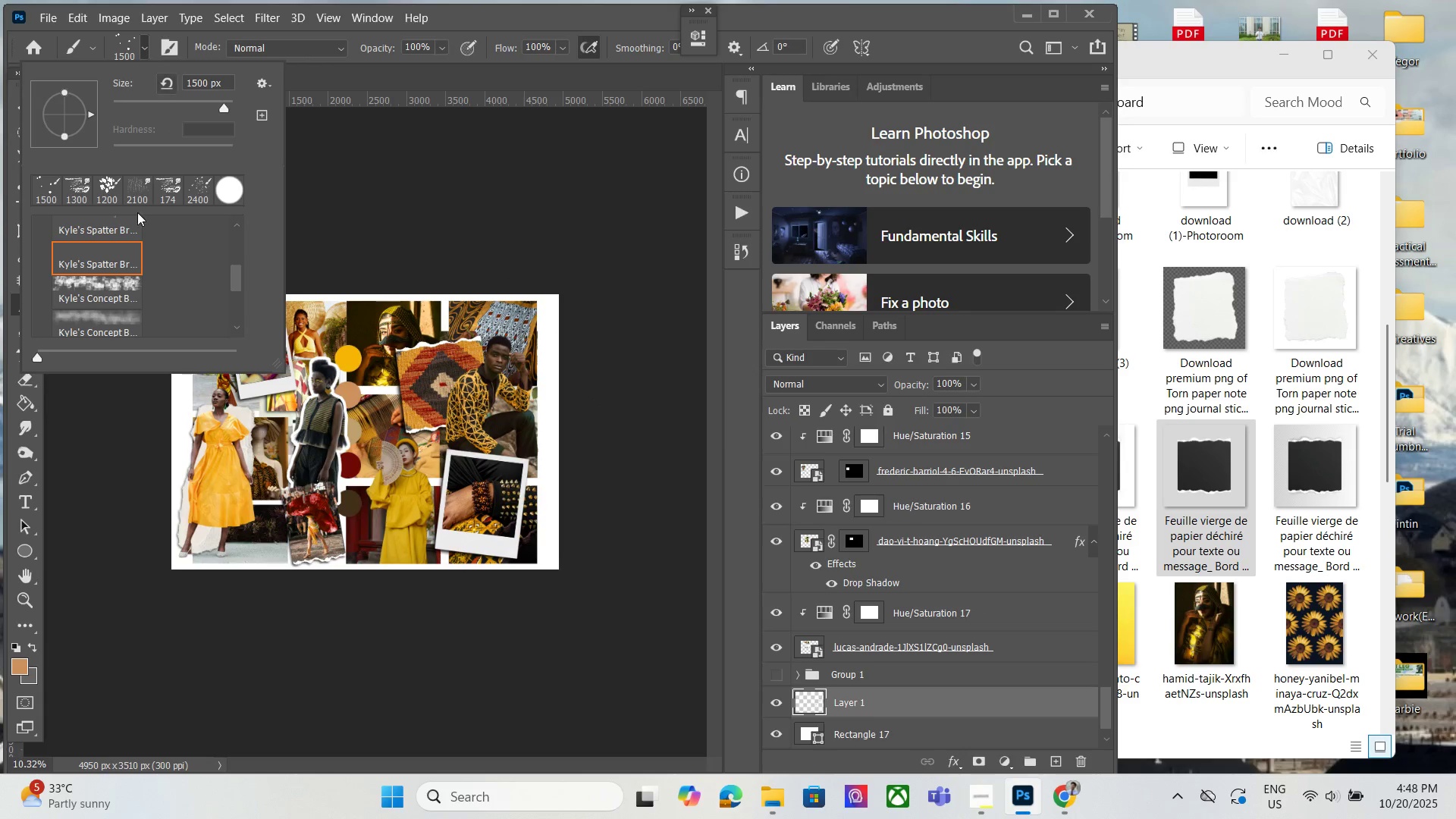 
scroll: coordinate [110, 284], scroll_direction: up, amount: 2.0
 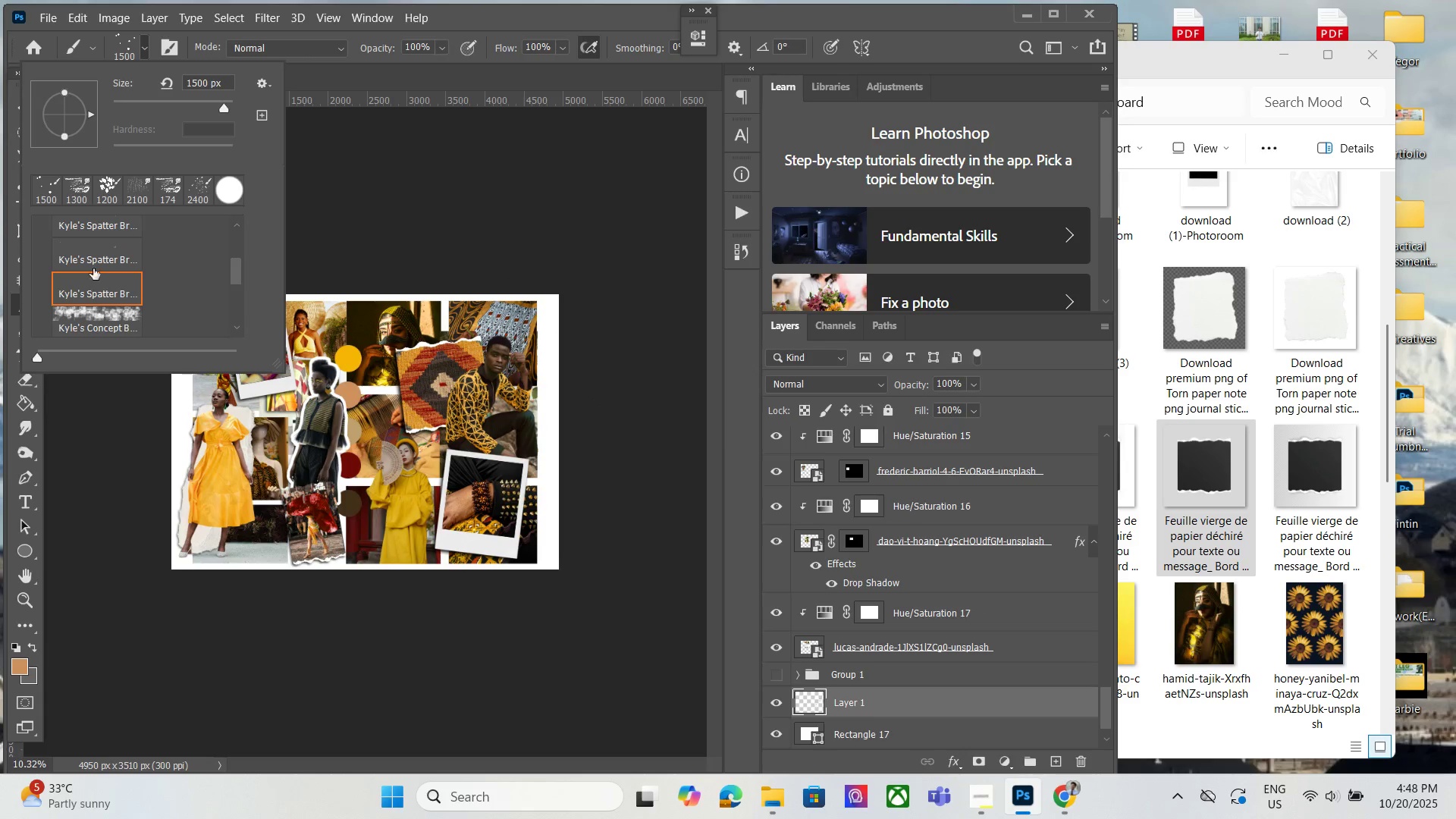 
left_click([93, 266])
 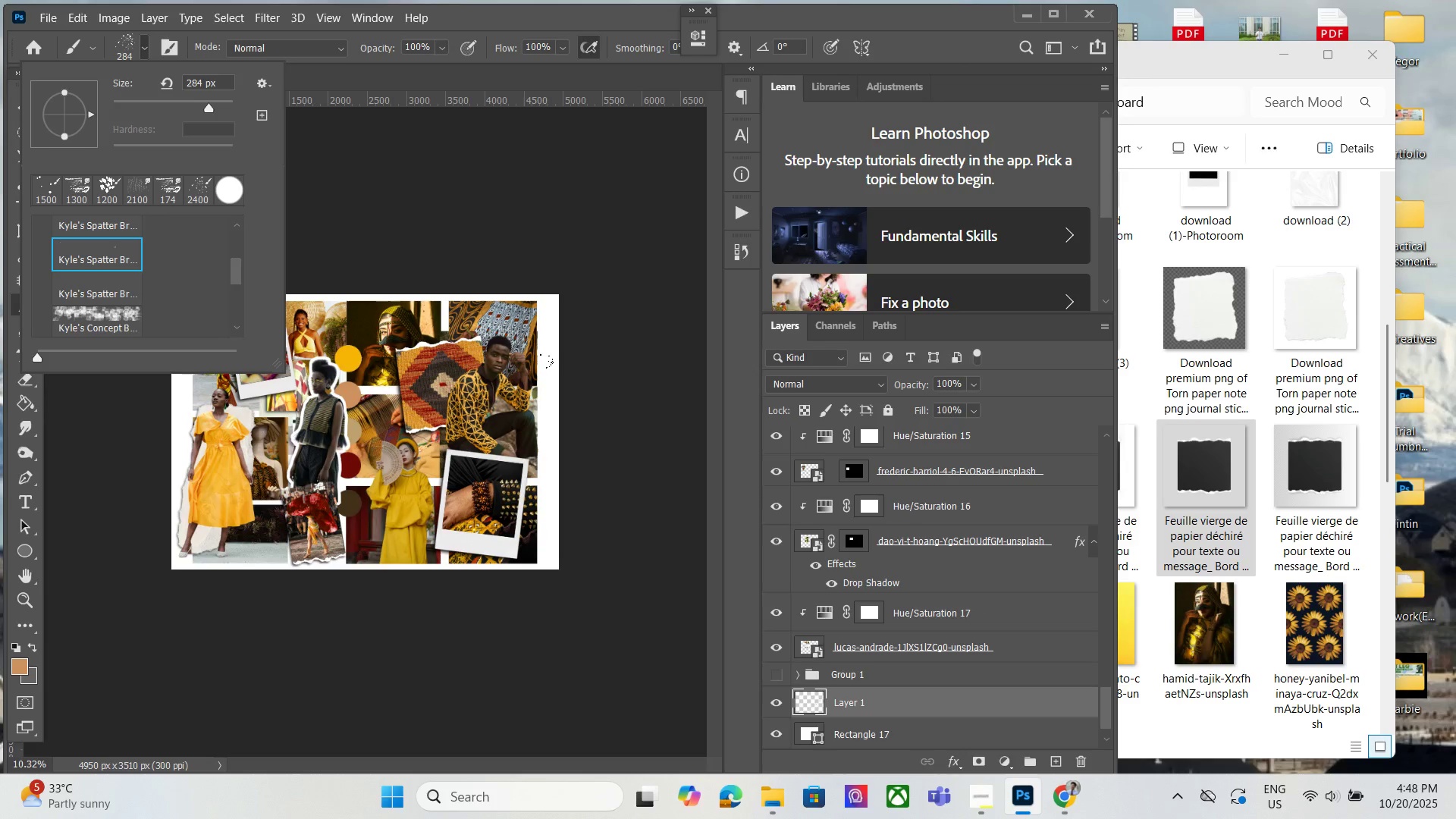 
key(BracketRight)
 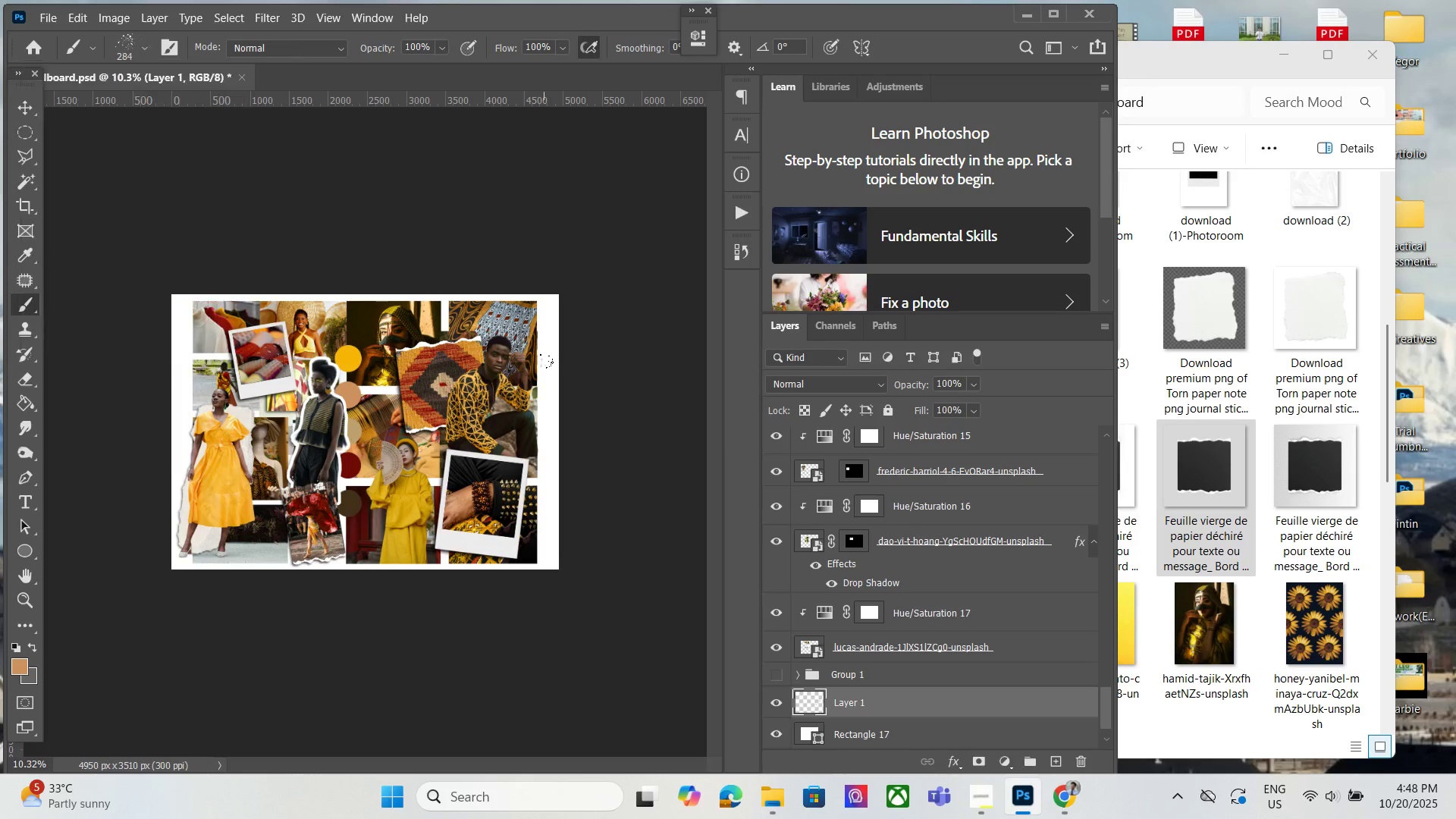 
left_click([544, 360])
 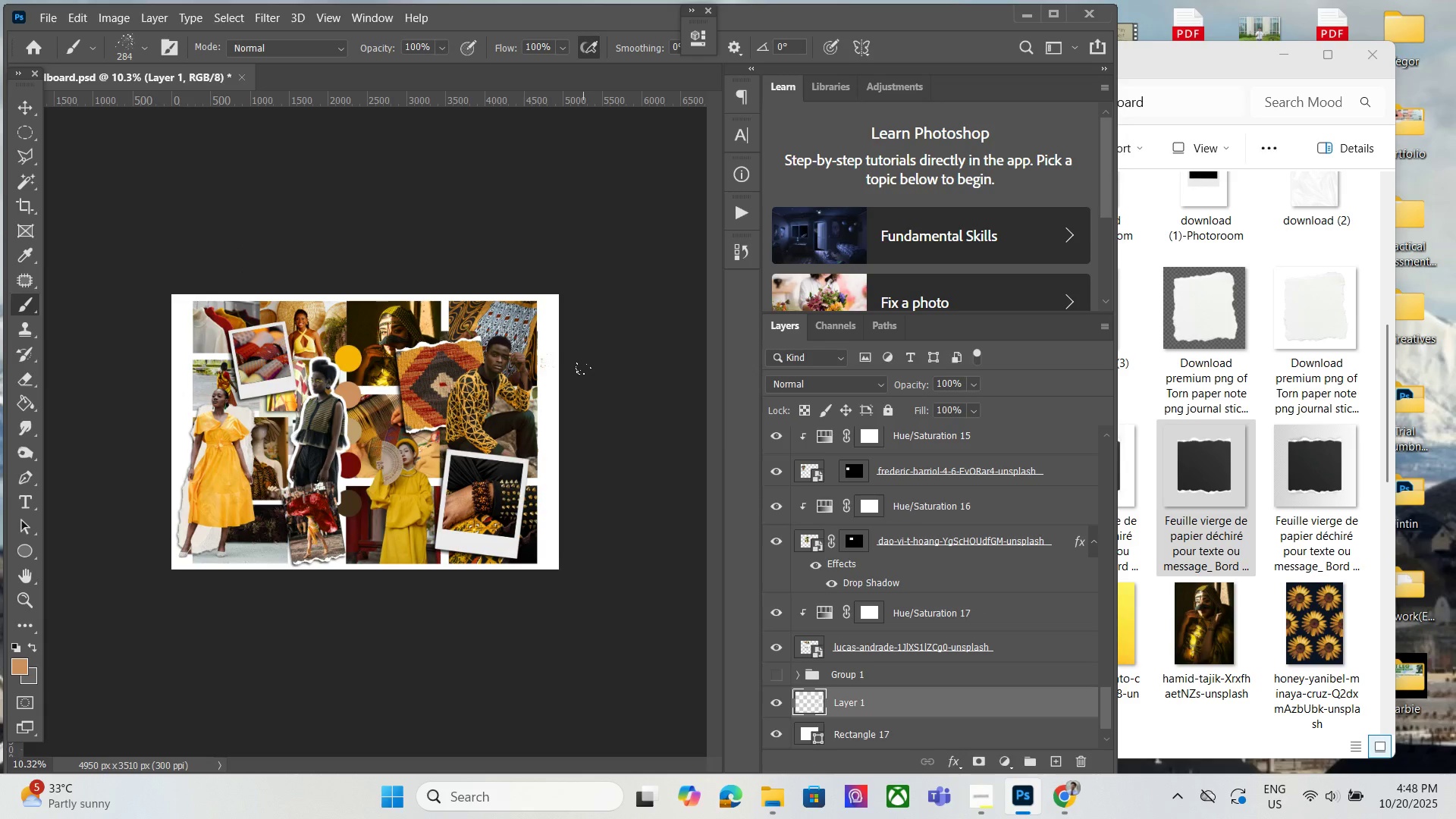 
key(Control+ControlLeft)
 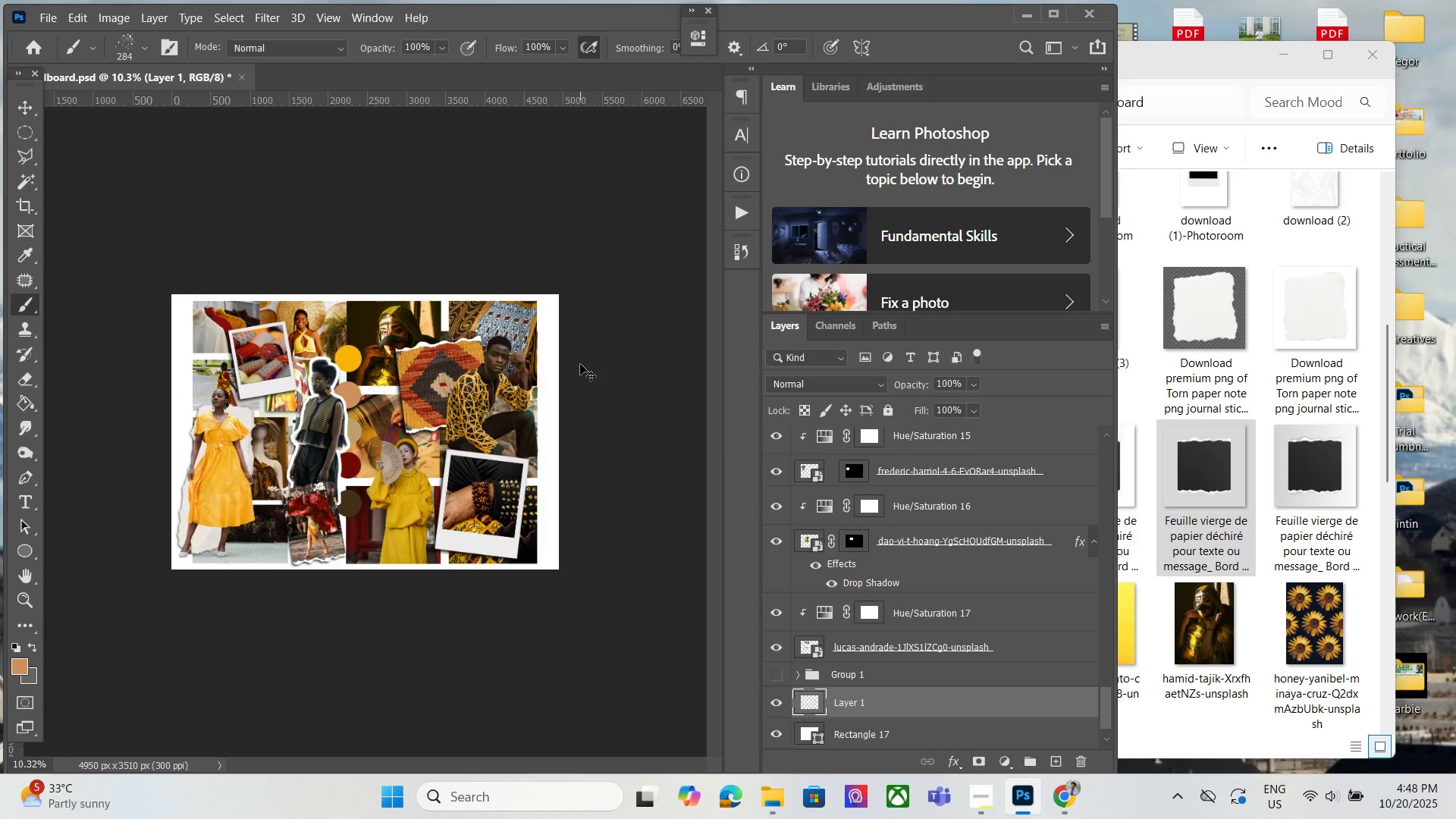 
key(Control+Z)
 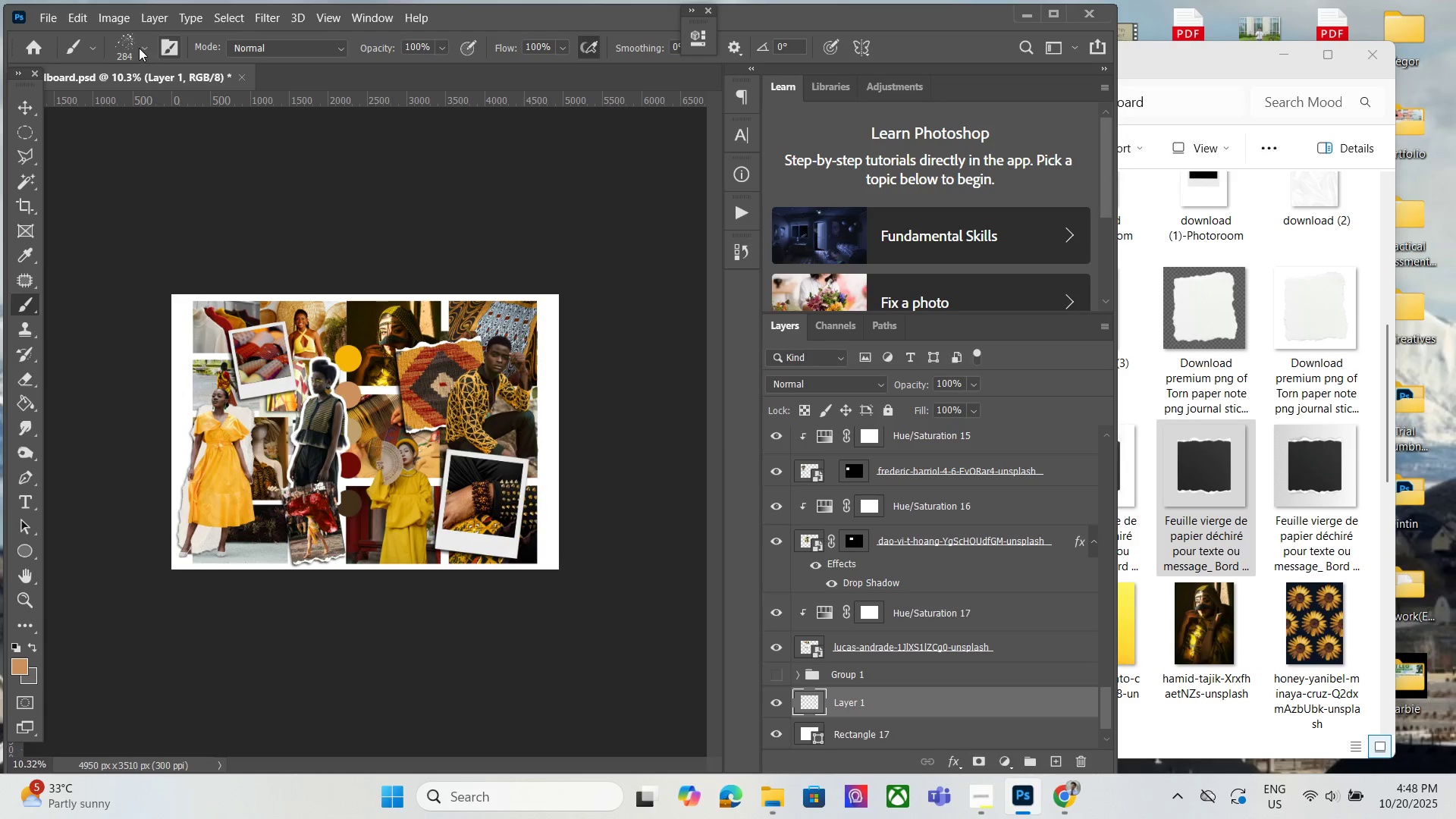 
left_click([139, 48])
 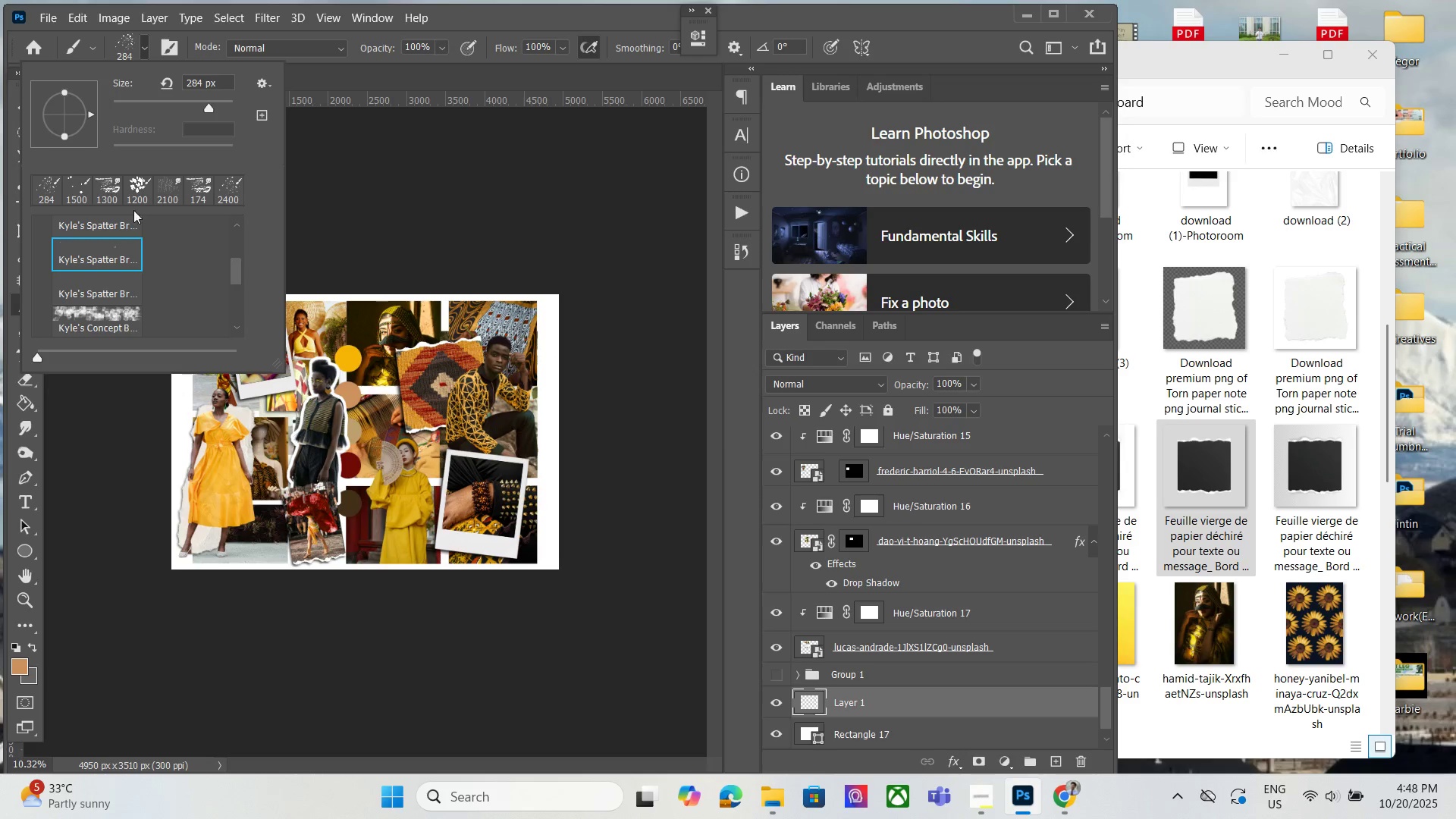 
scroll: coordinate [32, 334], scroll_direction: up, amount: 7.0
 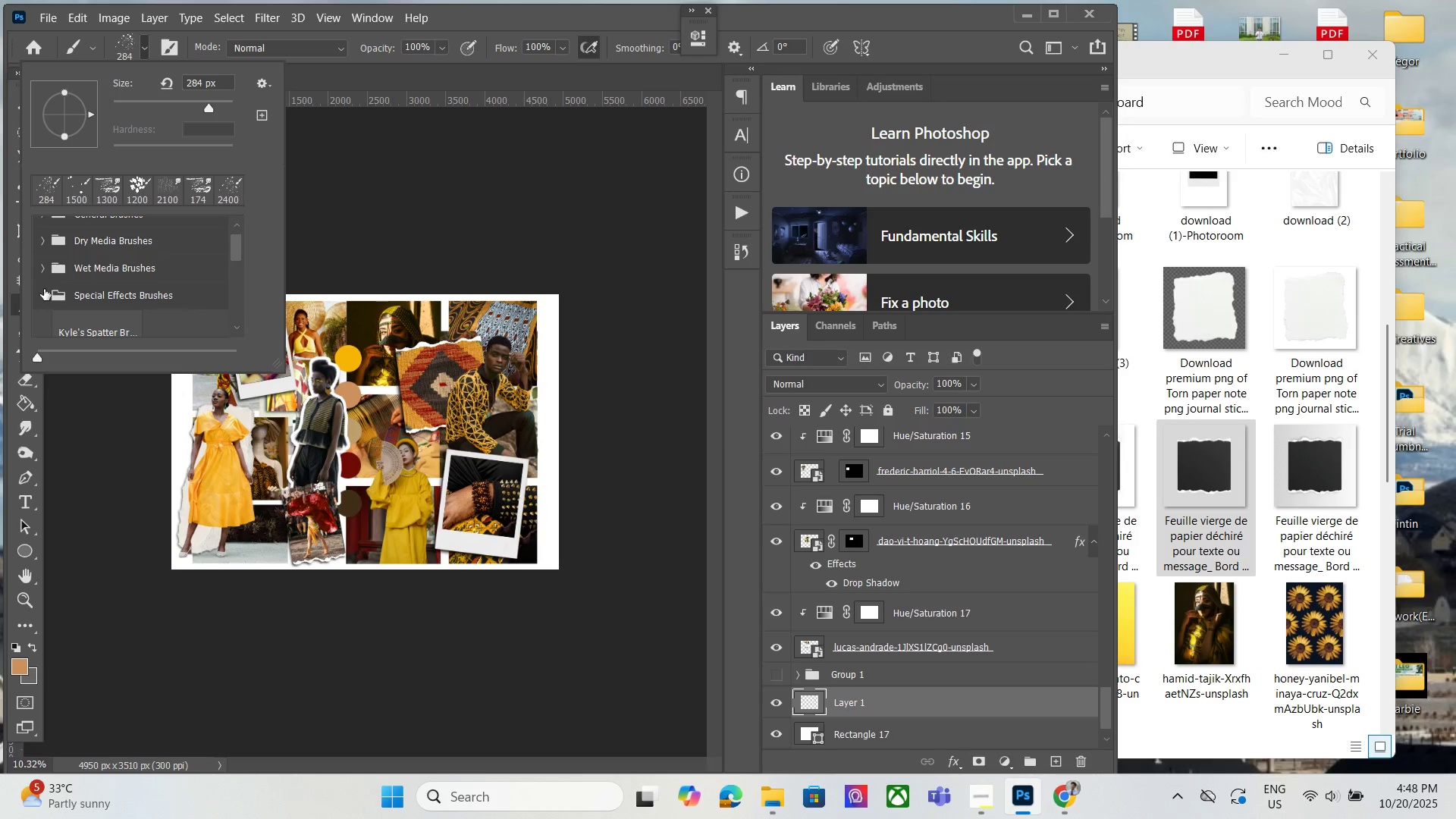 
left_click([44, 289])
 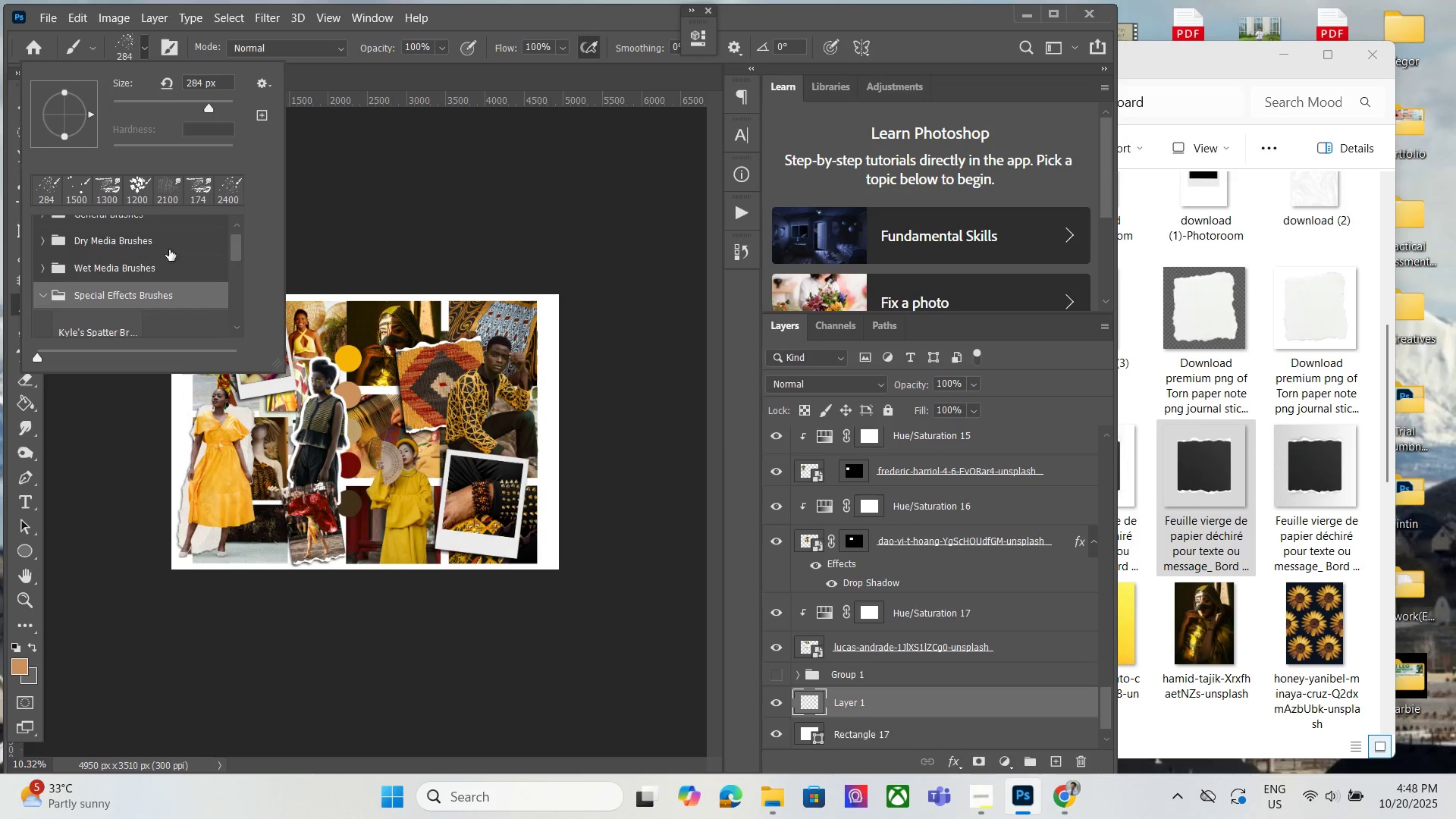 
scroll: coordinate [148, 259], scroll_direction: down, amount: 3.0
 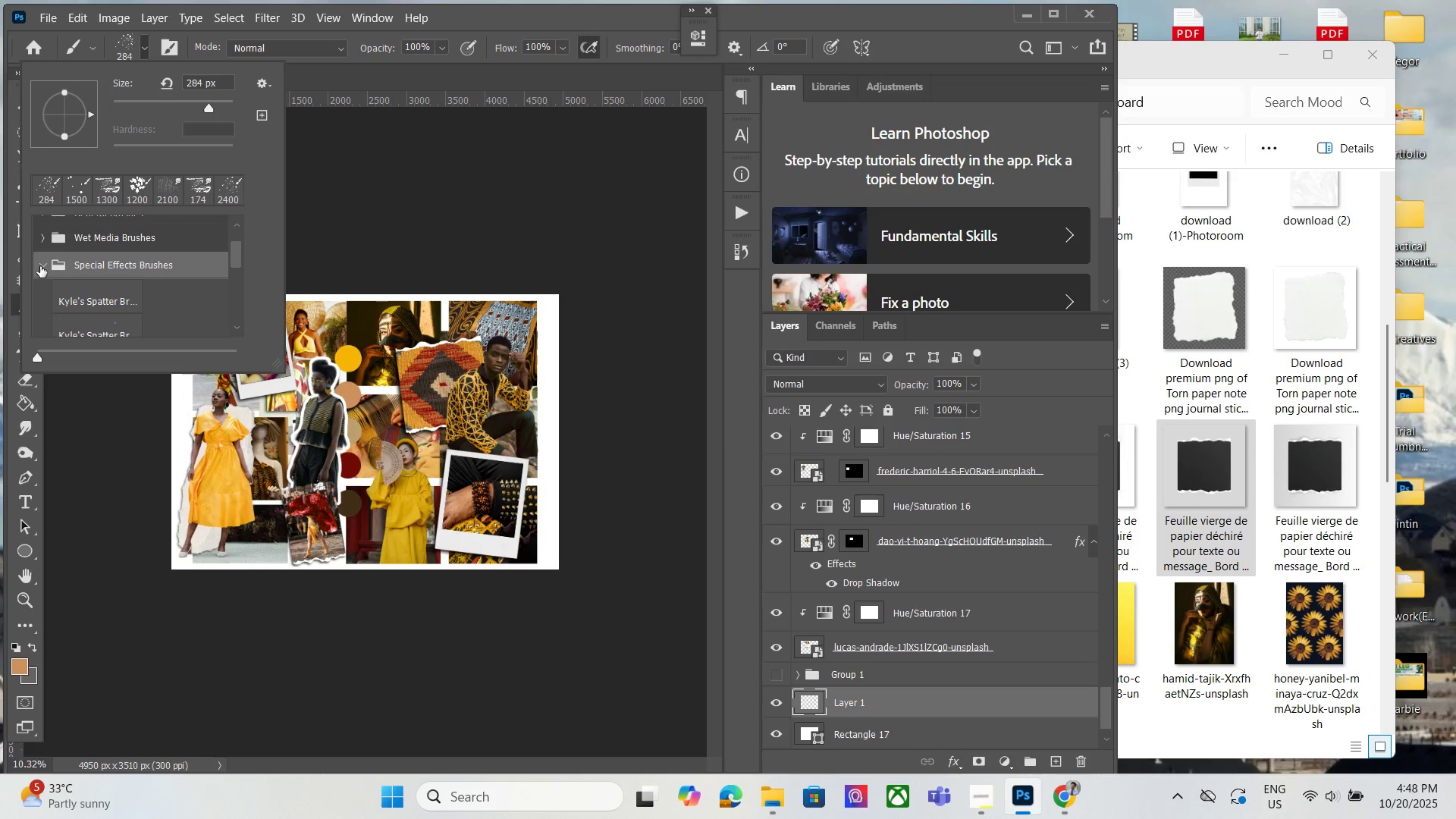 
left_click([41, 266])
 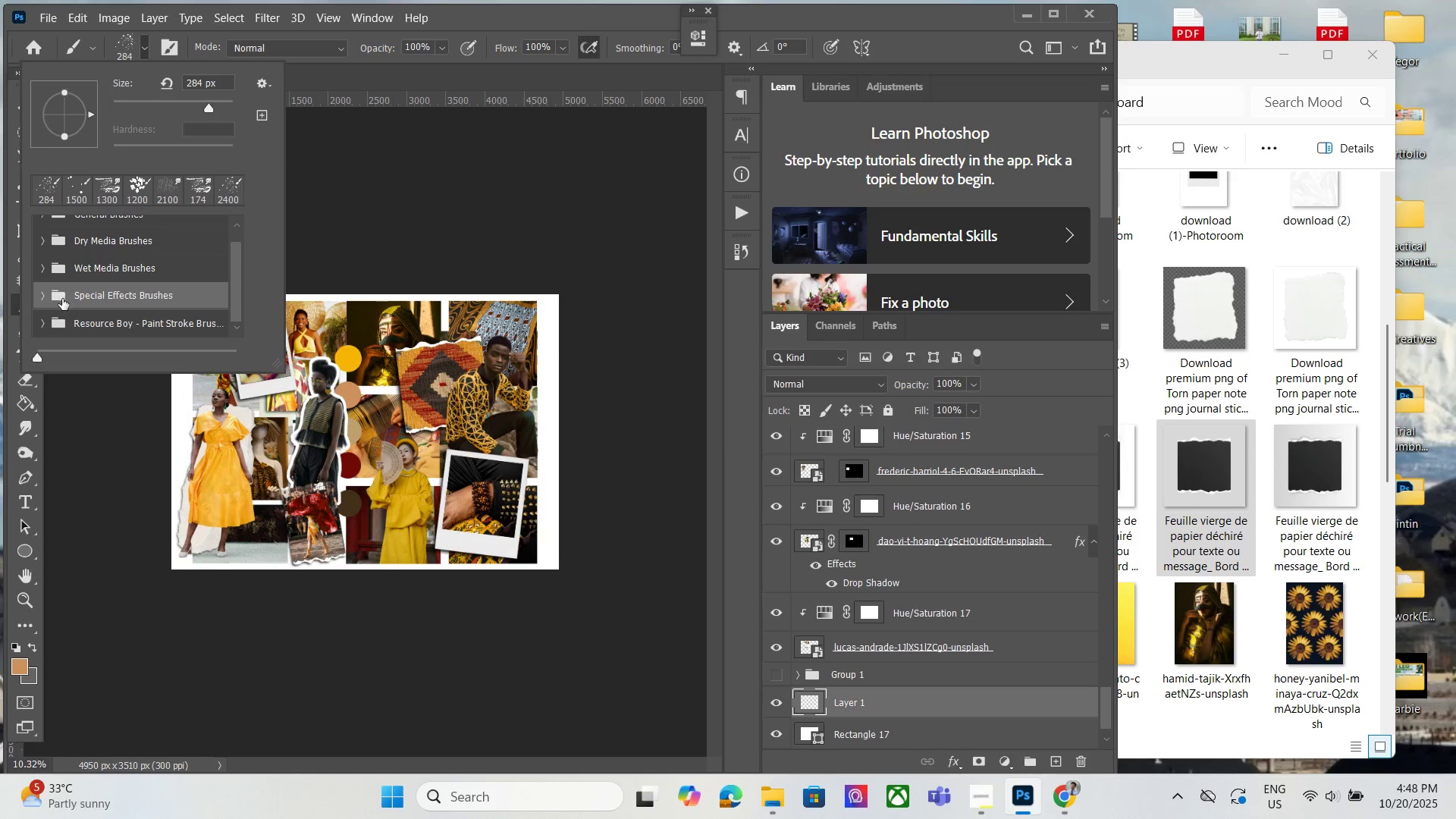 
scroll: coordinate [64, 304], scroll_direction: down, amount: 2.0
 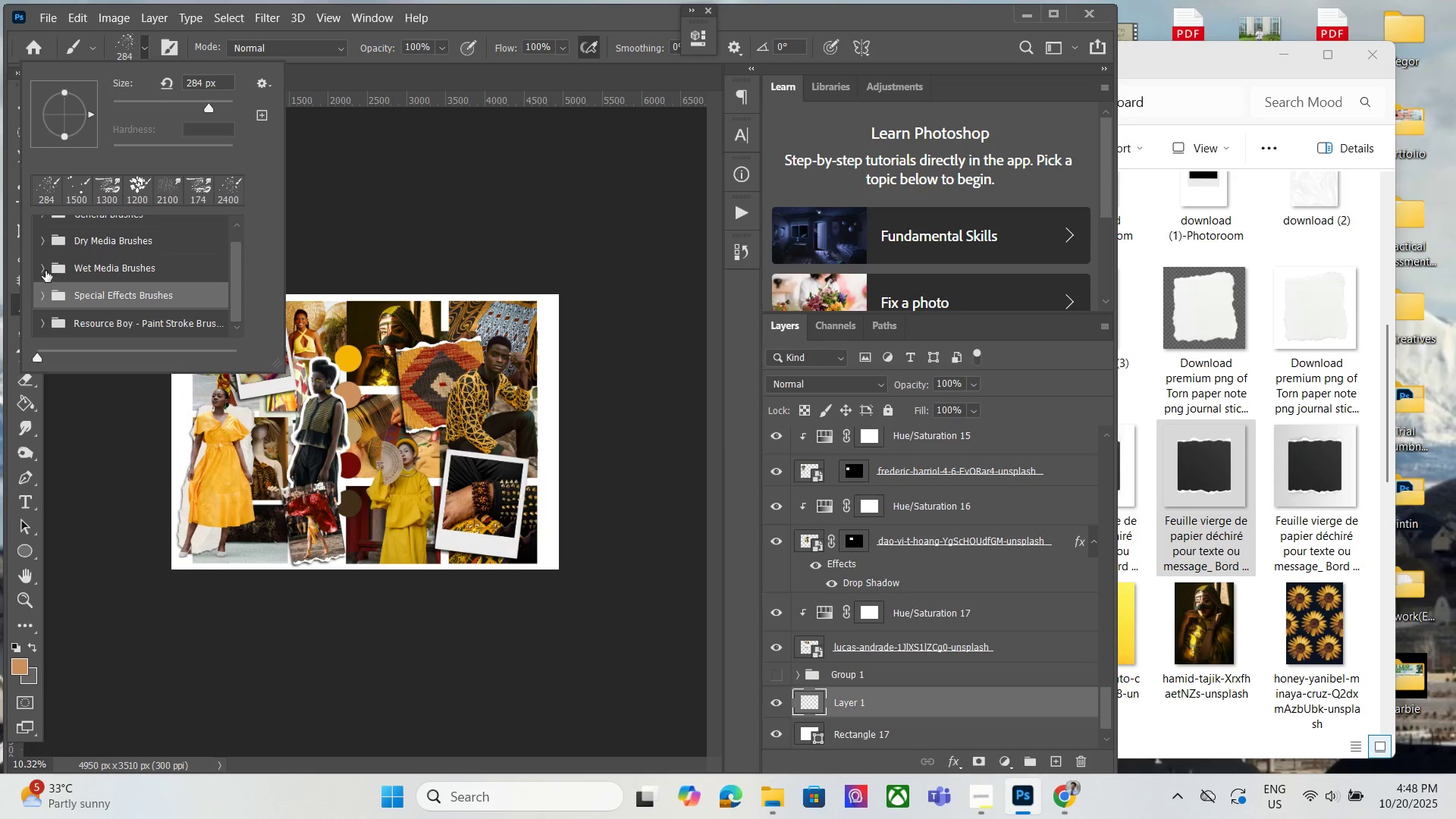 
left_click([42, 270])
 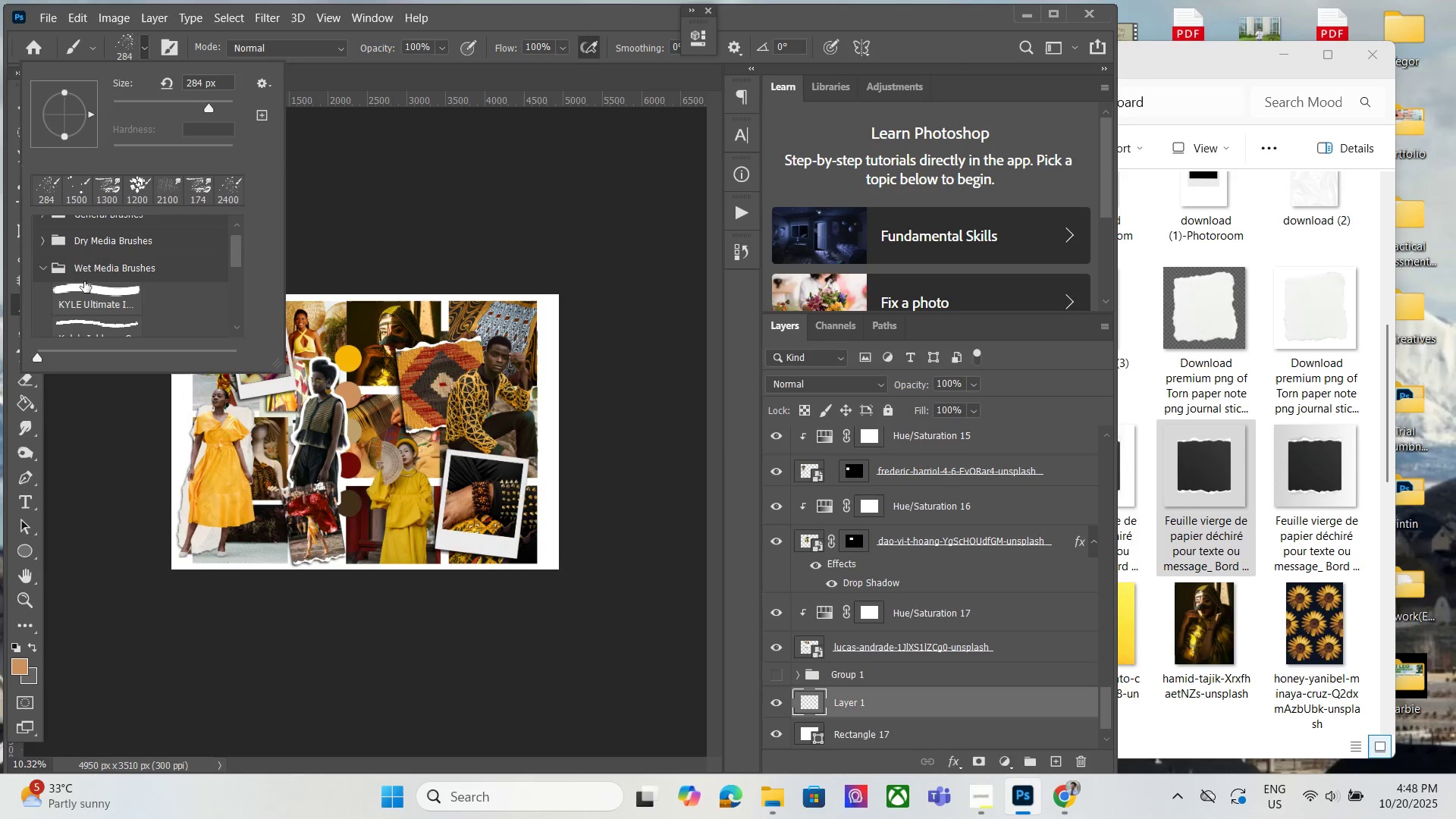 
left_click([105, 300])
 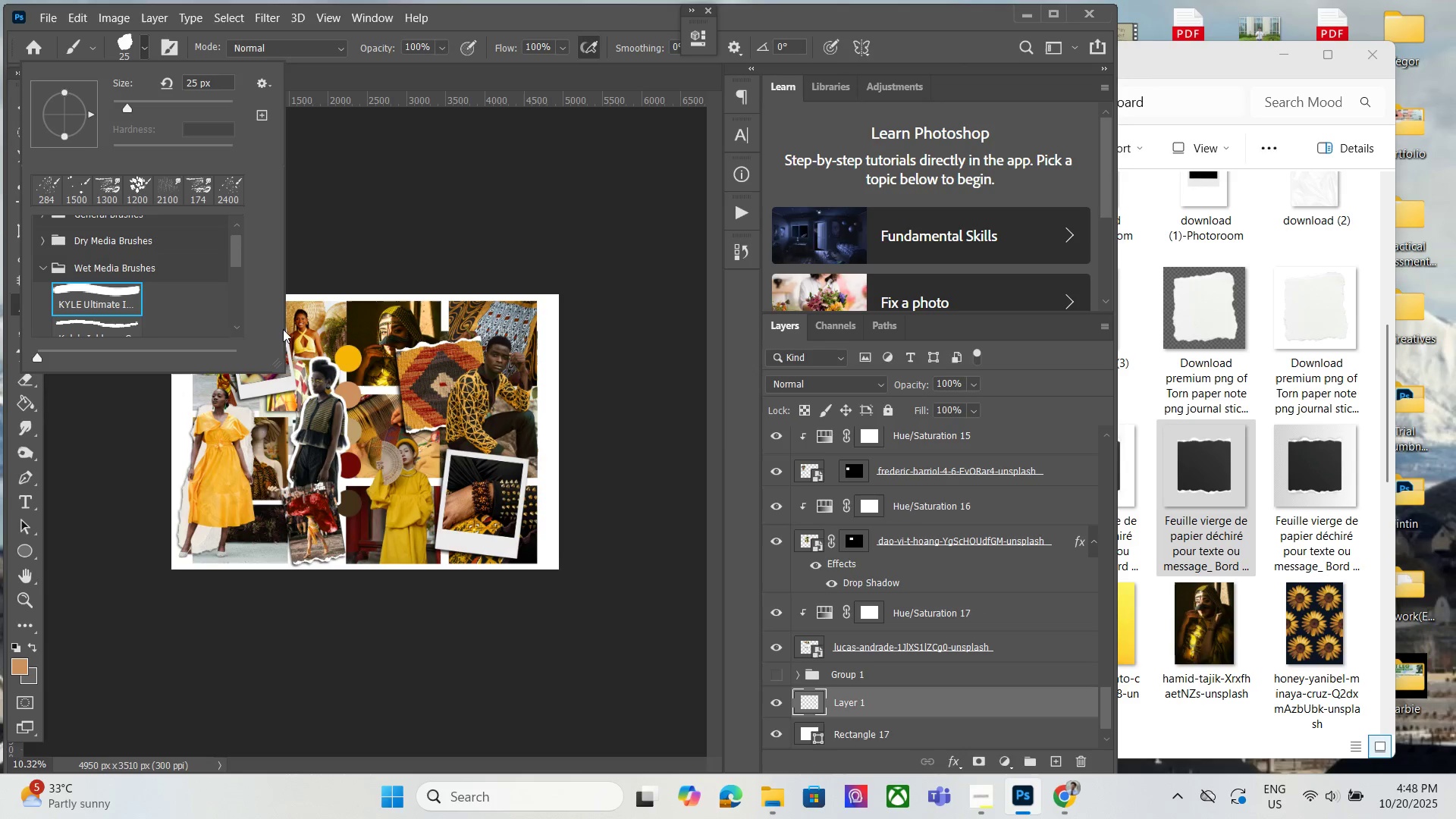 
scroll: coordinate [116, 287], scroll_direction: down, amount: 4.0
 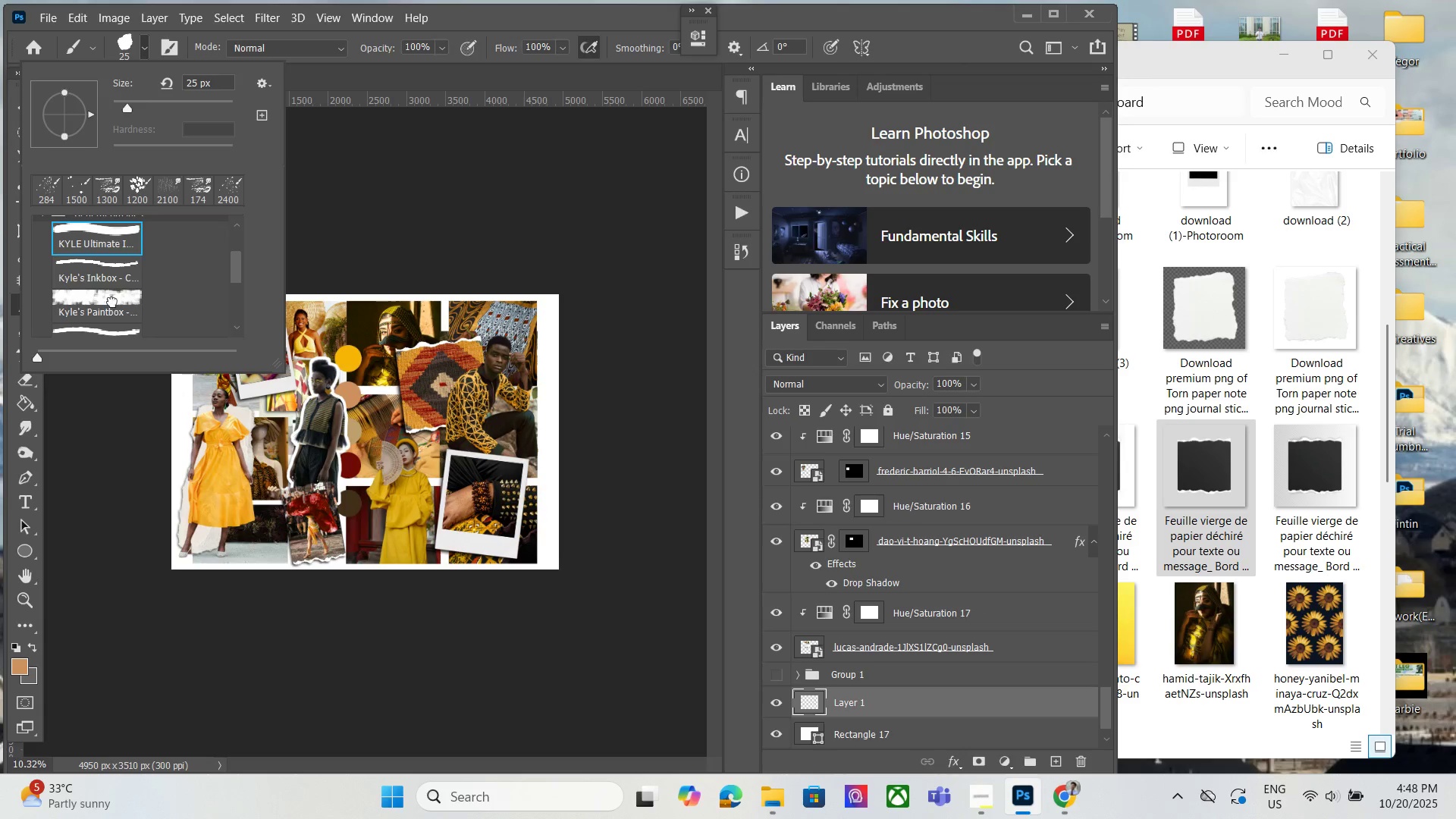 
left_click([112, 302])
 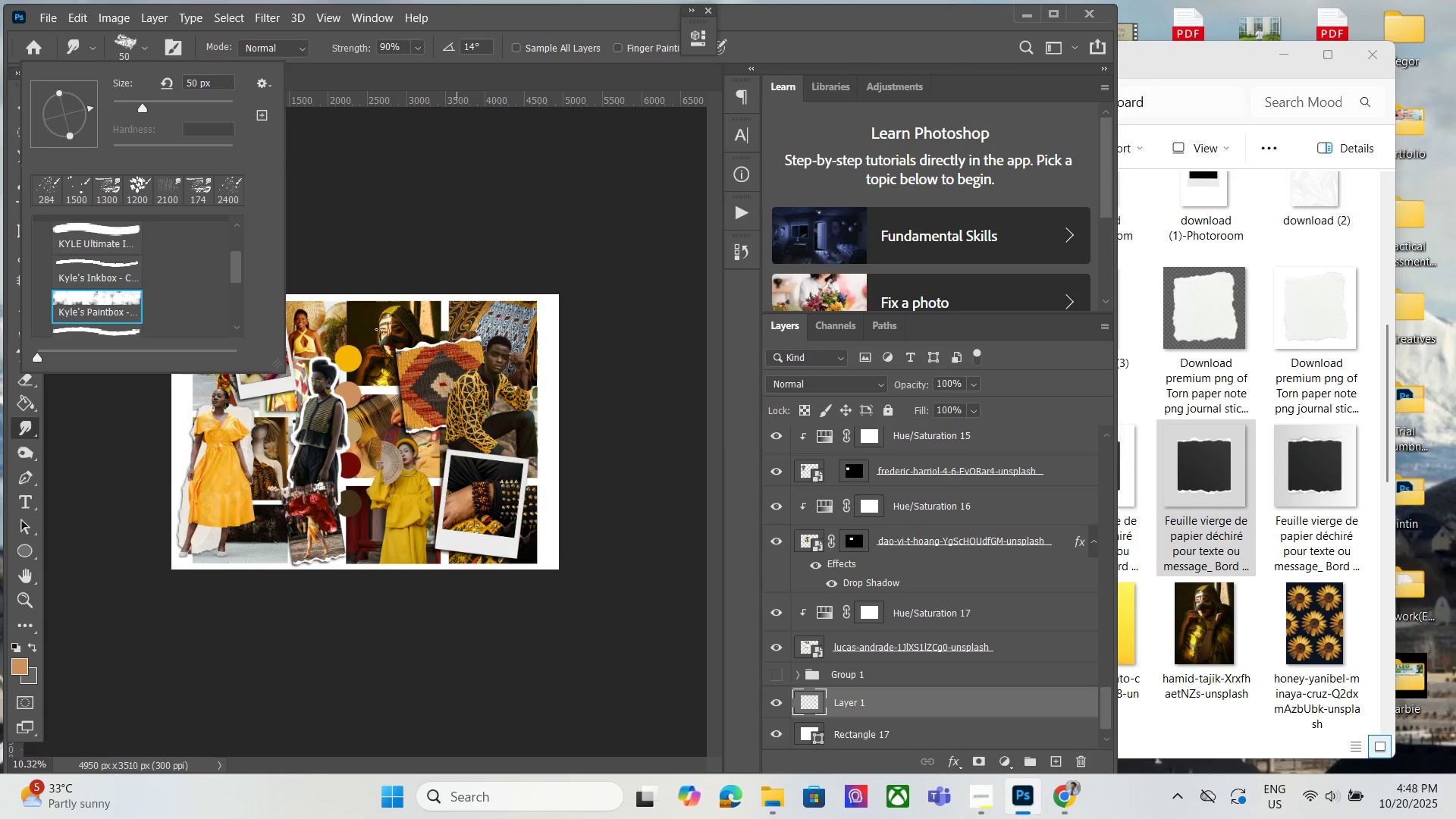 
scroll: coordinate [121, 261], scroll_direction: up, amount: 2.0
 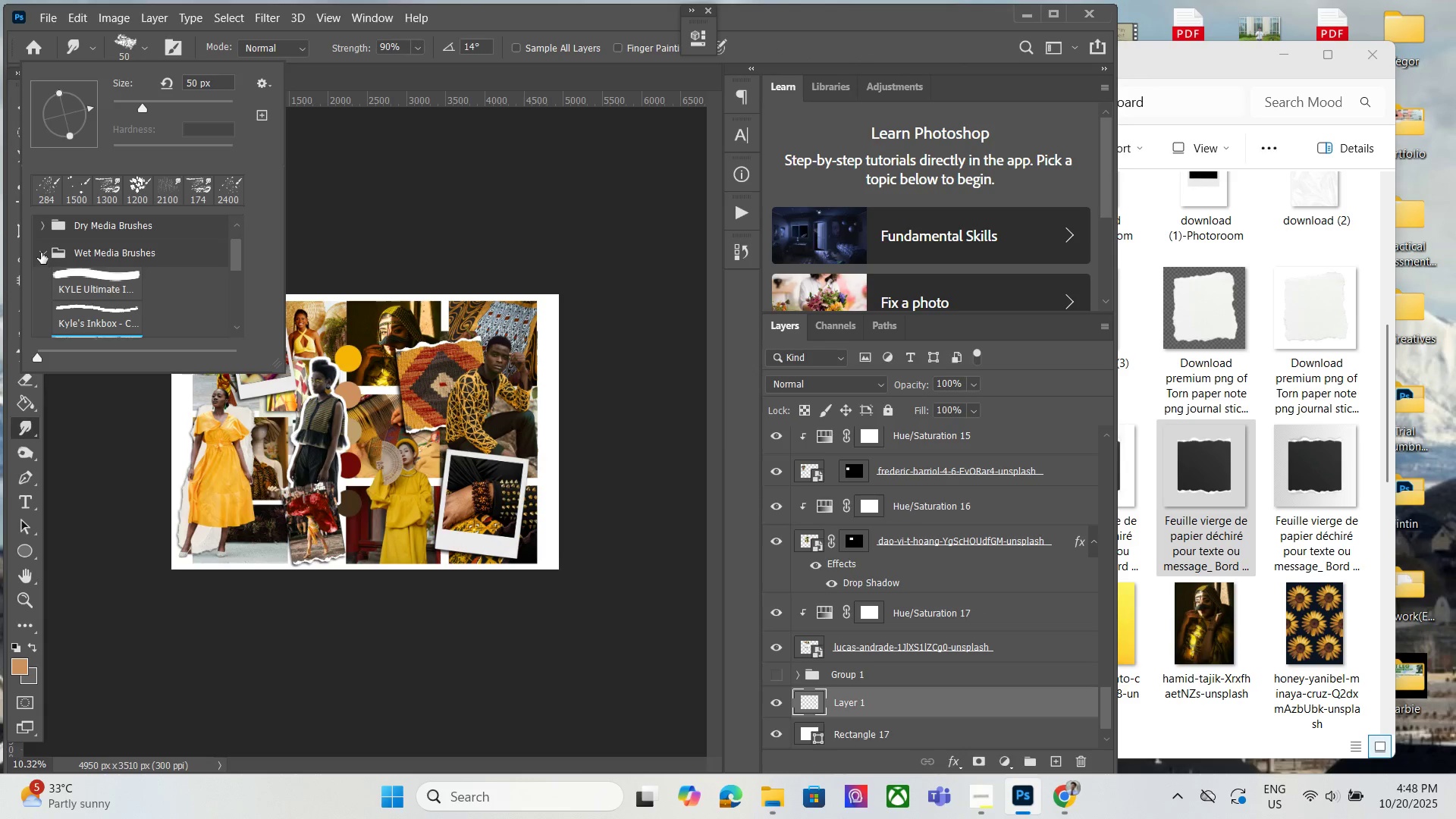 
left_click([41, 249])
 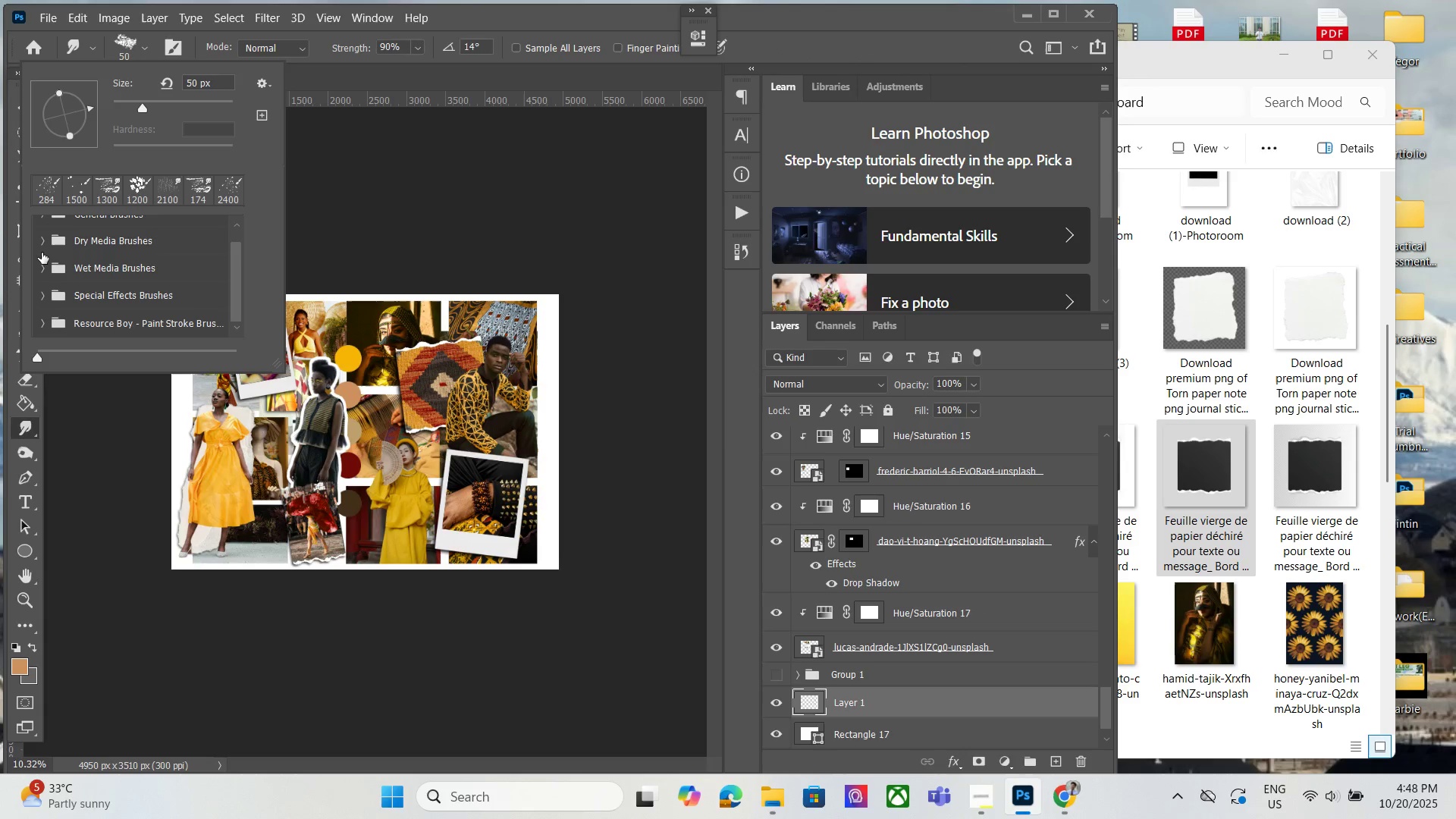 
left_click([42, 249])
 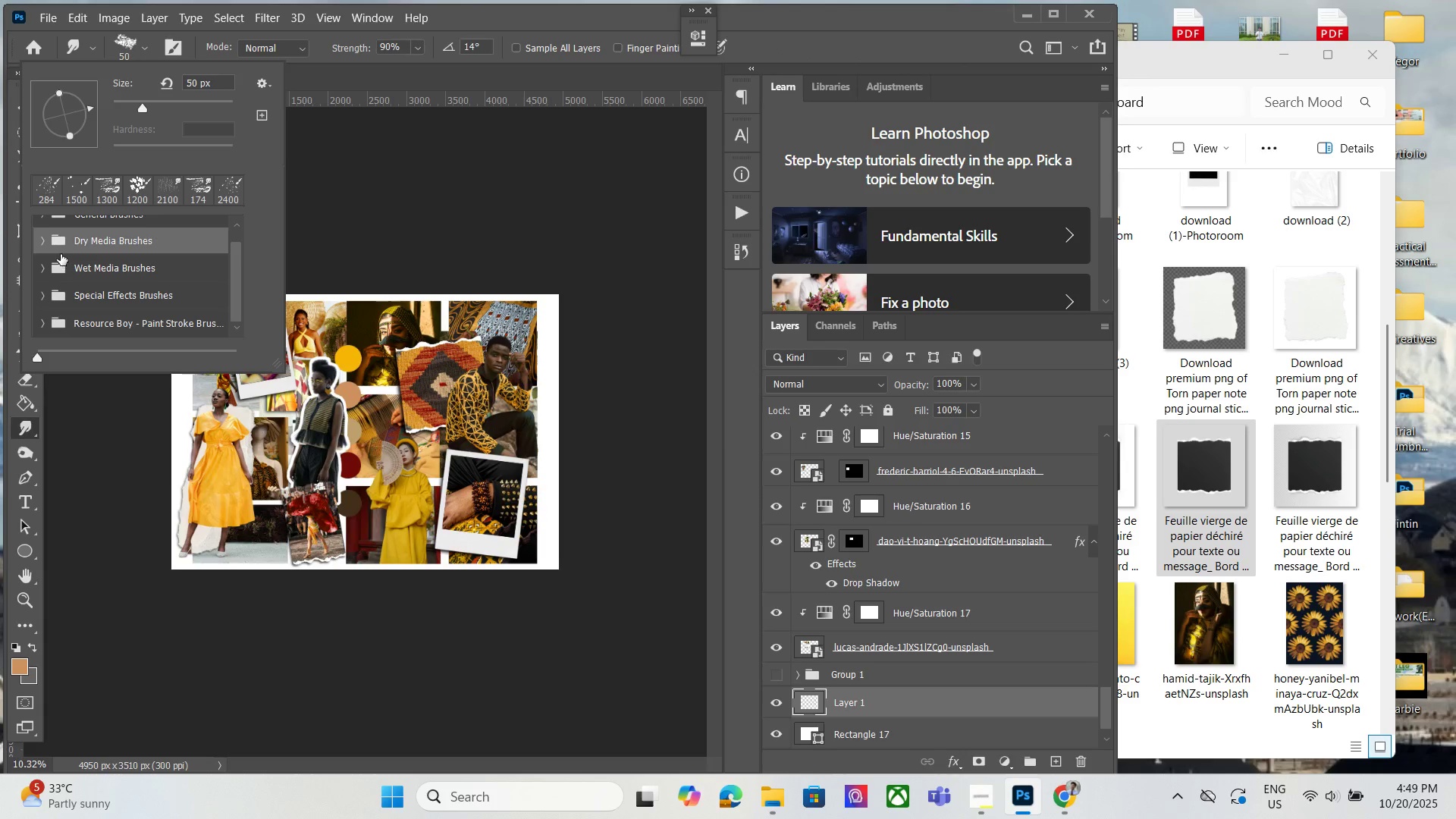 
scroll: coordinate [187, 262], scroll_direction: up, amount: 9.0
 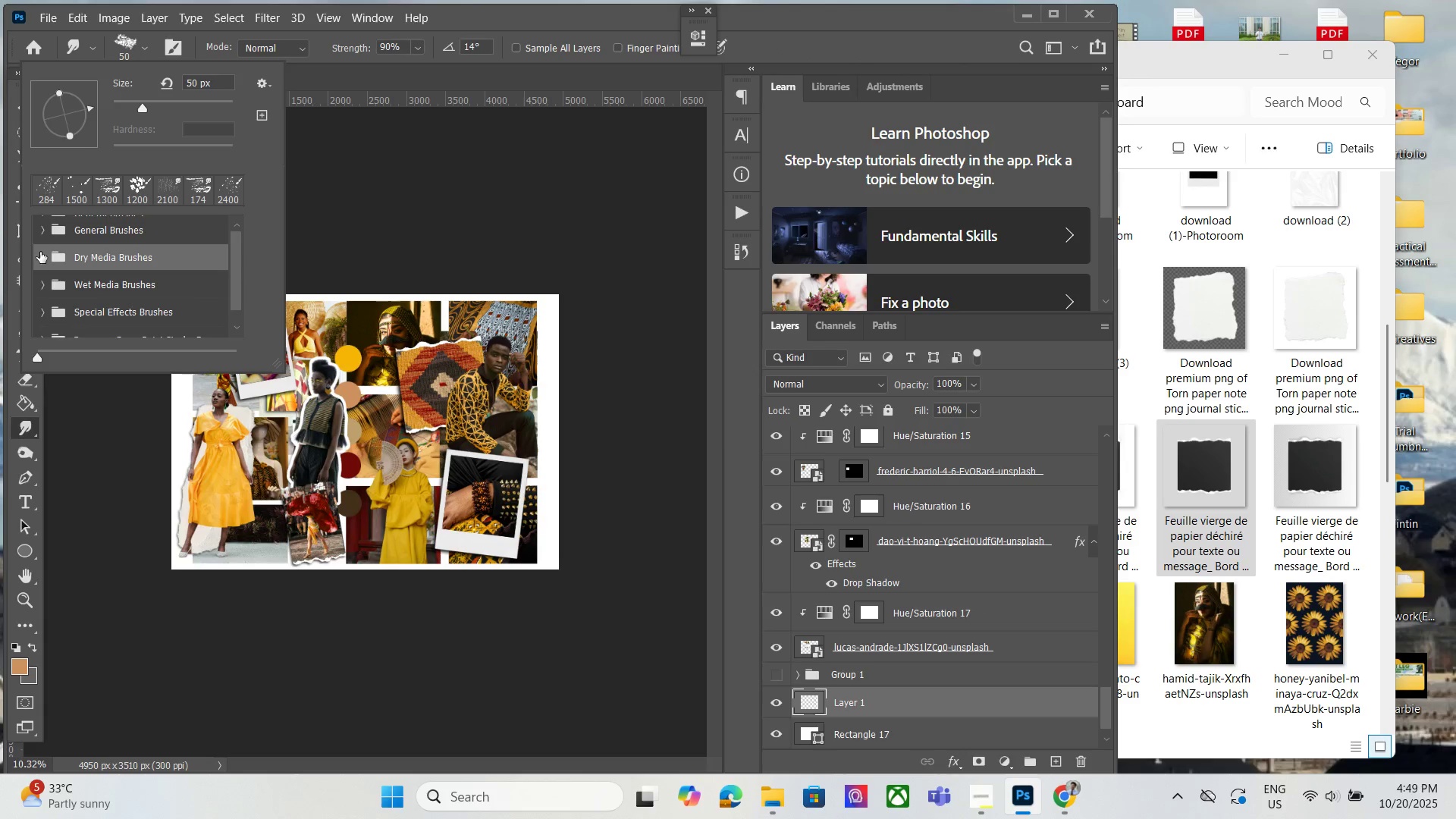 
left_click([40, 253])
 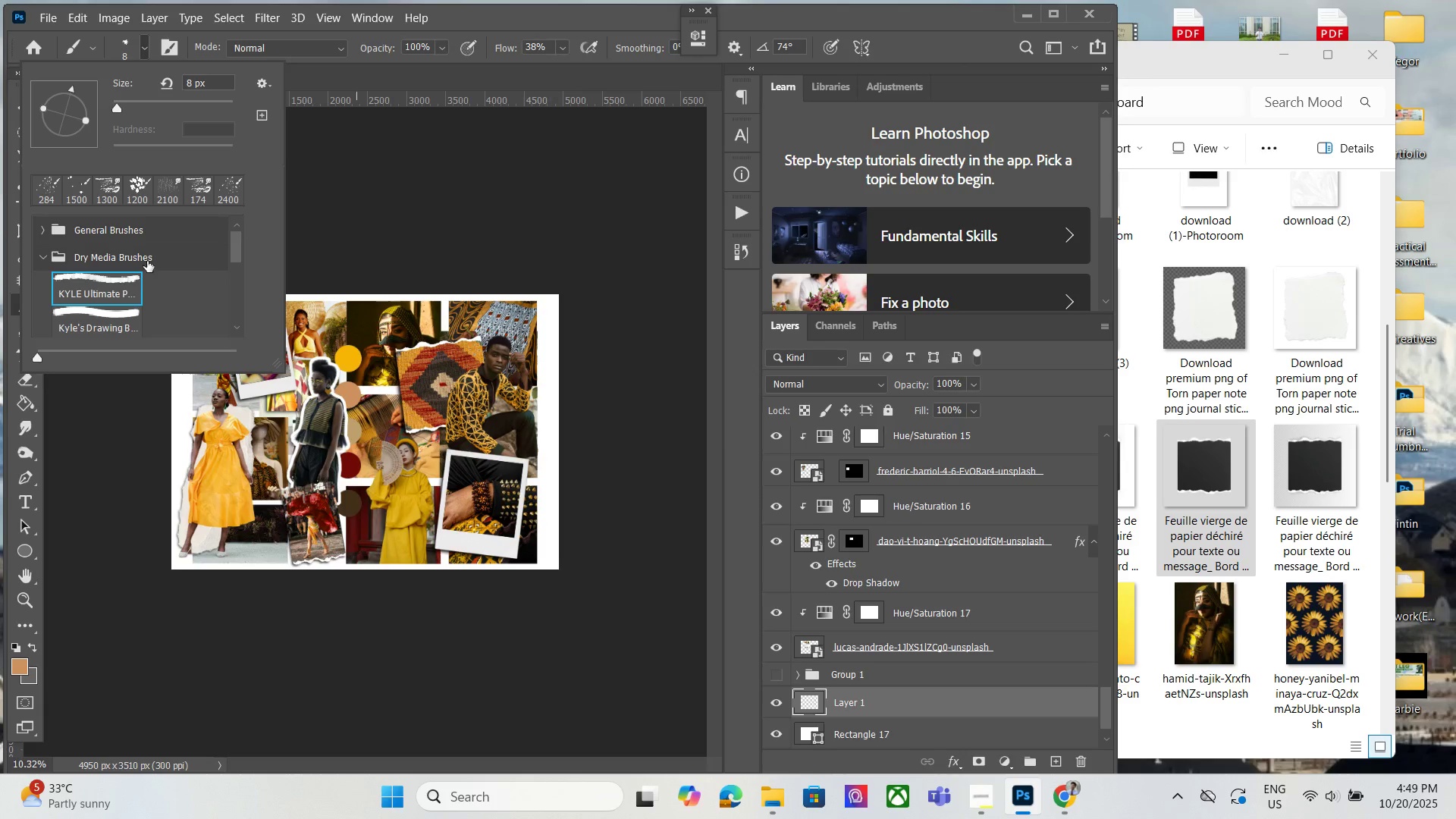 
left_click([47, 249])
 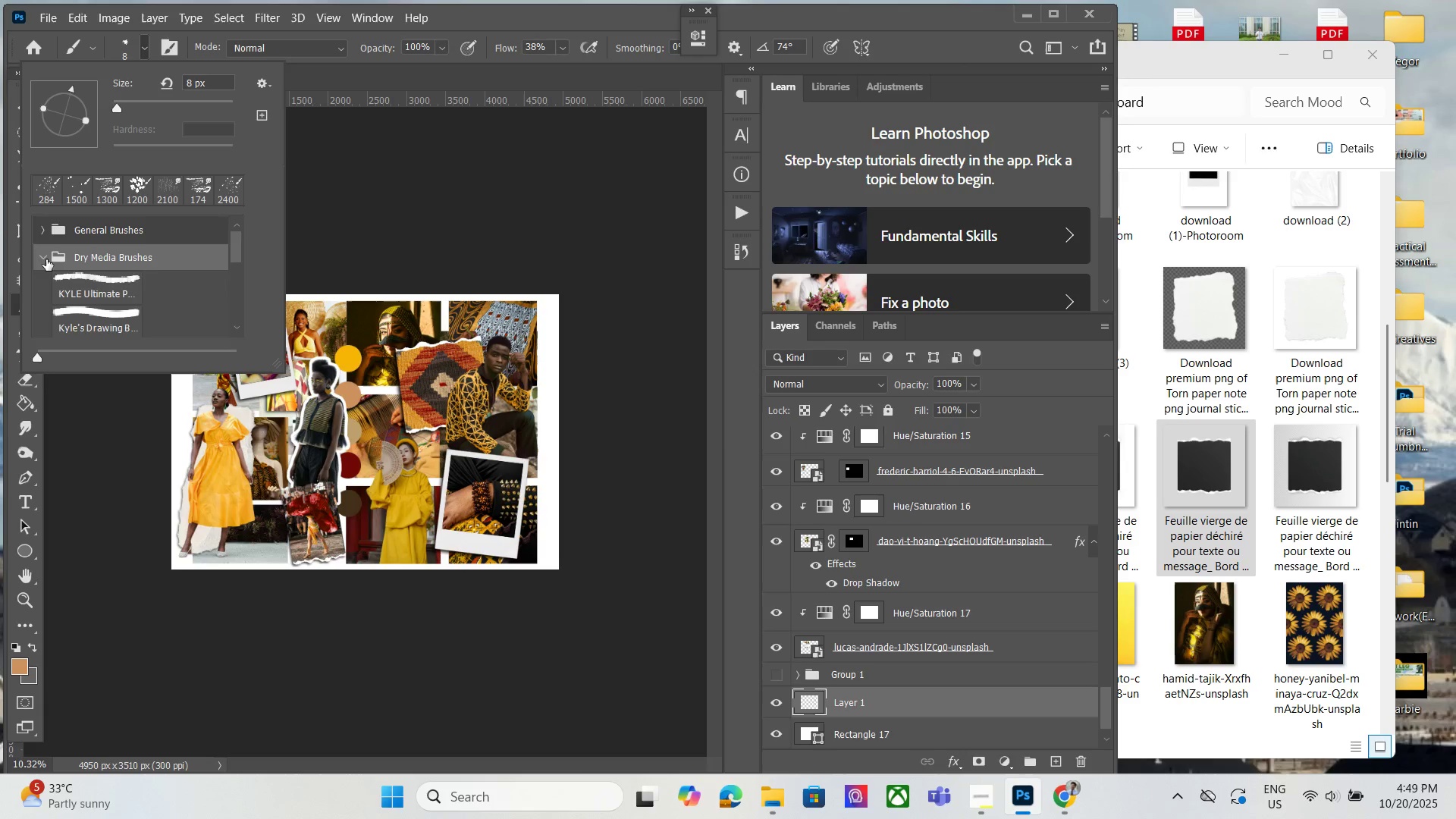 
left_click([46, 259])
 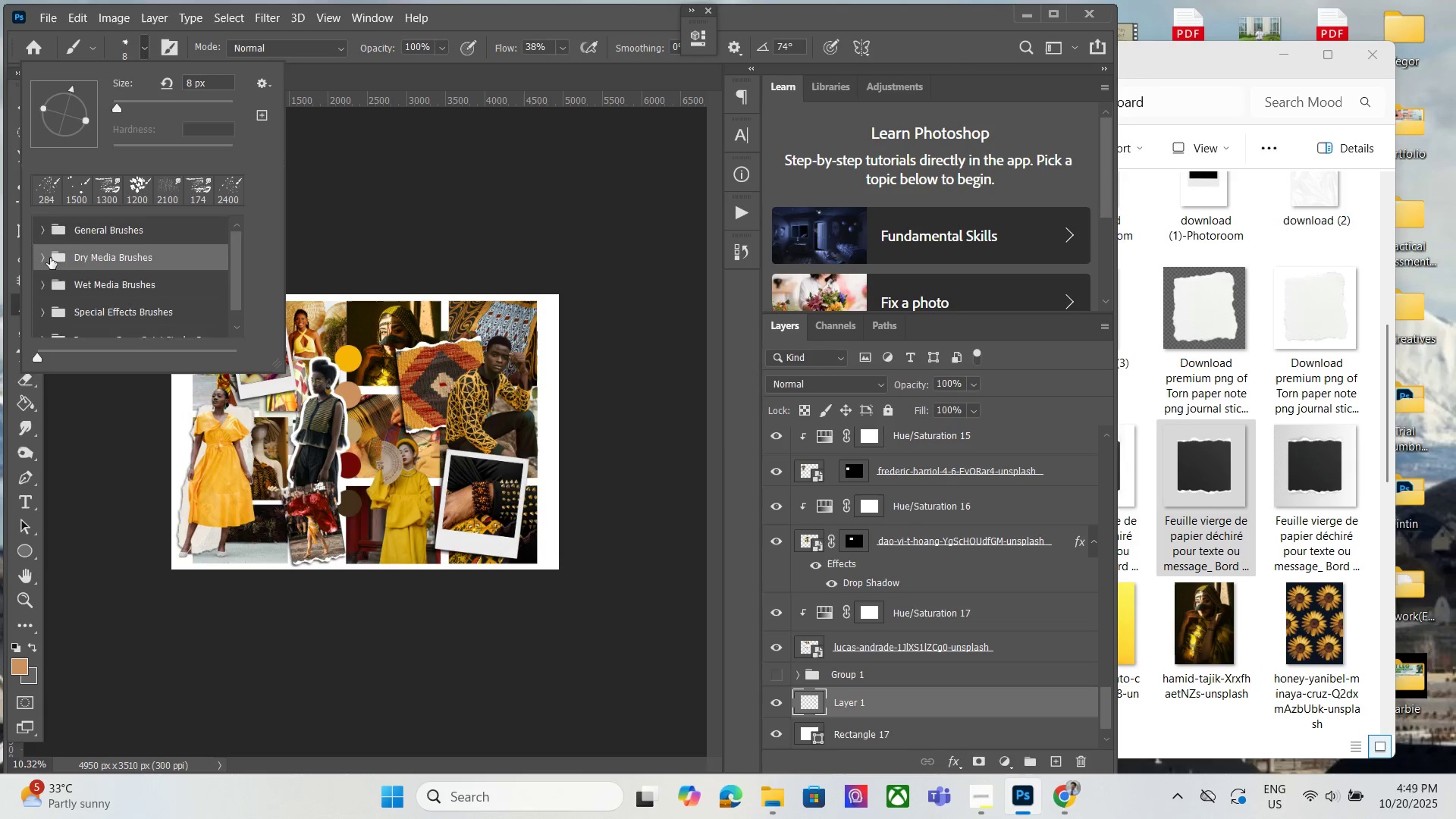 
scroll: coordinate [77, 309], scroll_direction: down, amount: 10.0
 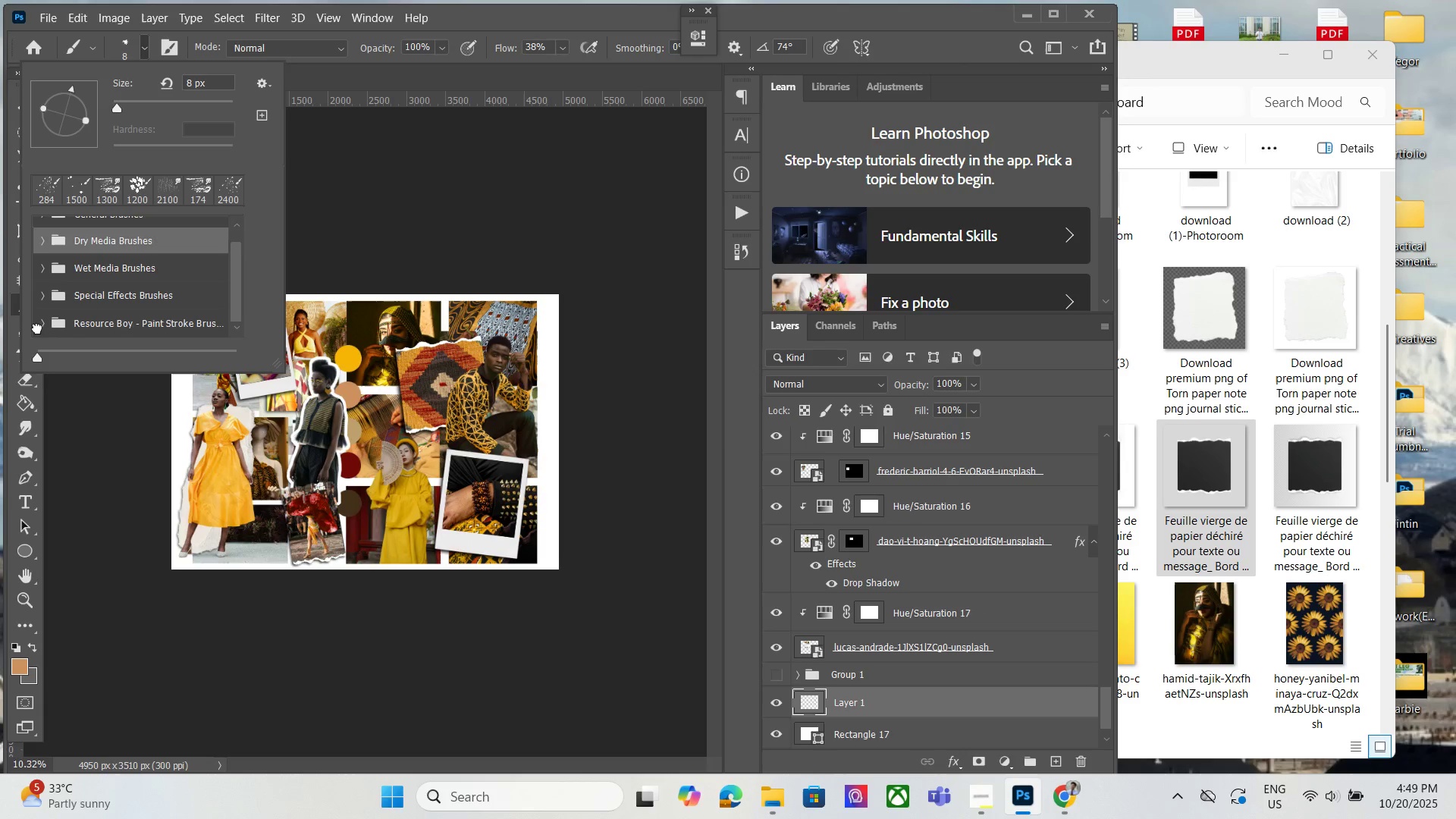 
left_click([37, 328])
 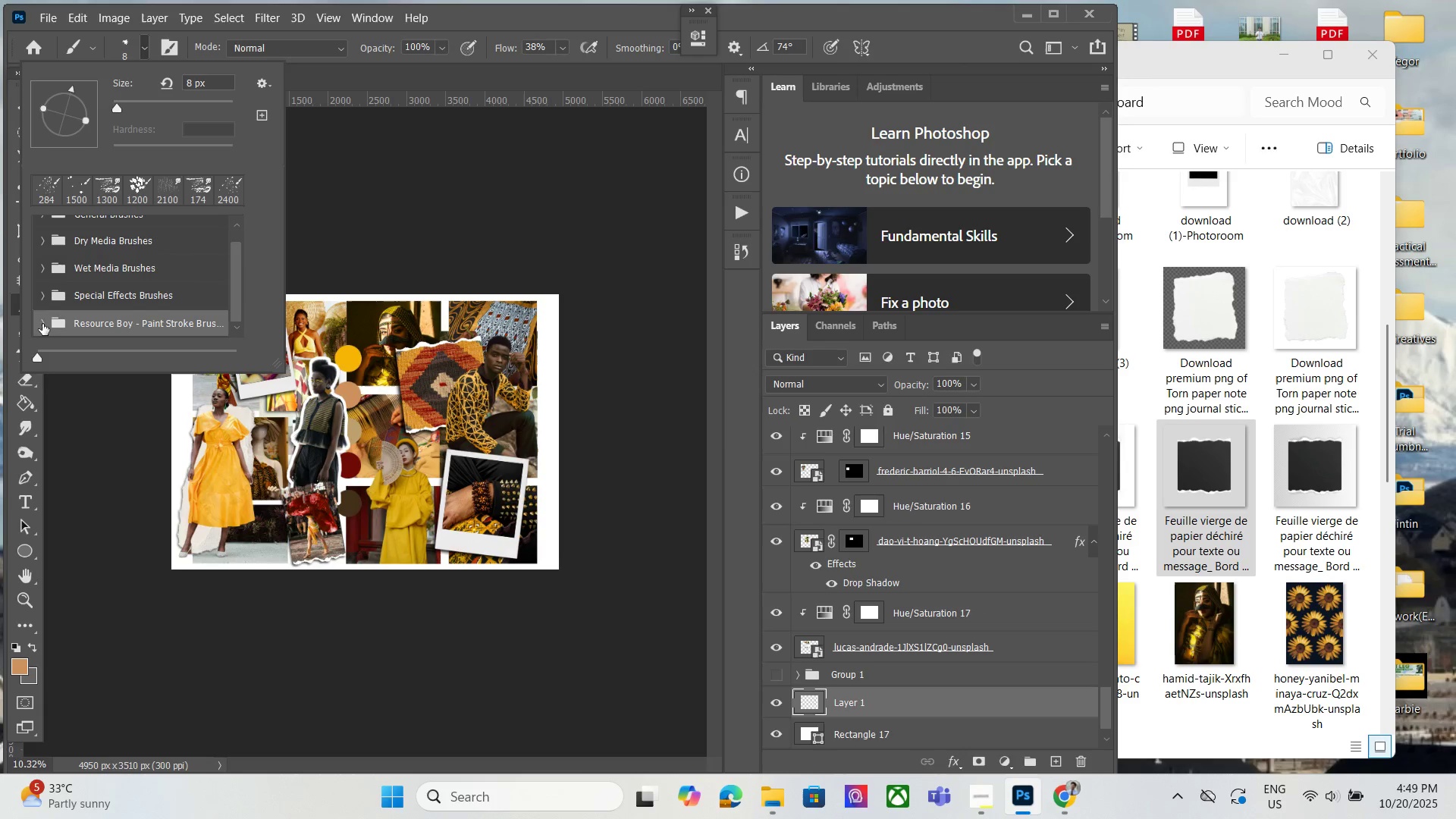 
left_click([41, 324])
 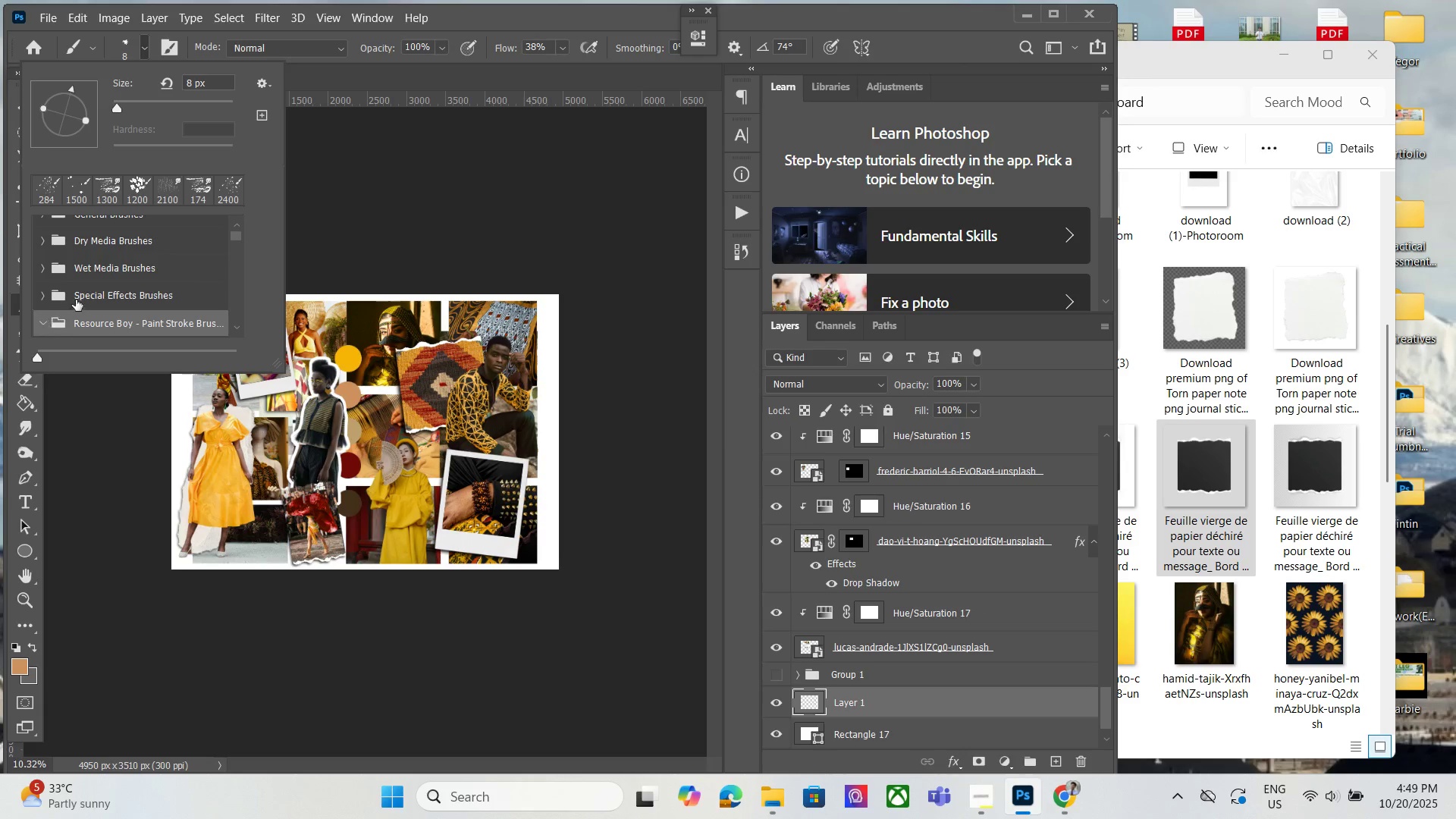 
scroll: coordinate [101, 284], scroll_direction: down, amount: 4.0
 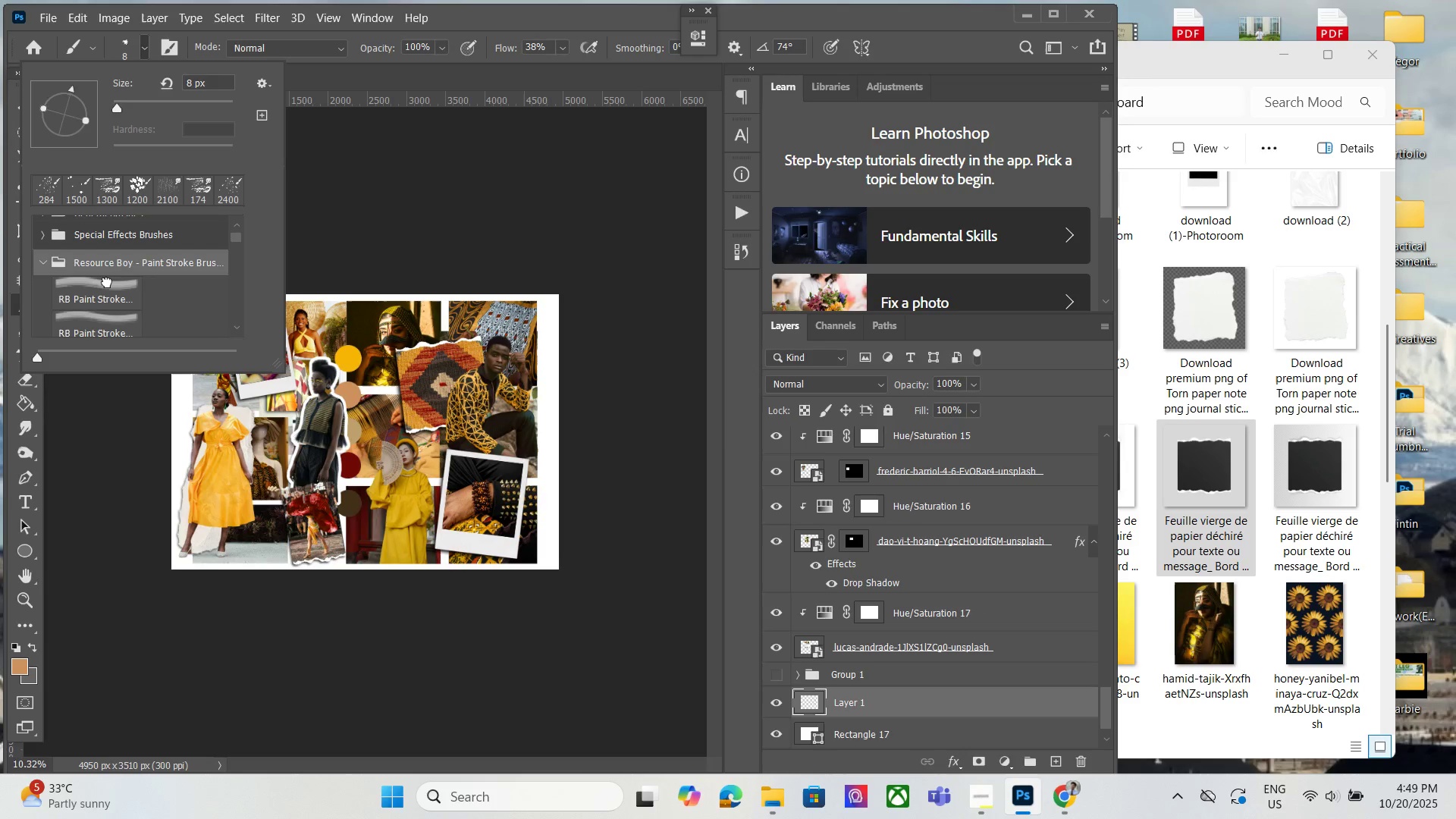 
left_click([107, 282])
 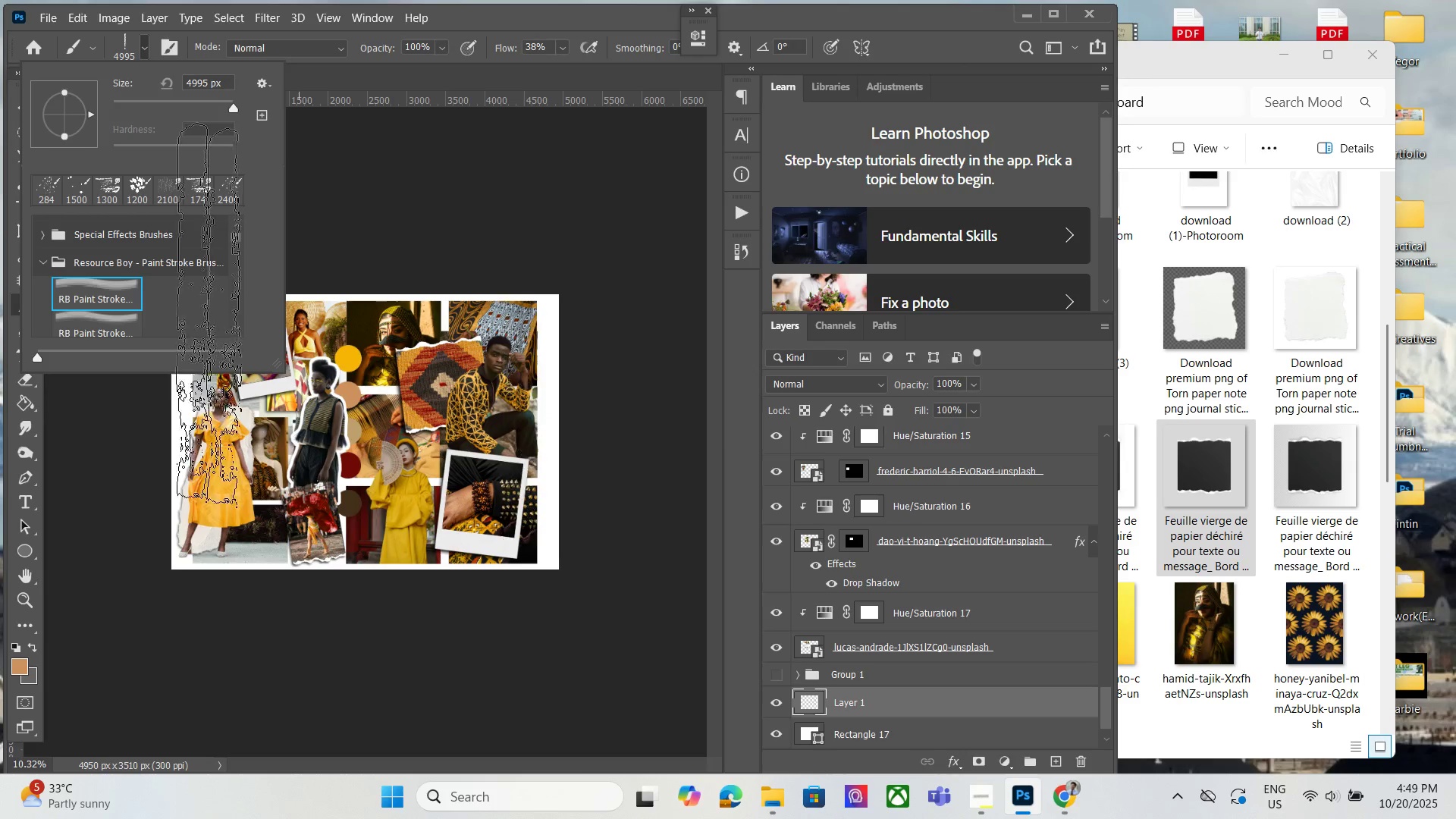 
scroll: coordinate [79, 297], scroll_direction: down, amount: 4.0
 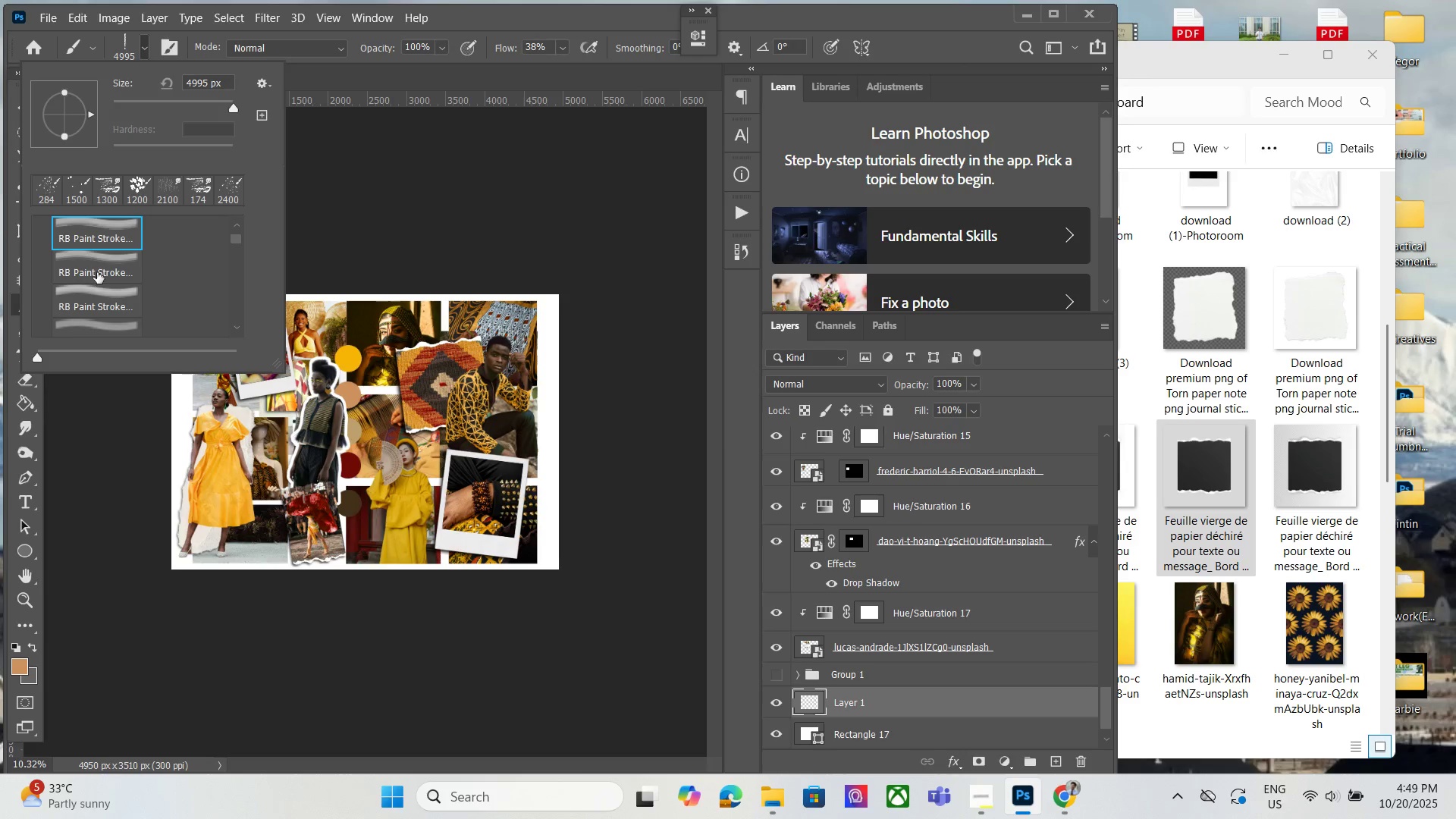 
left_click([97, 271])
 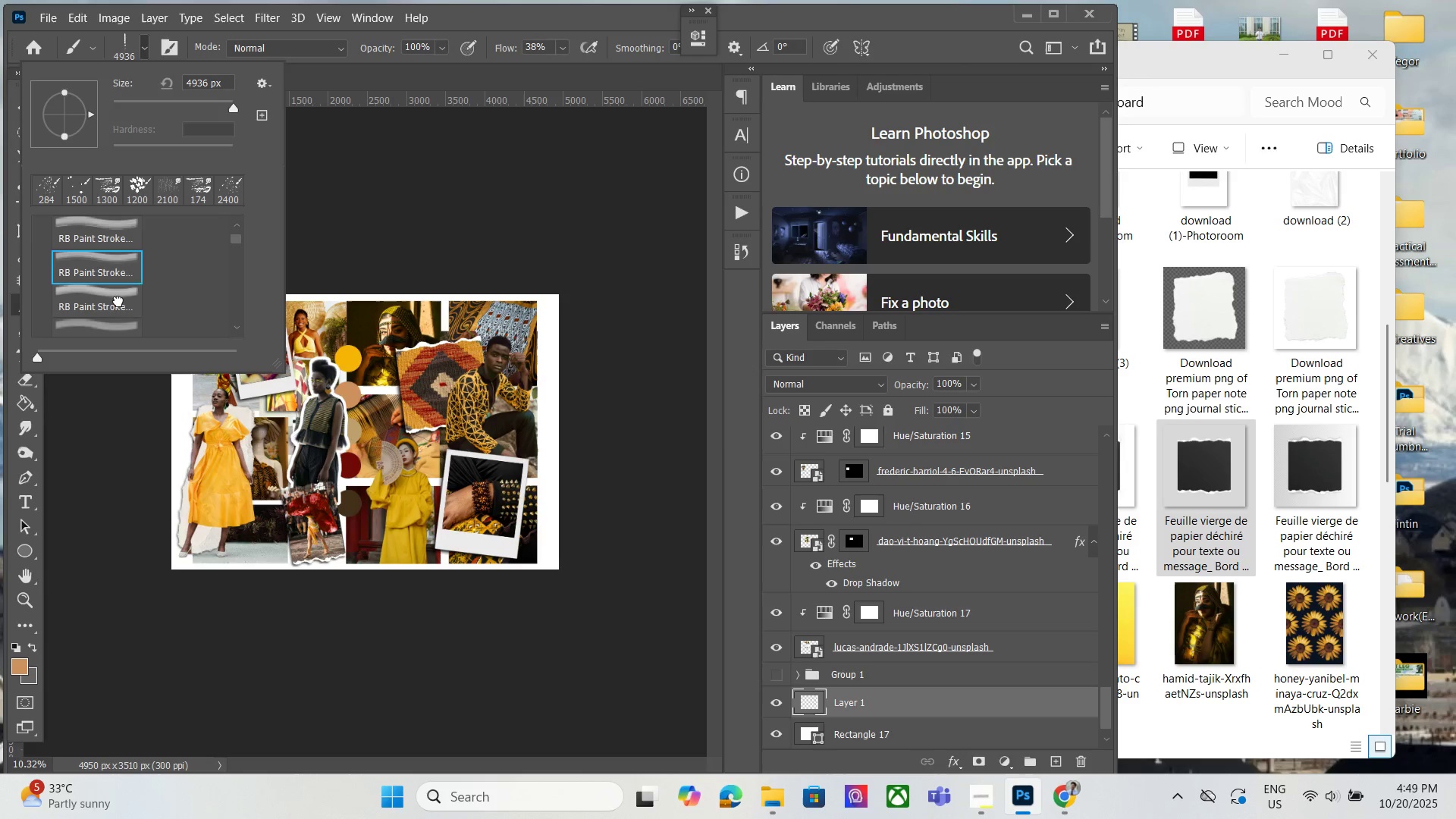 
double_click([109, 328])
 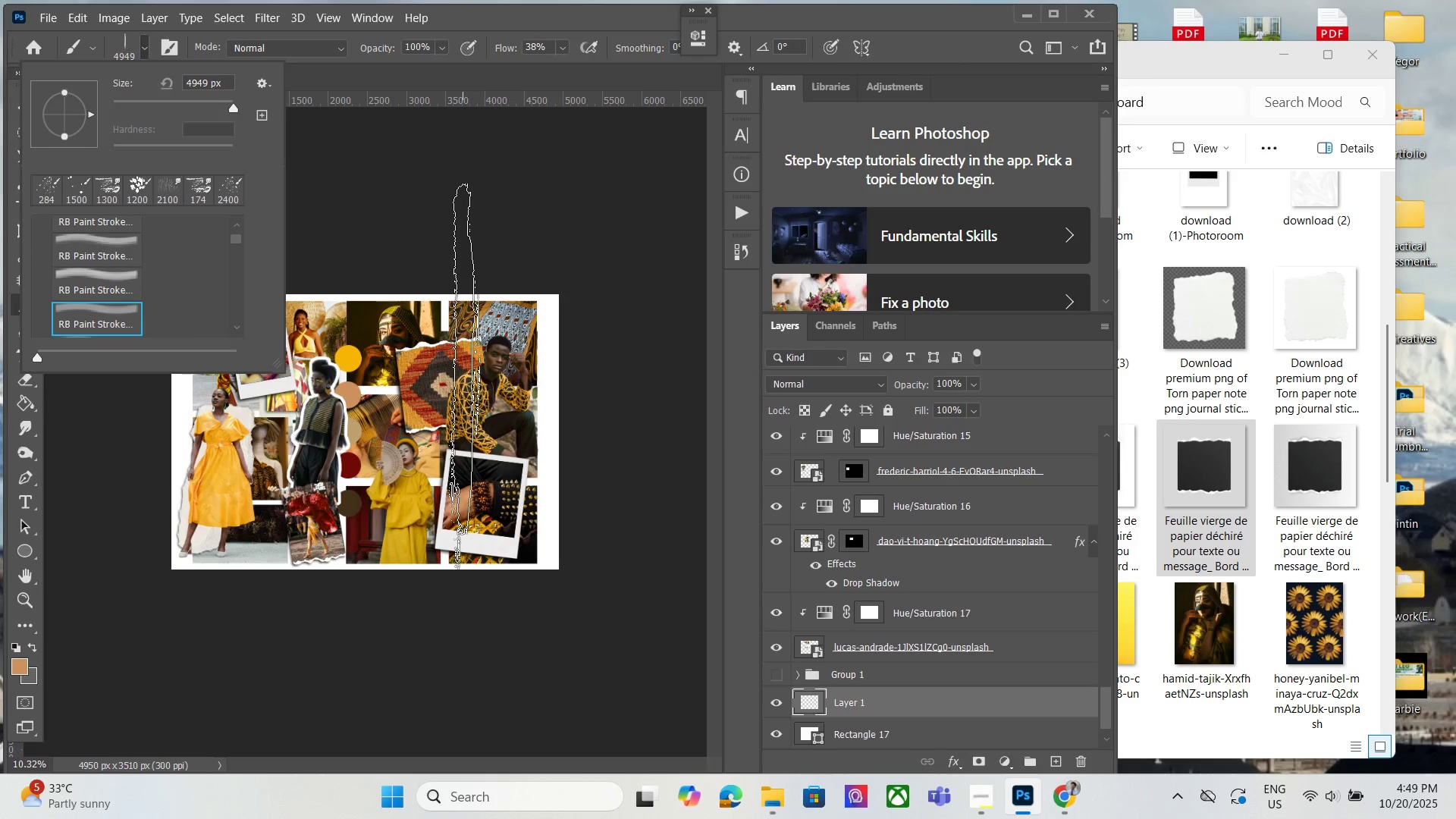 
scroll: coordinate [117, 302], scroll_direction: down, amount: 14.0
 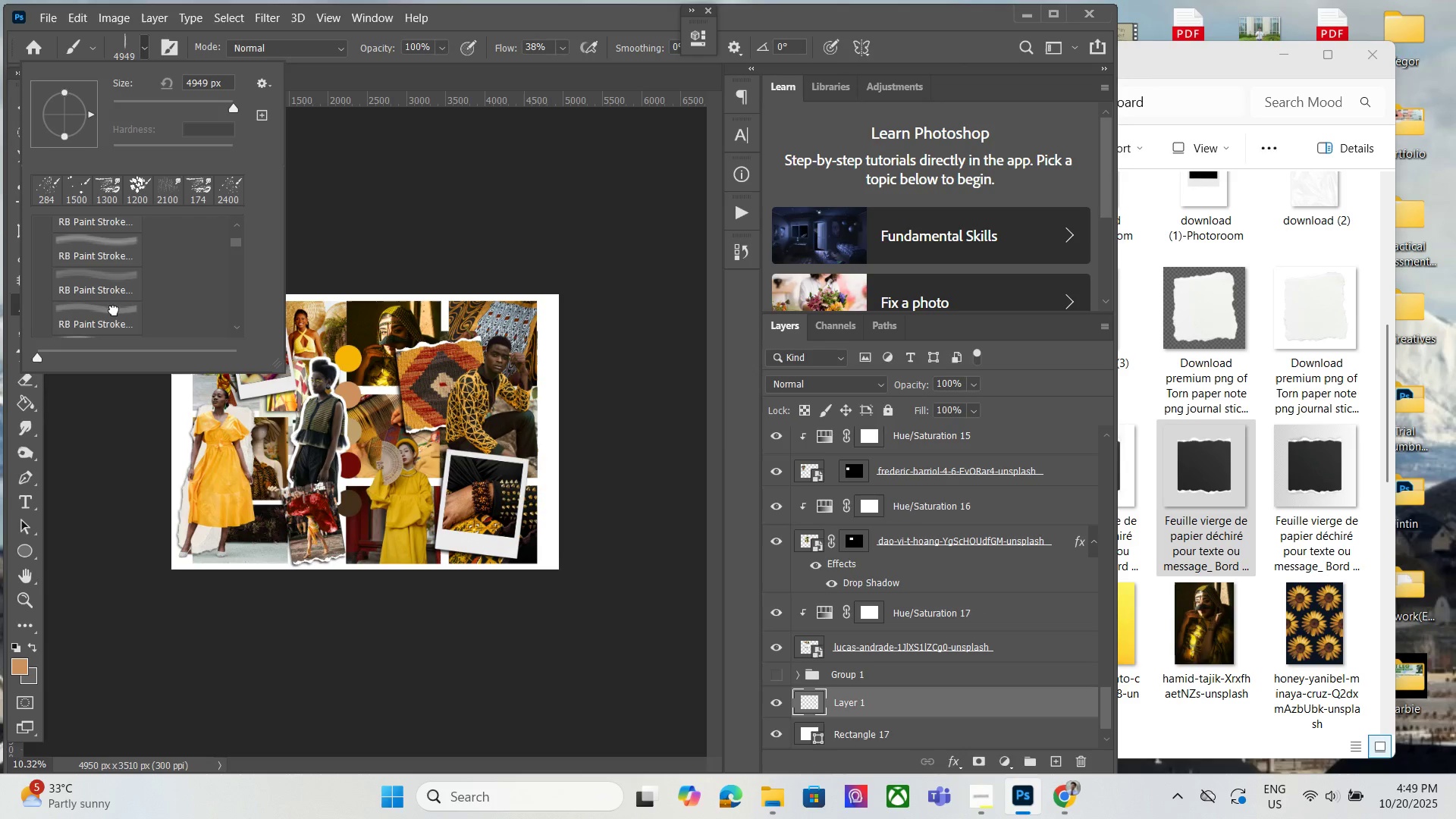 
left_click([114, 310])
 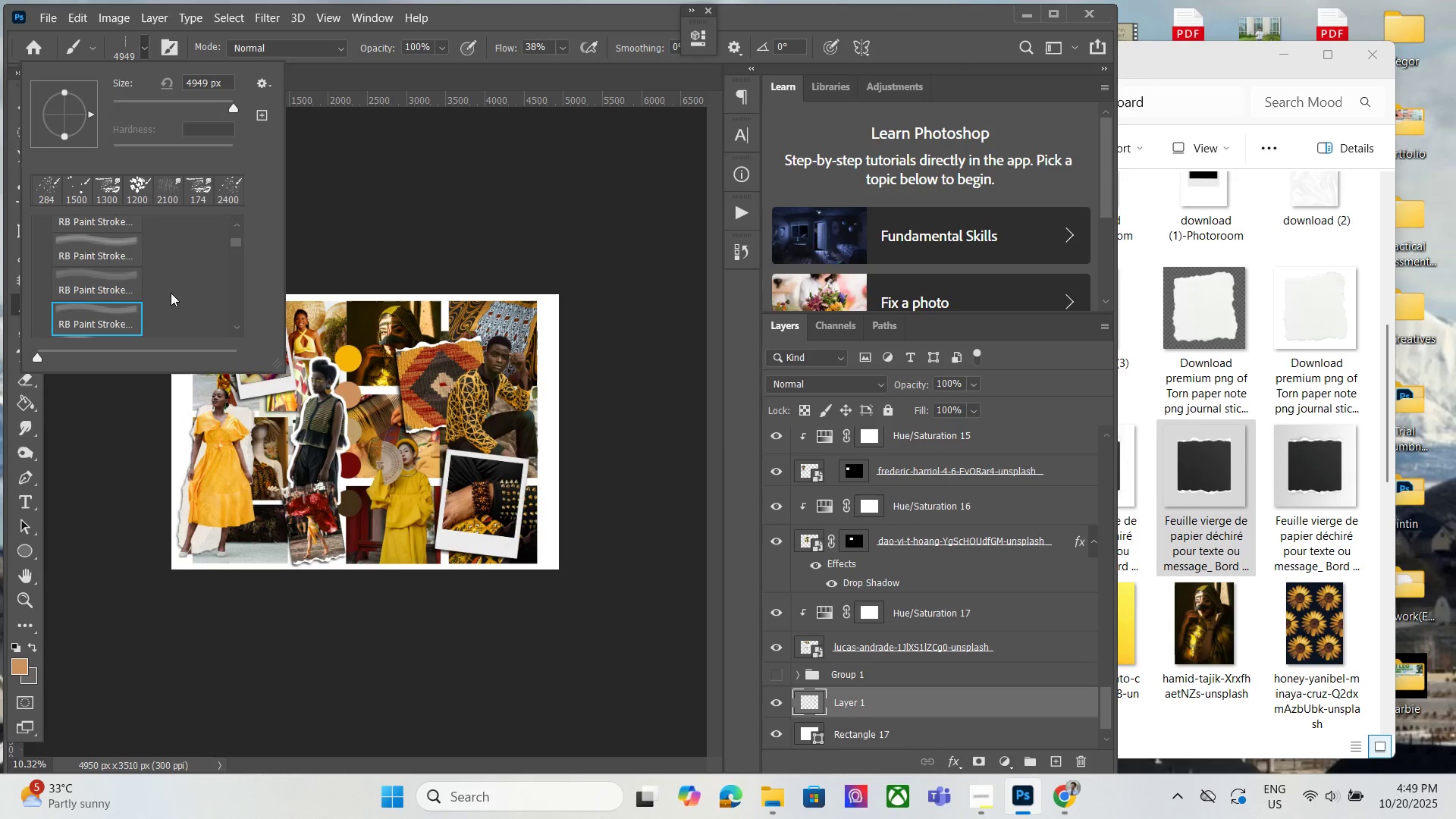 
scroll: coordinate [121, 297], scroll_direction: down, amount: 8.0
 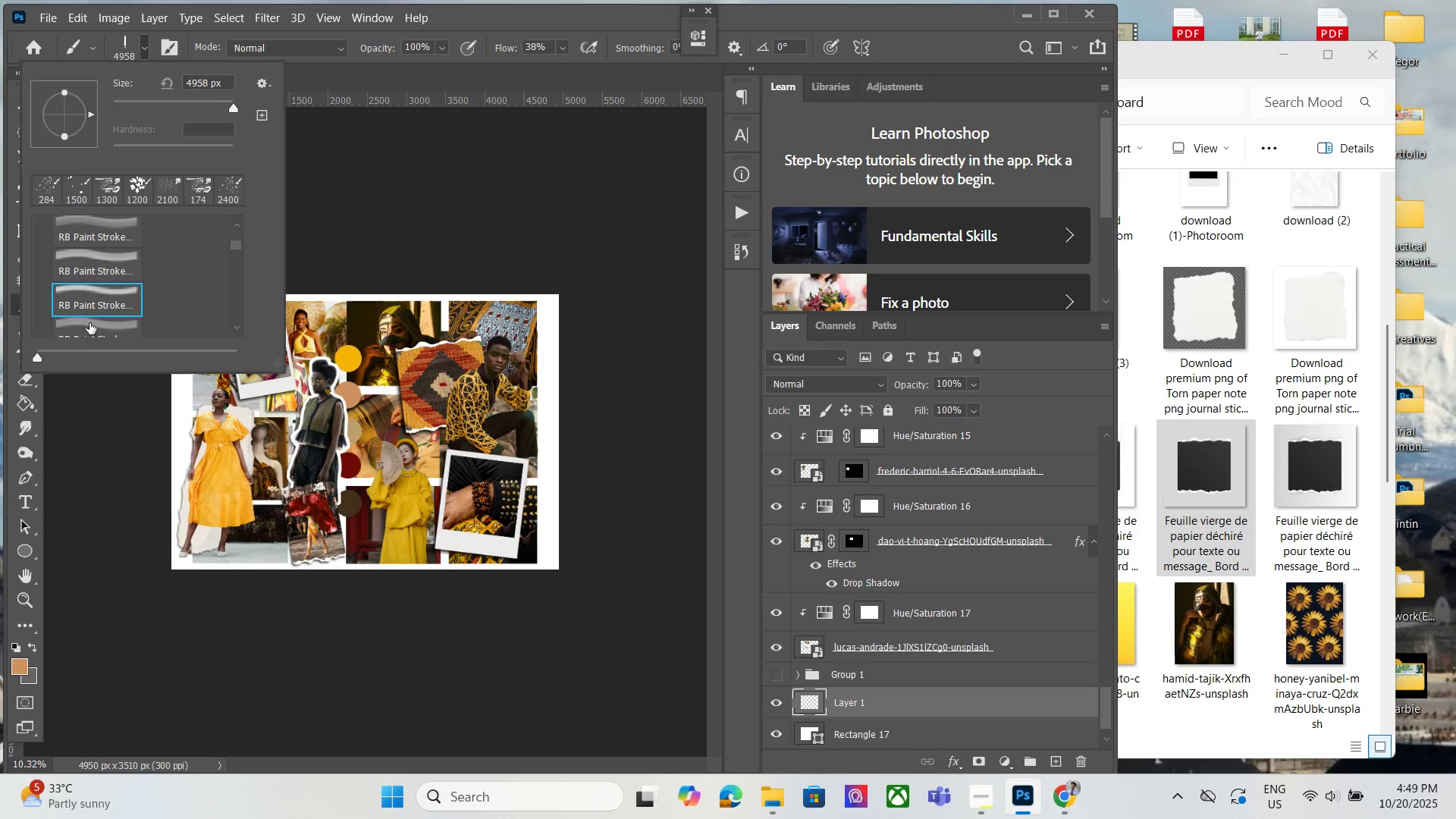 
double_click([90, 328])
 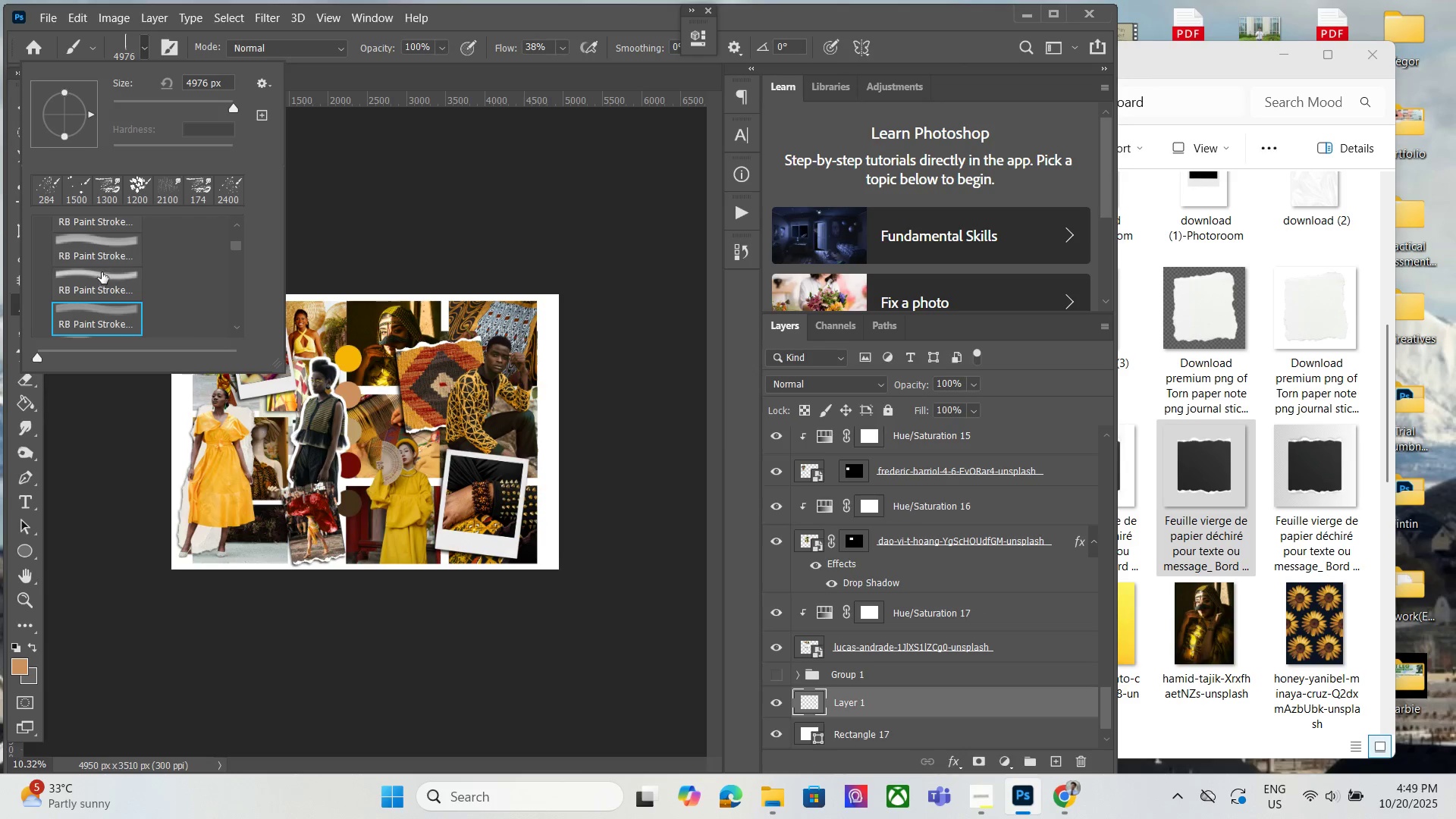 
scroll: coordinate [108, 281], scroll_direction: down, amount: 6.0
 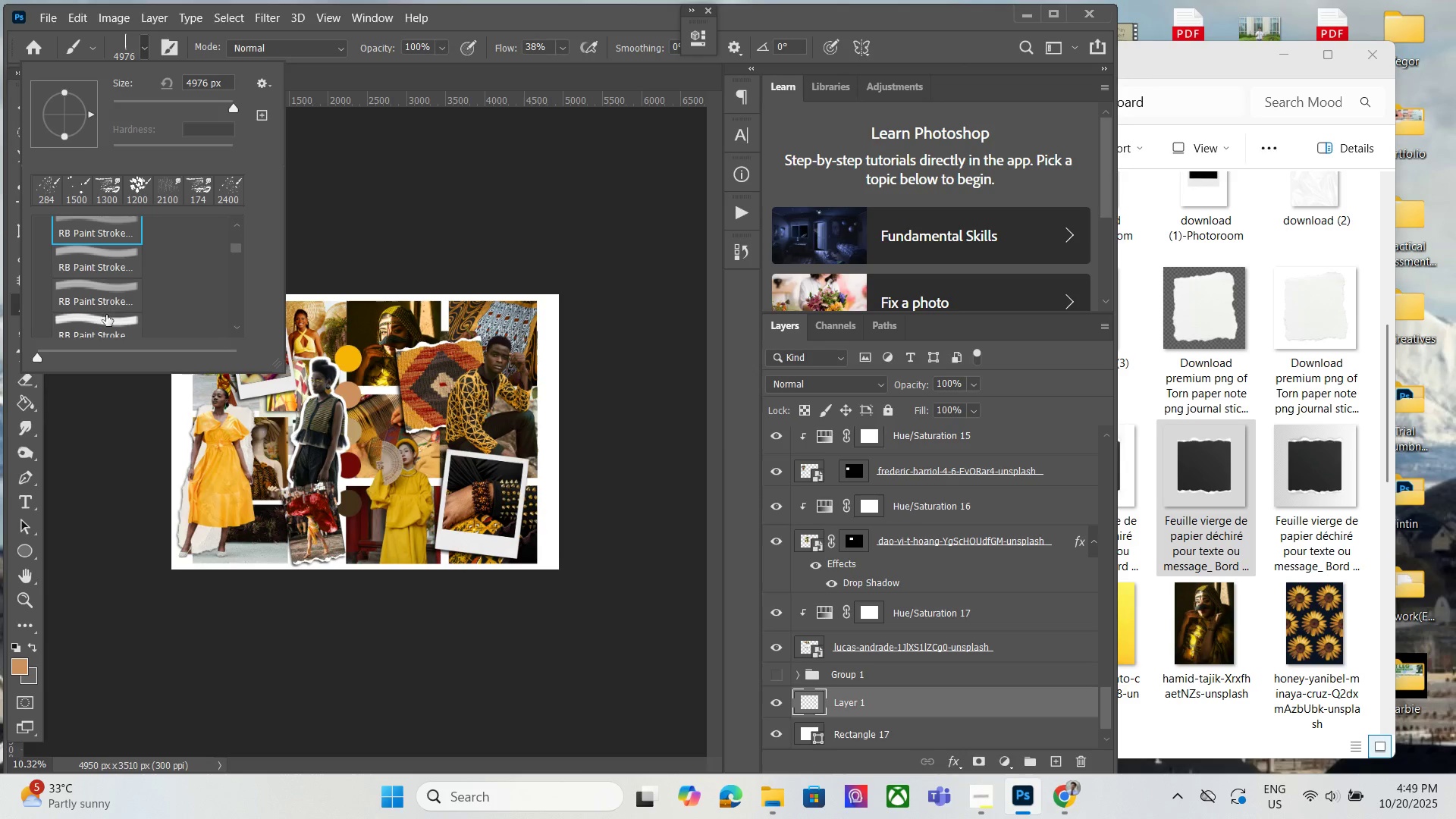 
left_click([106, 315])
 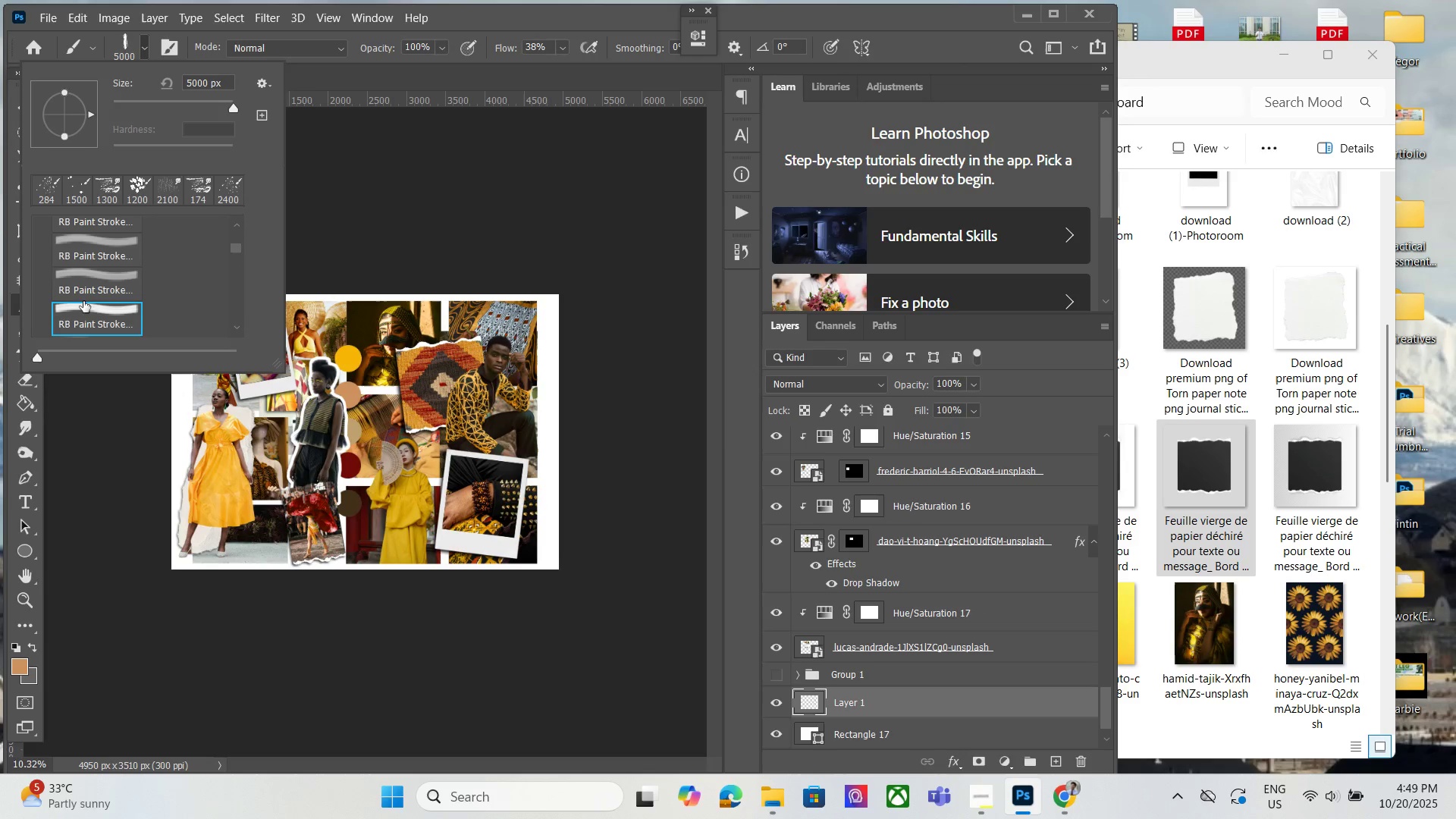 
scroll: coordinate [97, 291], scroll_direction: down, amount: 11.0
 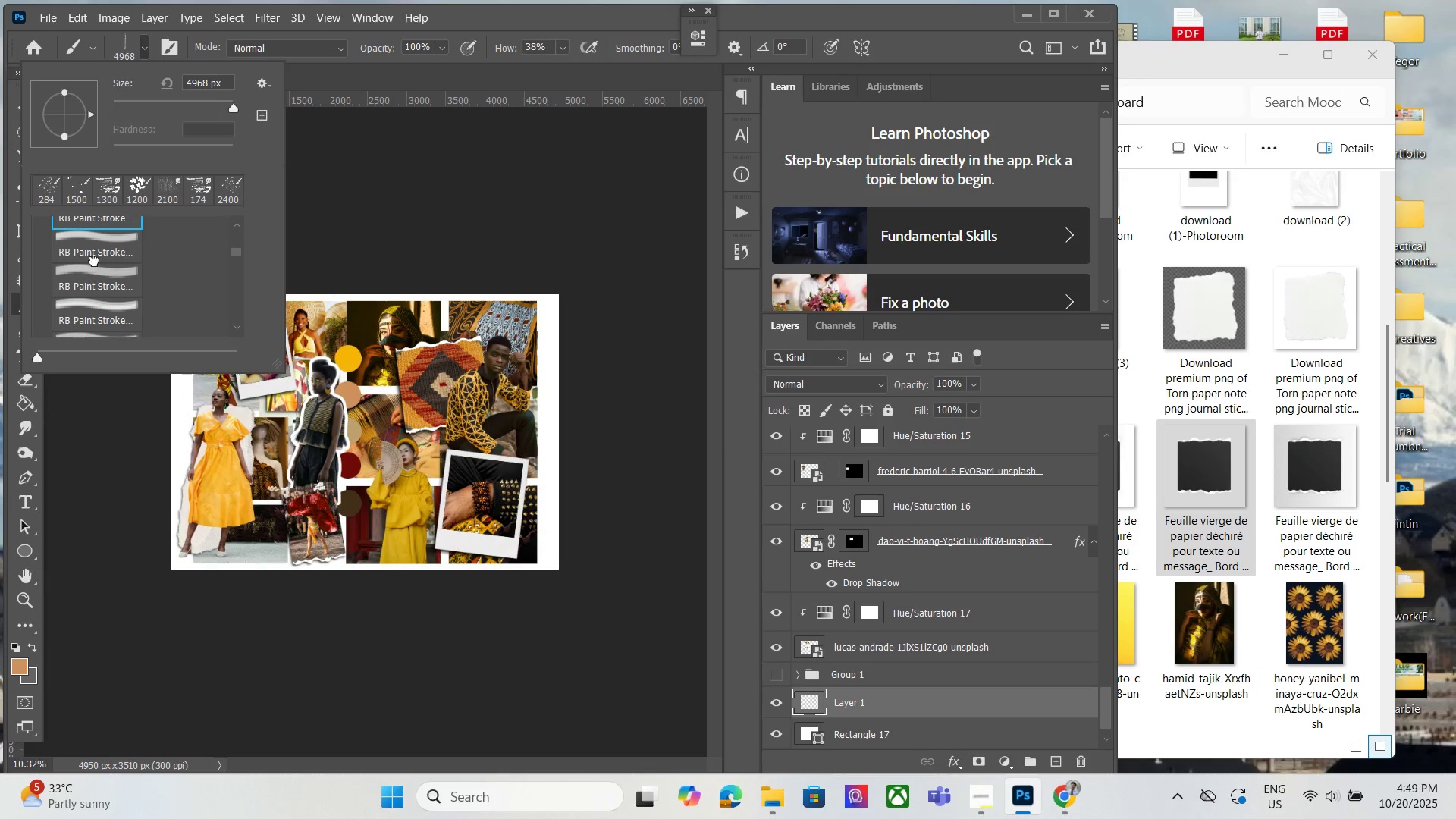 
left_click([94, 261])
 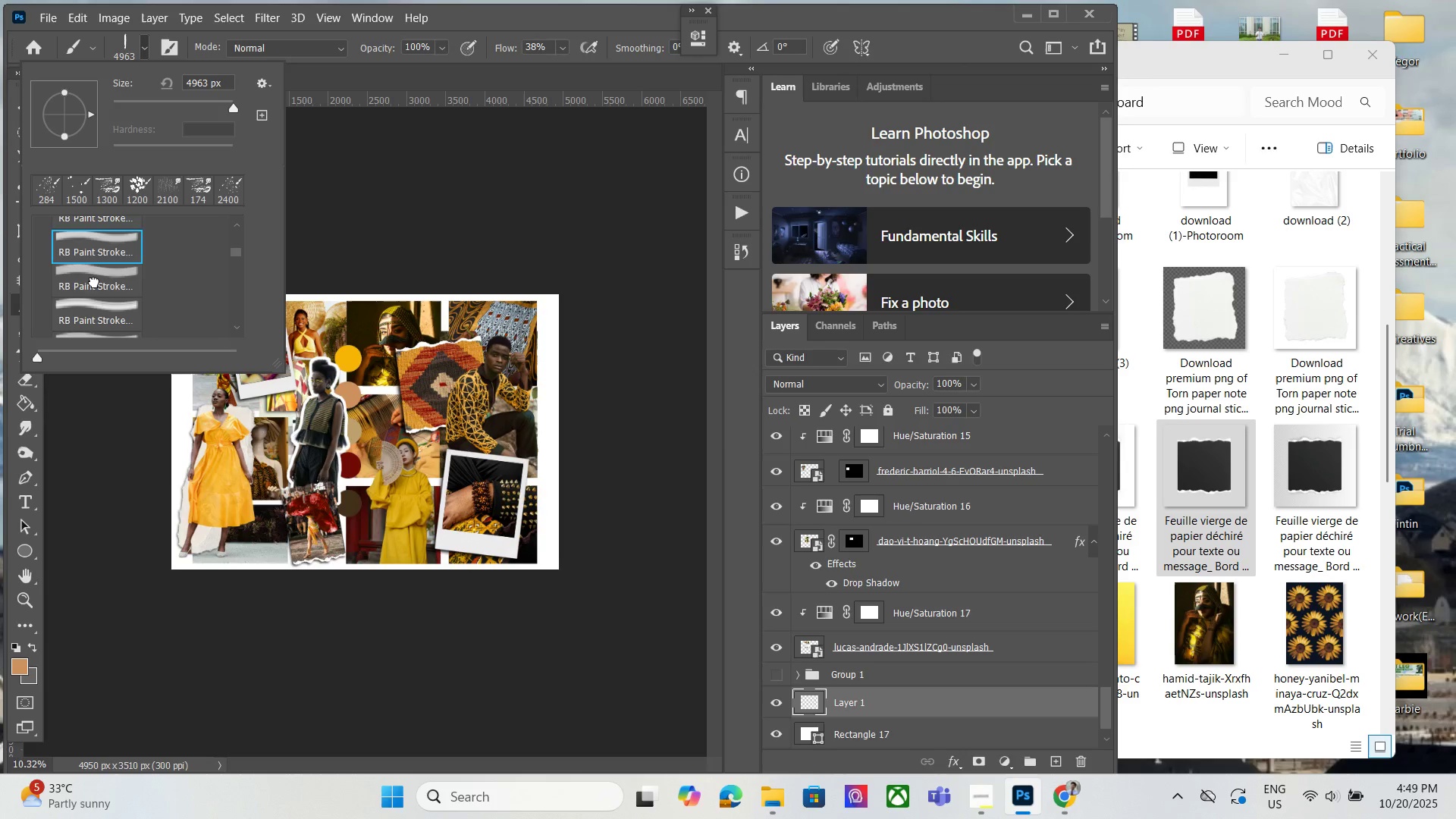 
left_click([94, 282])
 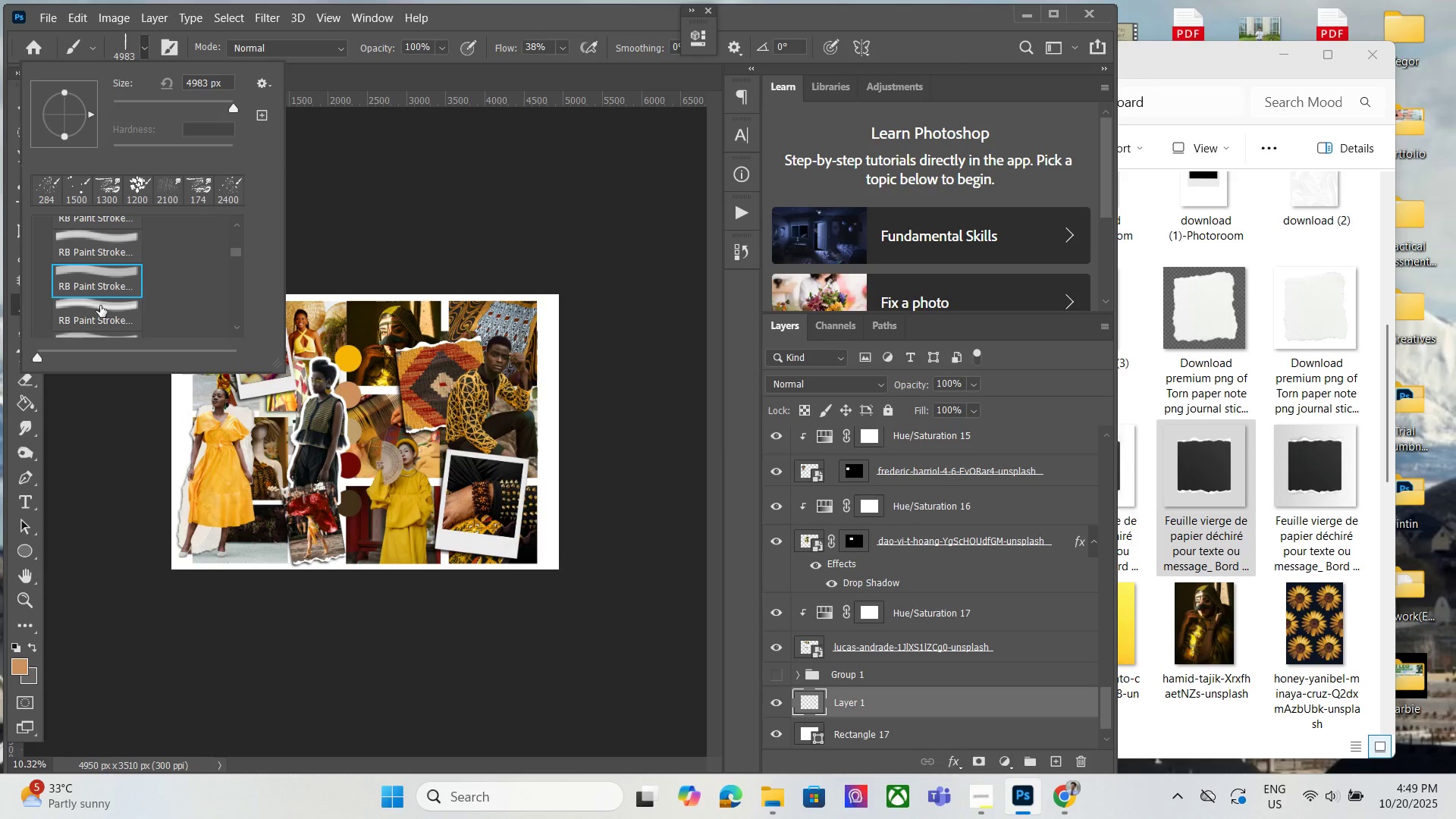 
scroll: coordinate [100, 306], scroll_direction: down, amount: 1.0
 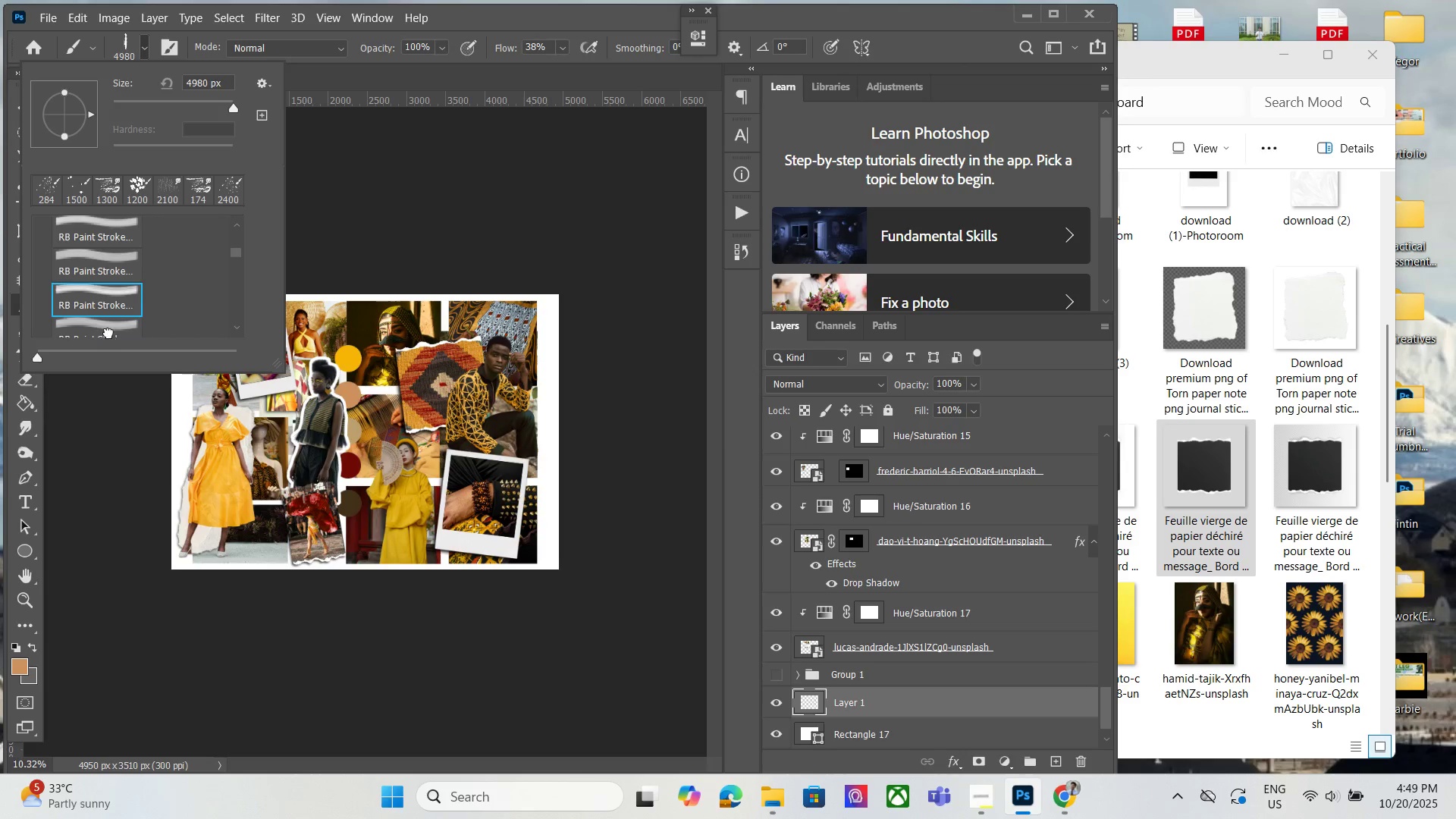 
left_click([108, 333])
 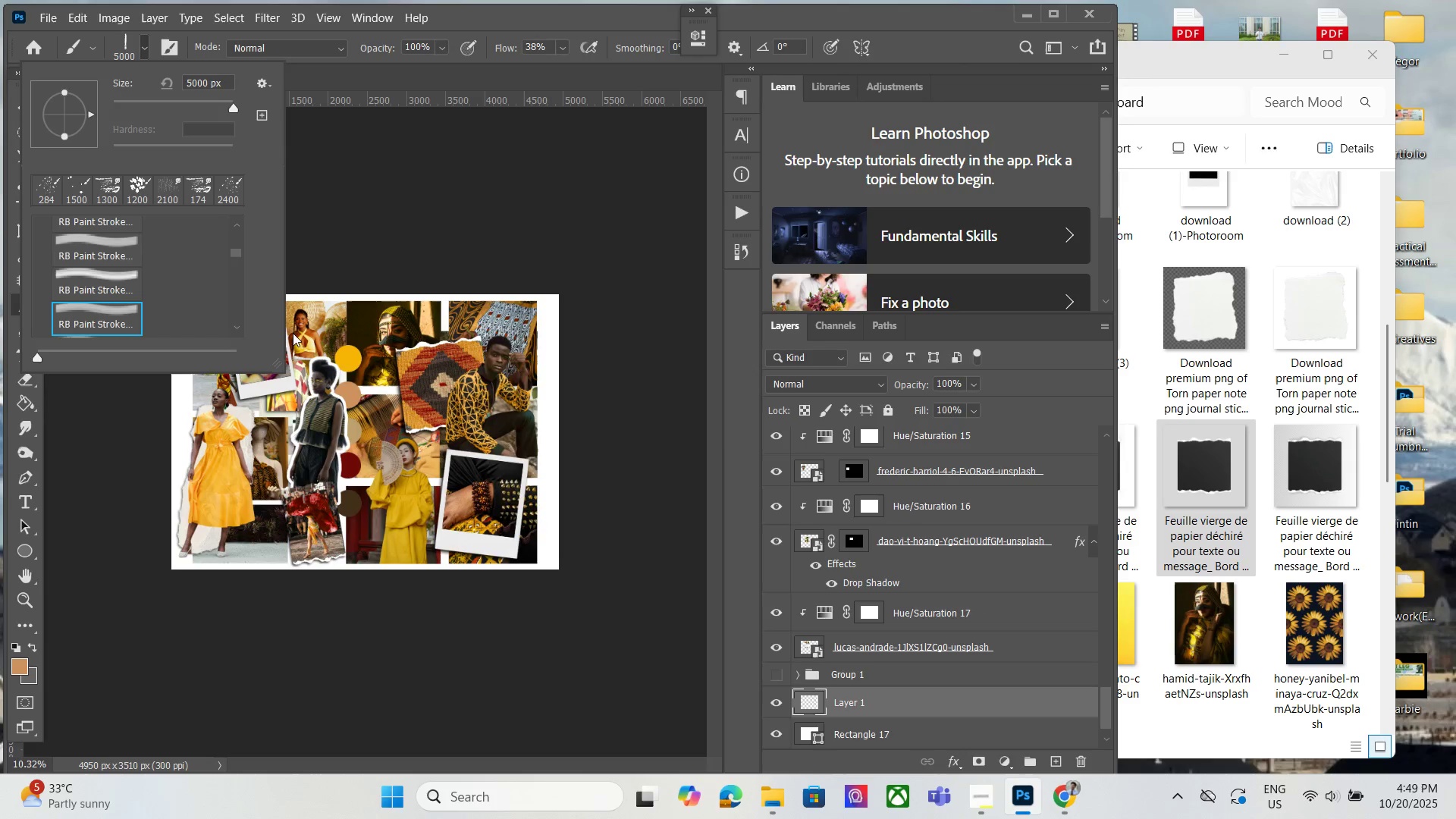 
scroll: coordinate [102, 292], scroll_direction: down, amount: 7.0
 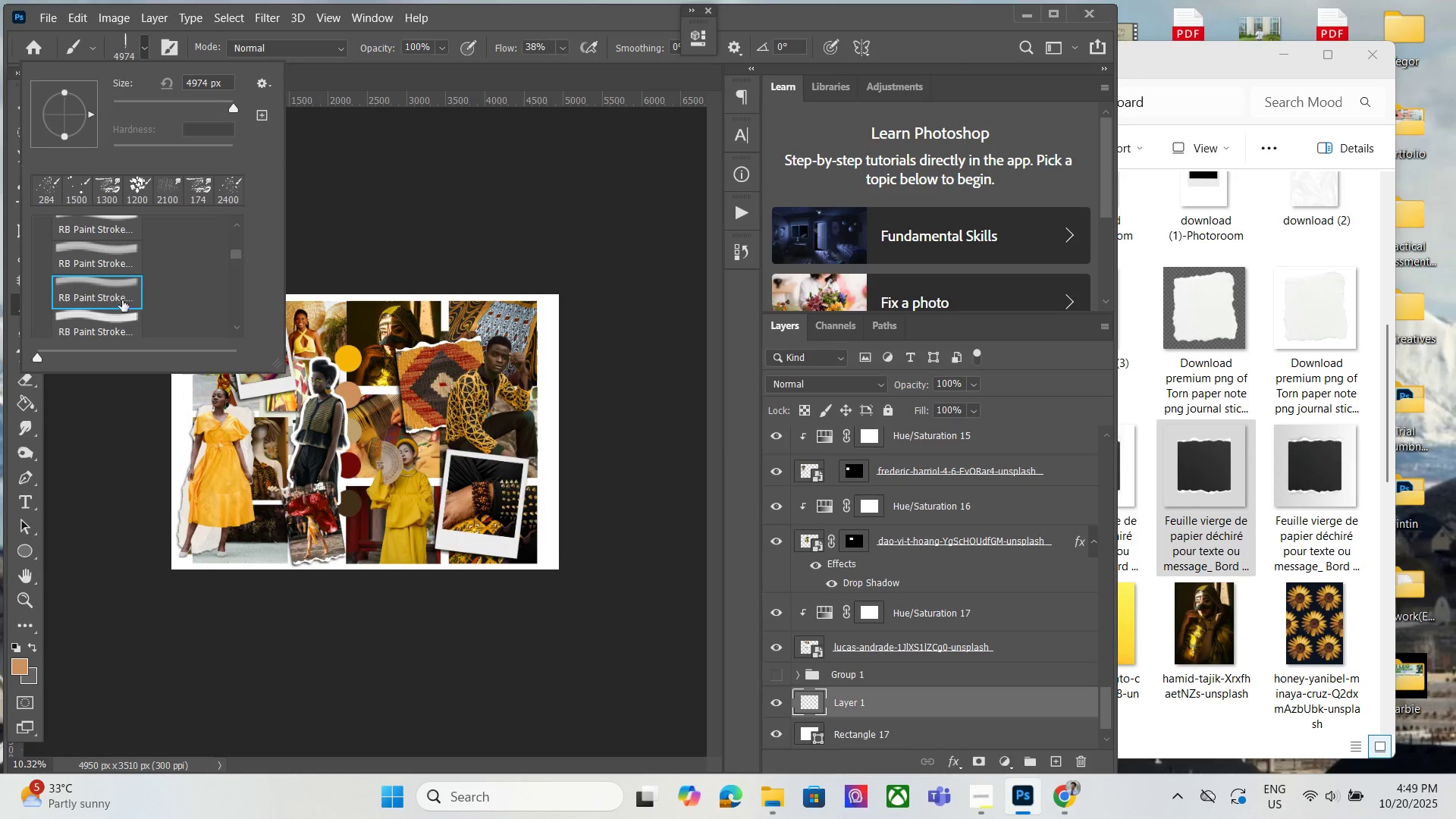 
double_click([118, 312])
 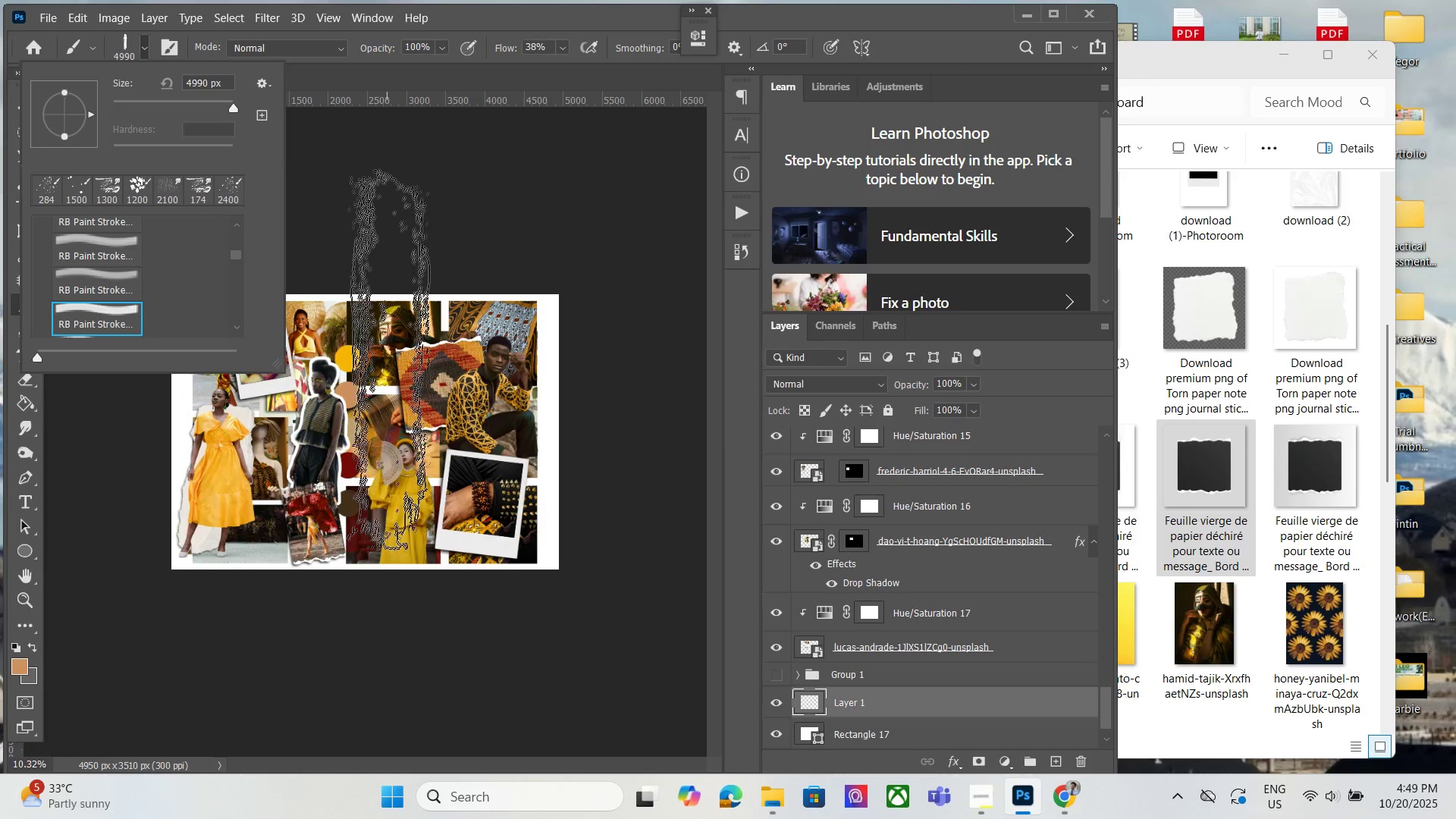 
scroll: coordinate [134, 309], scroll_direction: down, amount: 7.0
 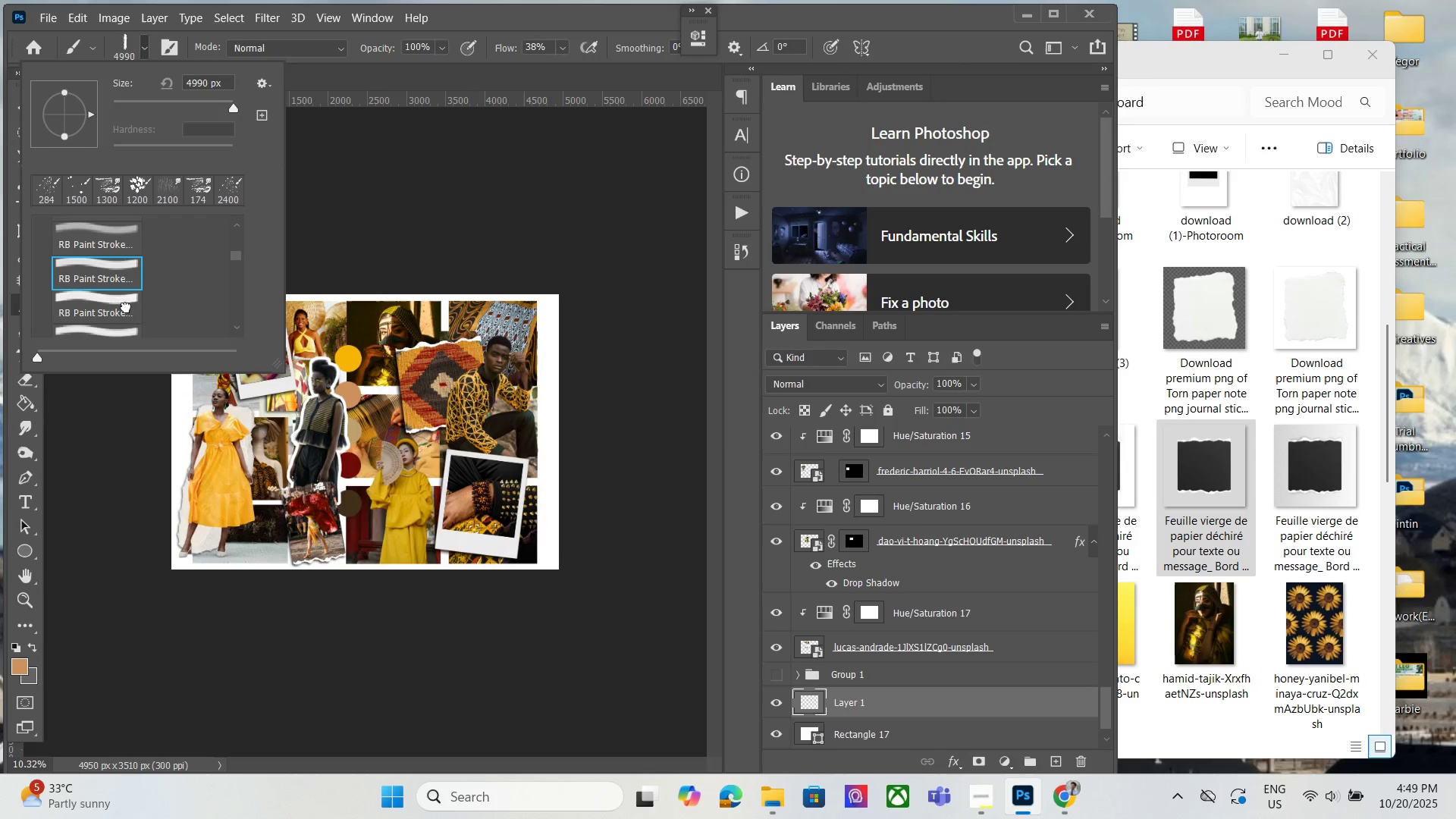 
left_click([126, 307])
 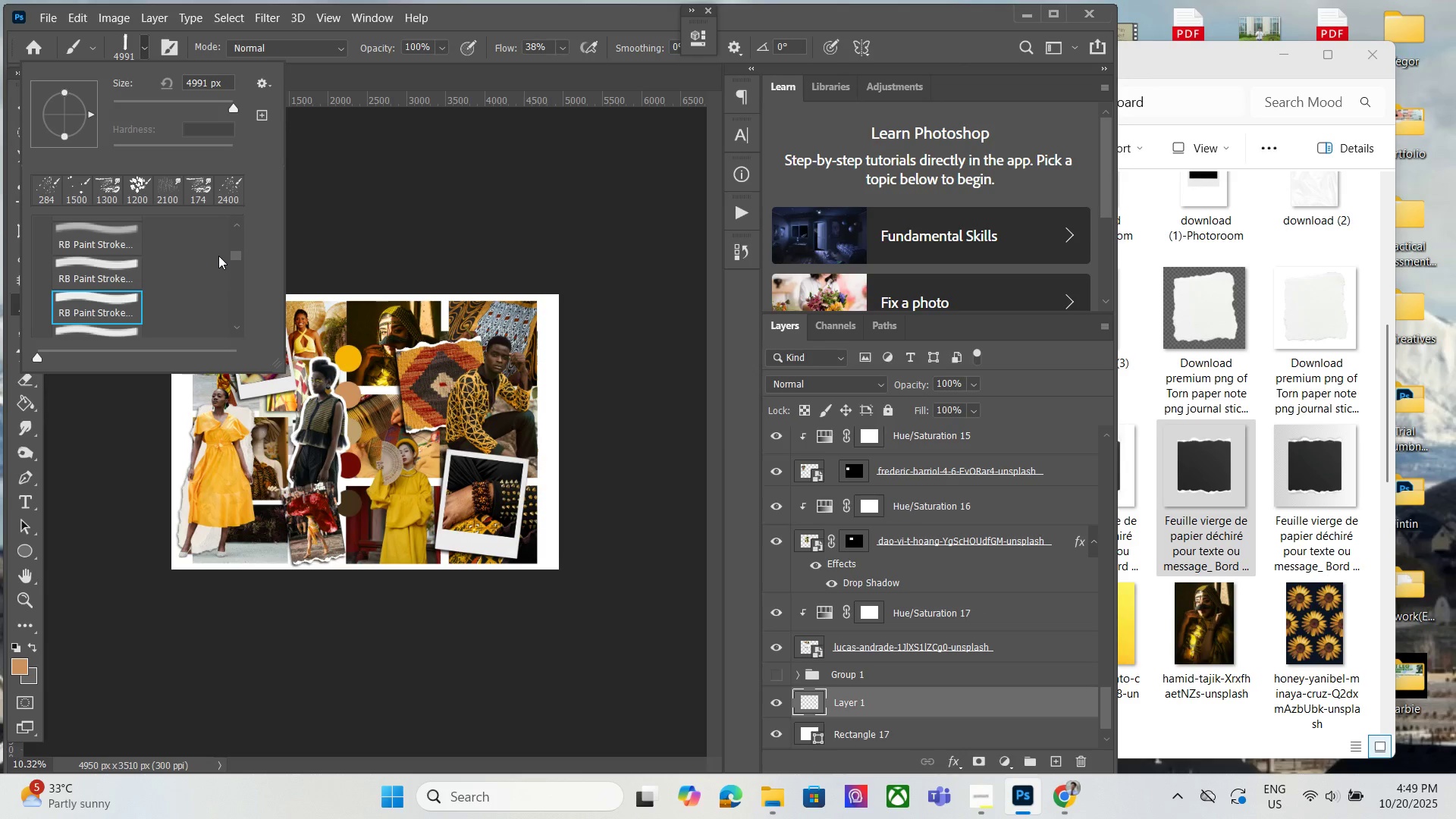 
wait(10.44)
 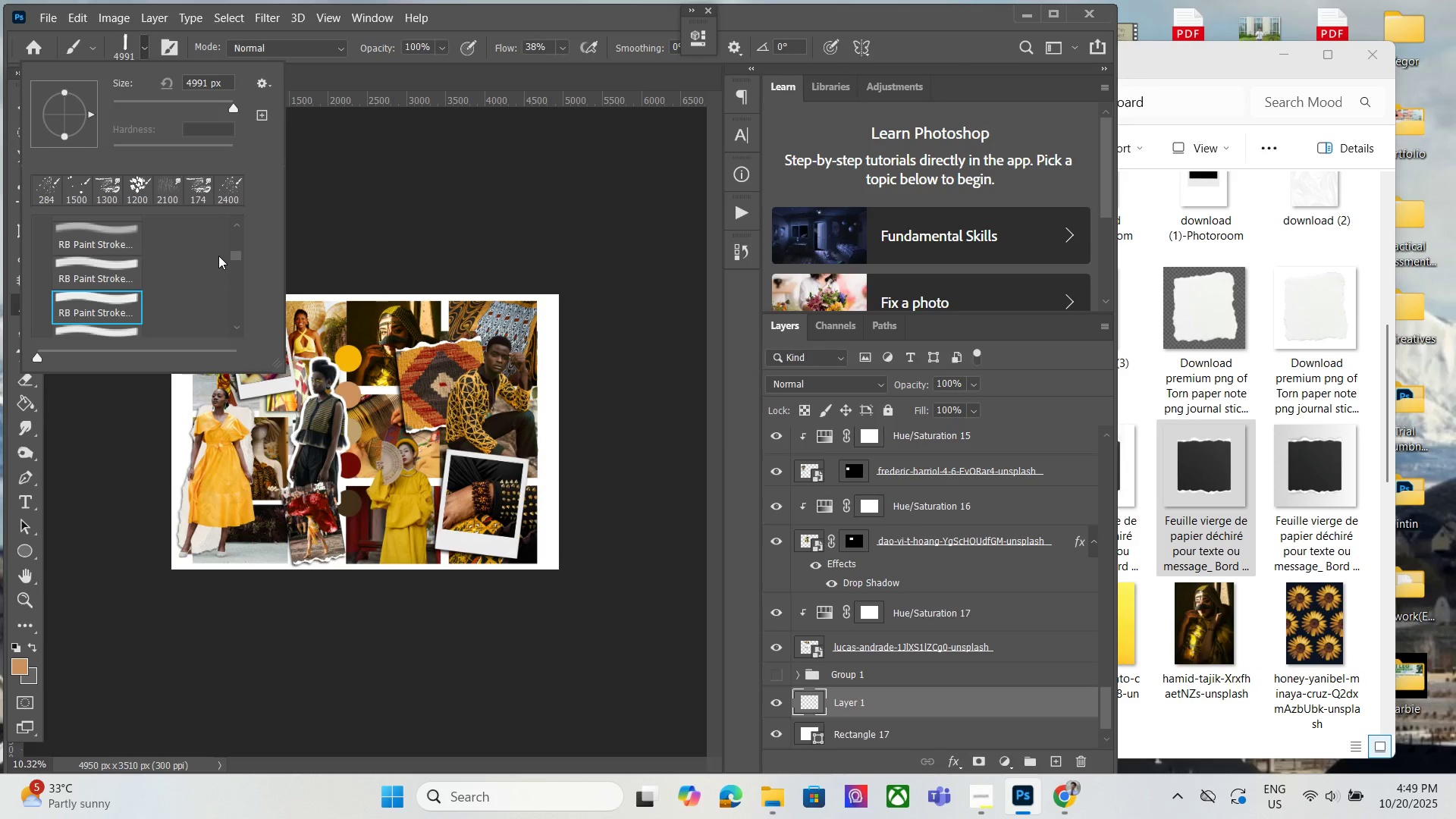 
left_click([445, 17])
 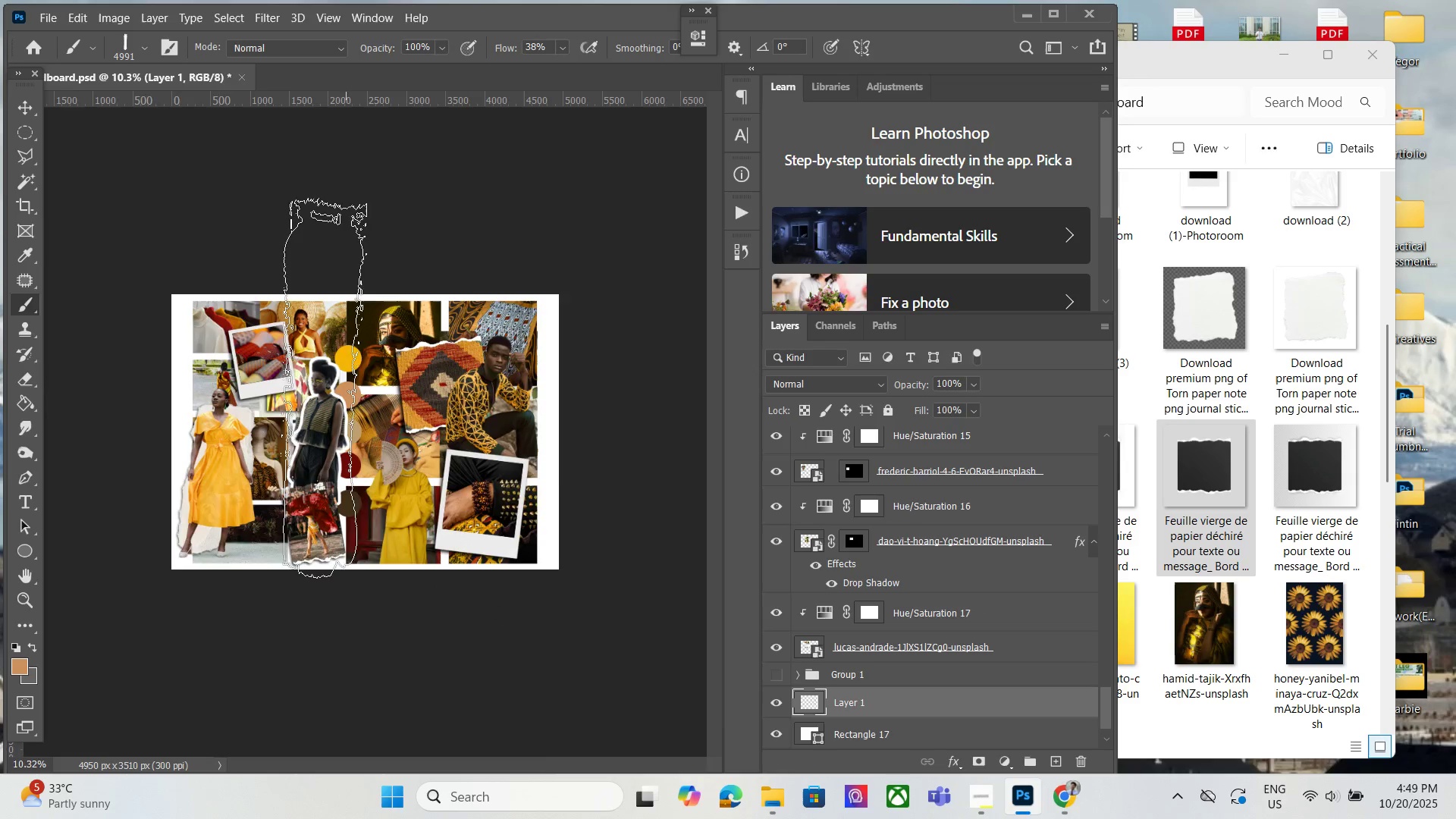 
hold_key(key=AltLeft, duration=1.53)
scroll: coordinate [233, 570], scroll_direction: up, amount: 11.0
 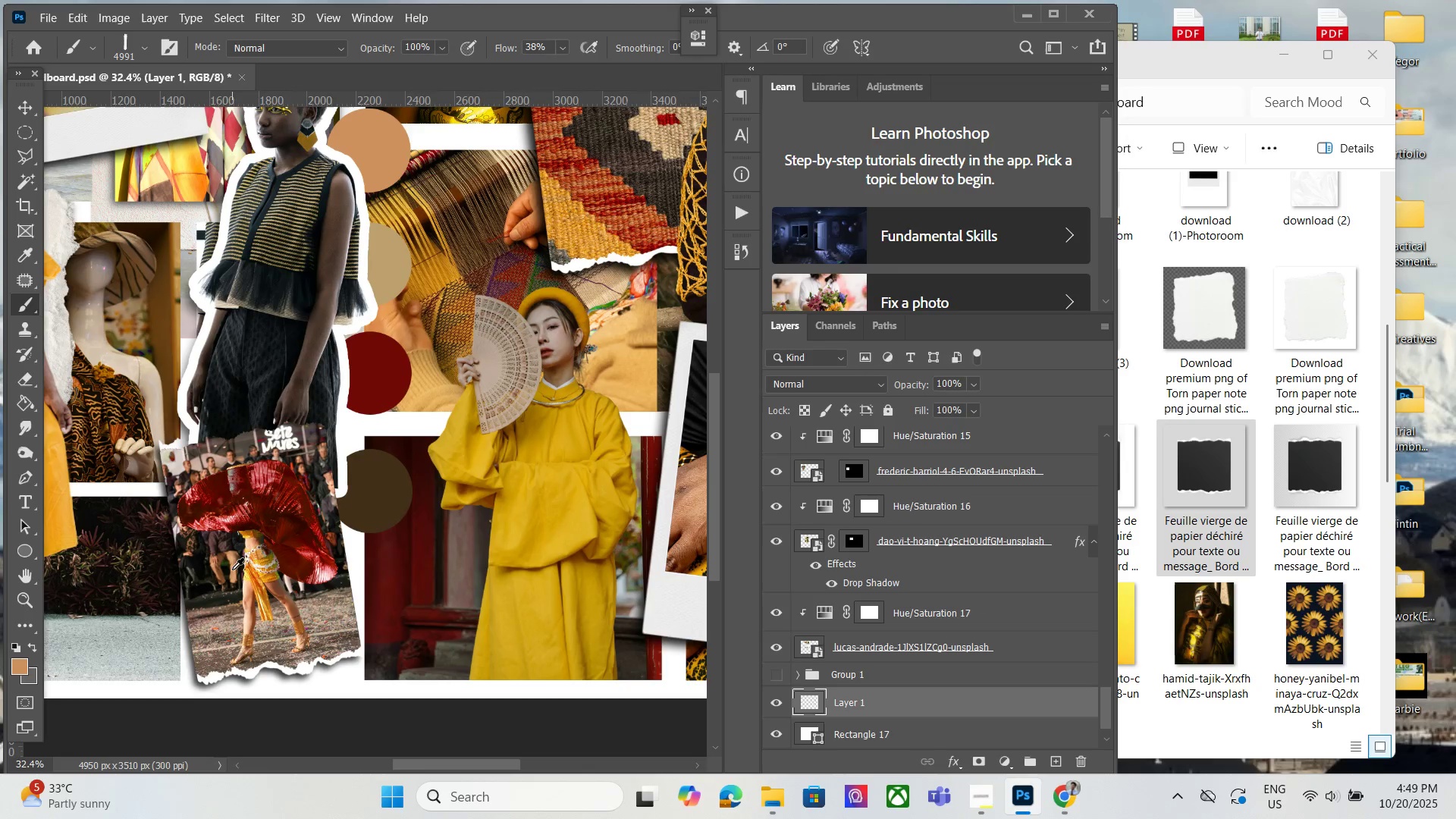 
hold_key(key=AltLeft, duration=1.51)
scroll: coordinate [232, 551], scroll_direction: up, amount: 2.0
 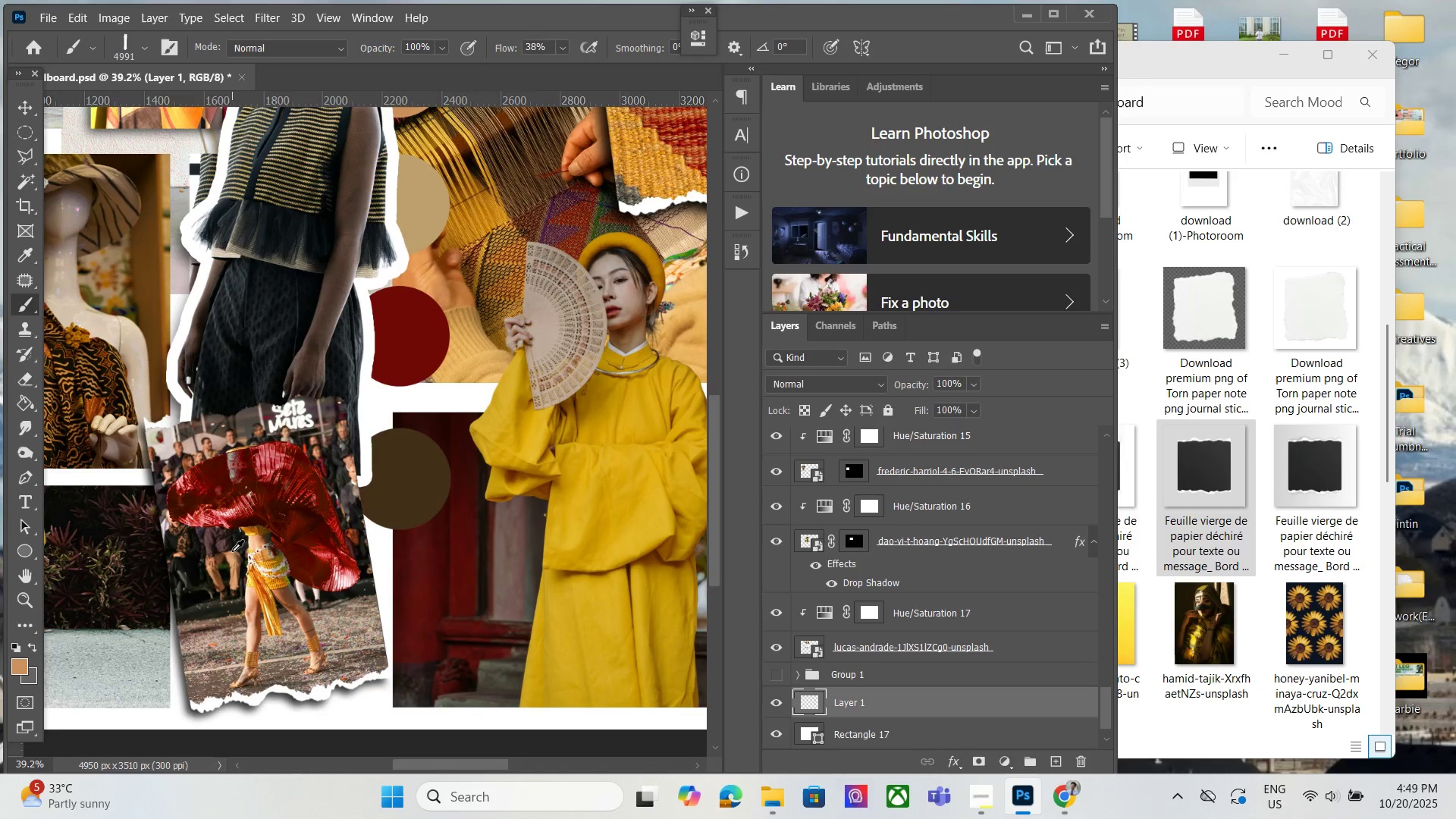 
key(Alt+AltLeft)
 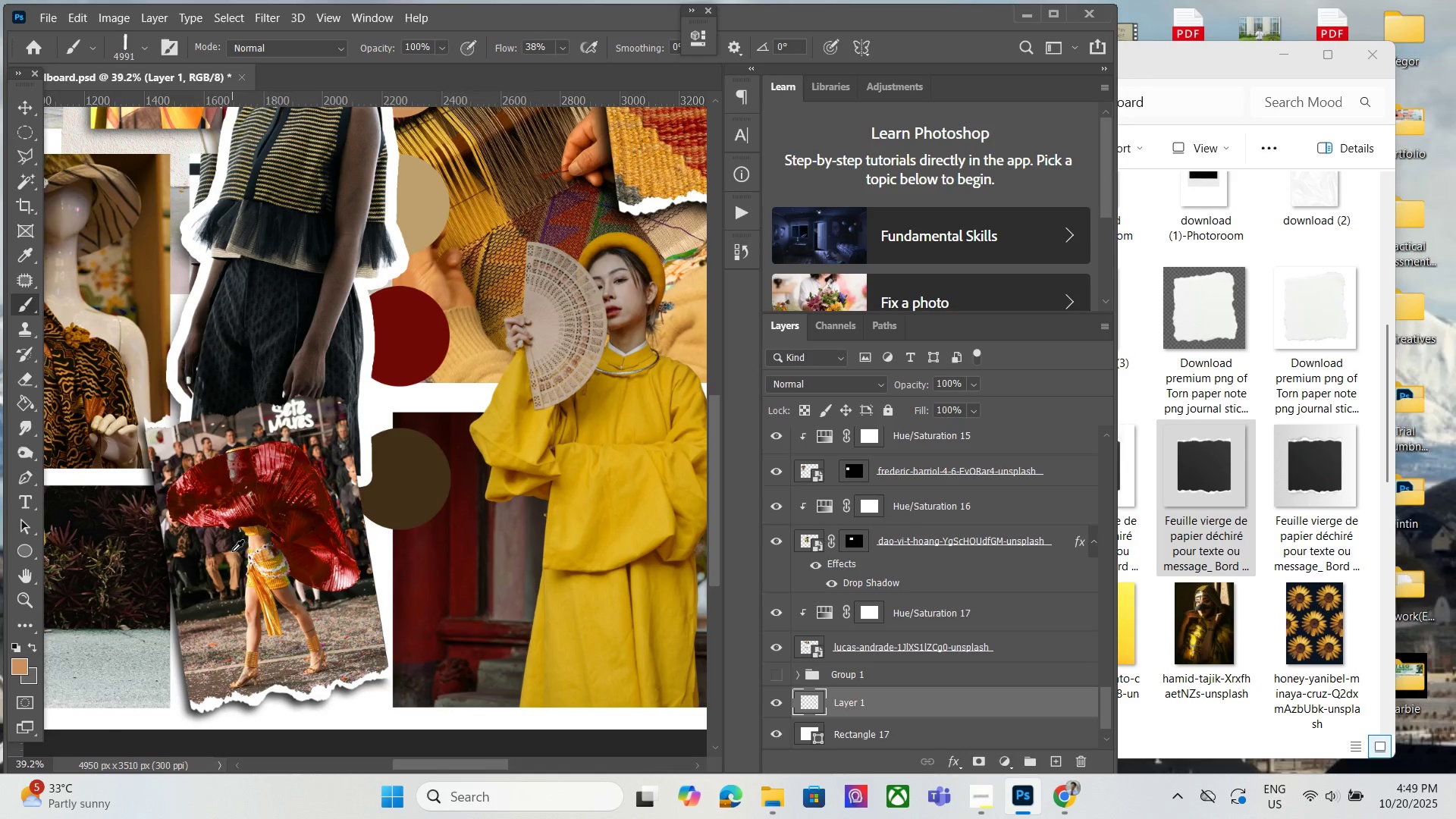 
key(Alt+AltLeft)
 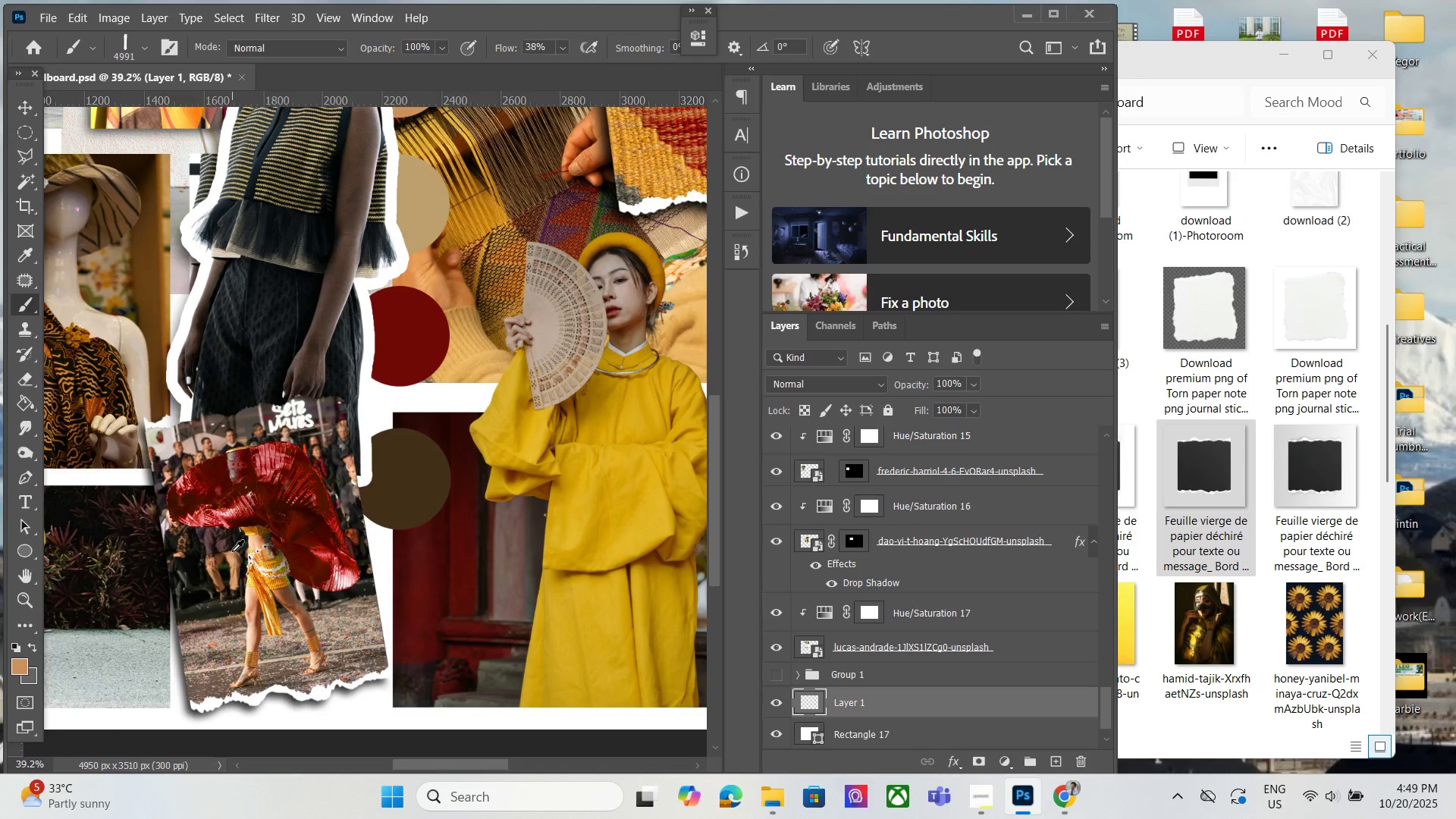 
key(Alt+AltLeft)
 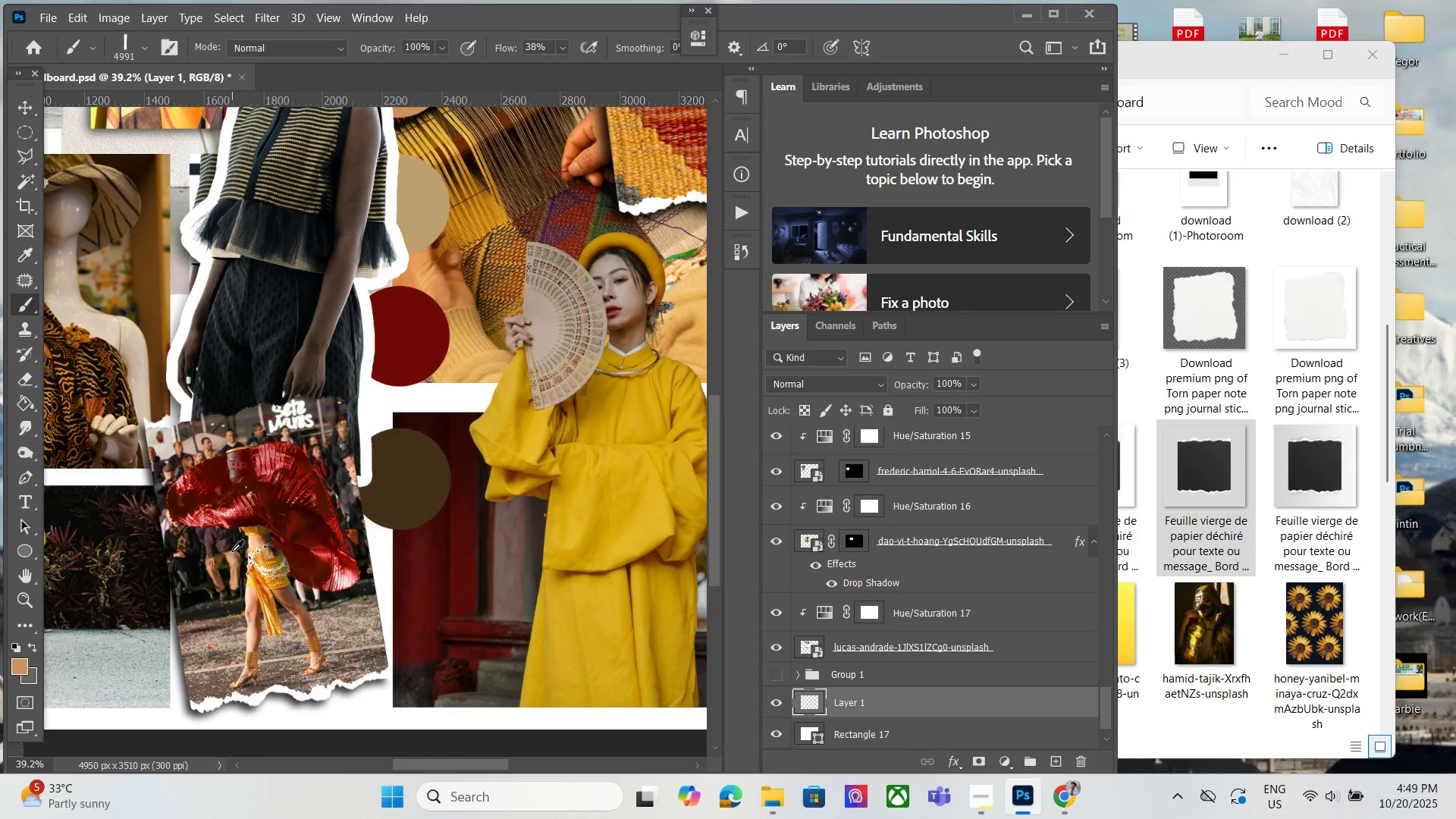 
key(Alt+AltLeft)
 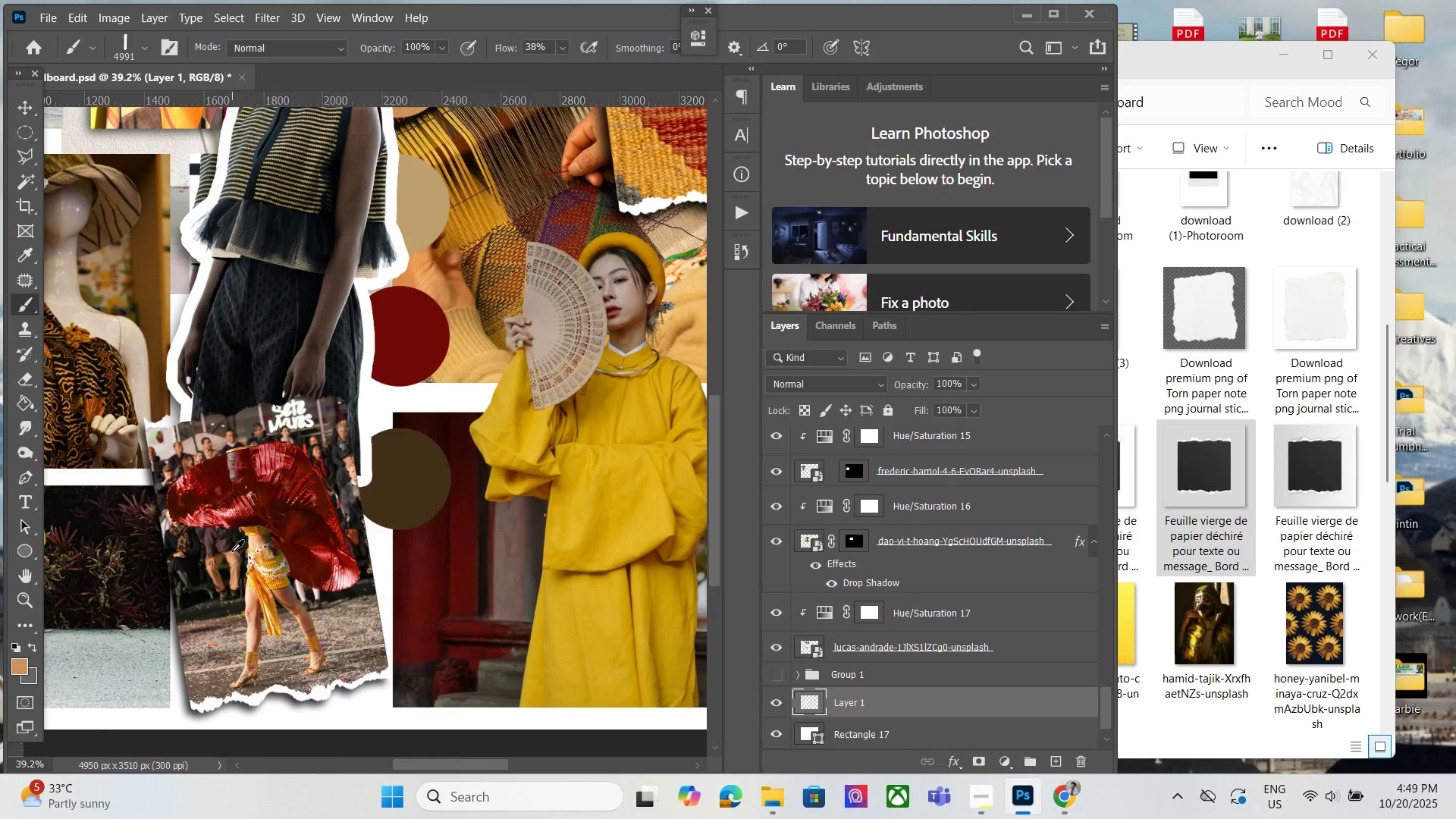 
key(Alt+AltLeft)
 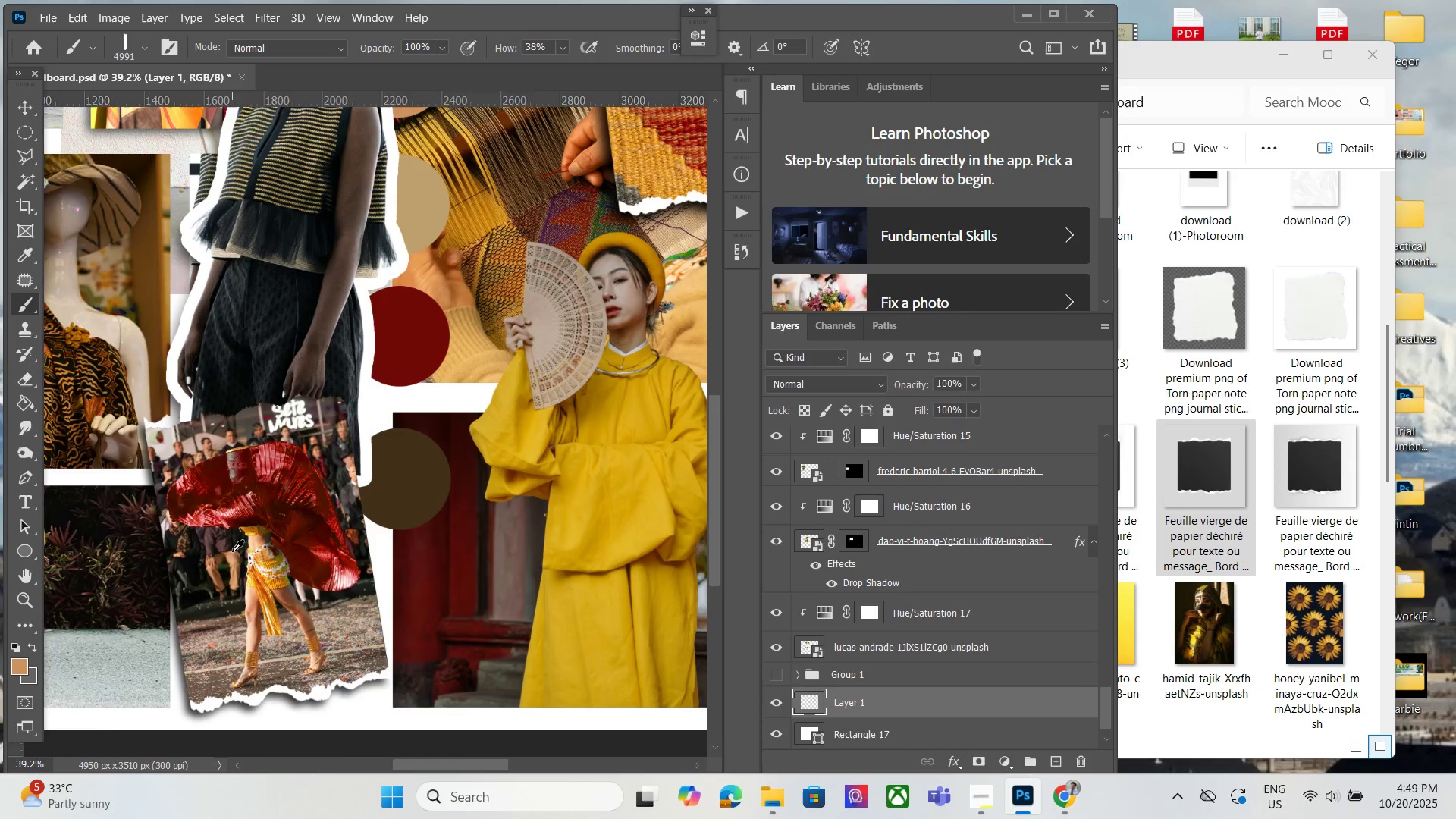 
key(Alt+AltLeft)
 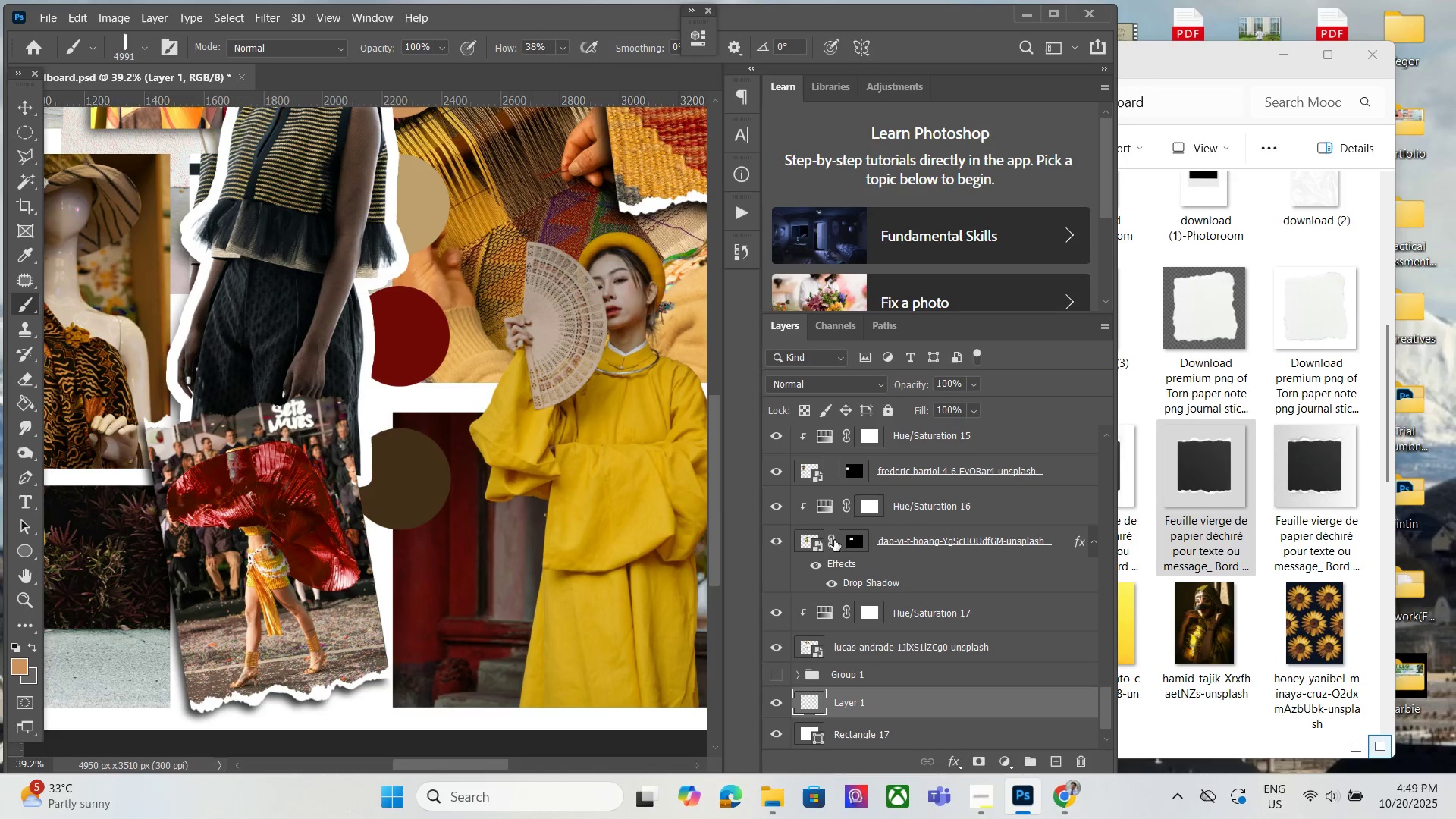 
scroll: coordinate [918, 576], scroll_direction: up, amount: 9.0
 